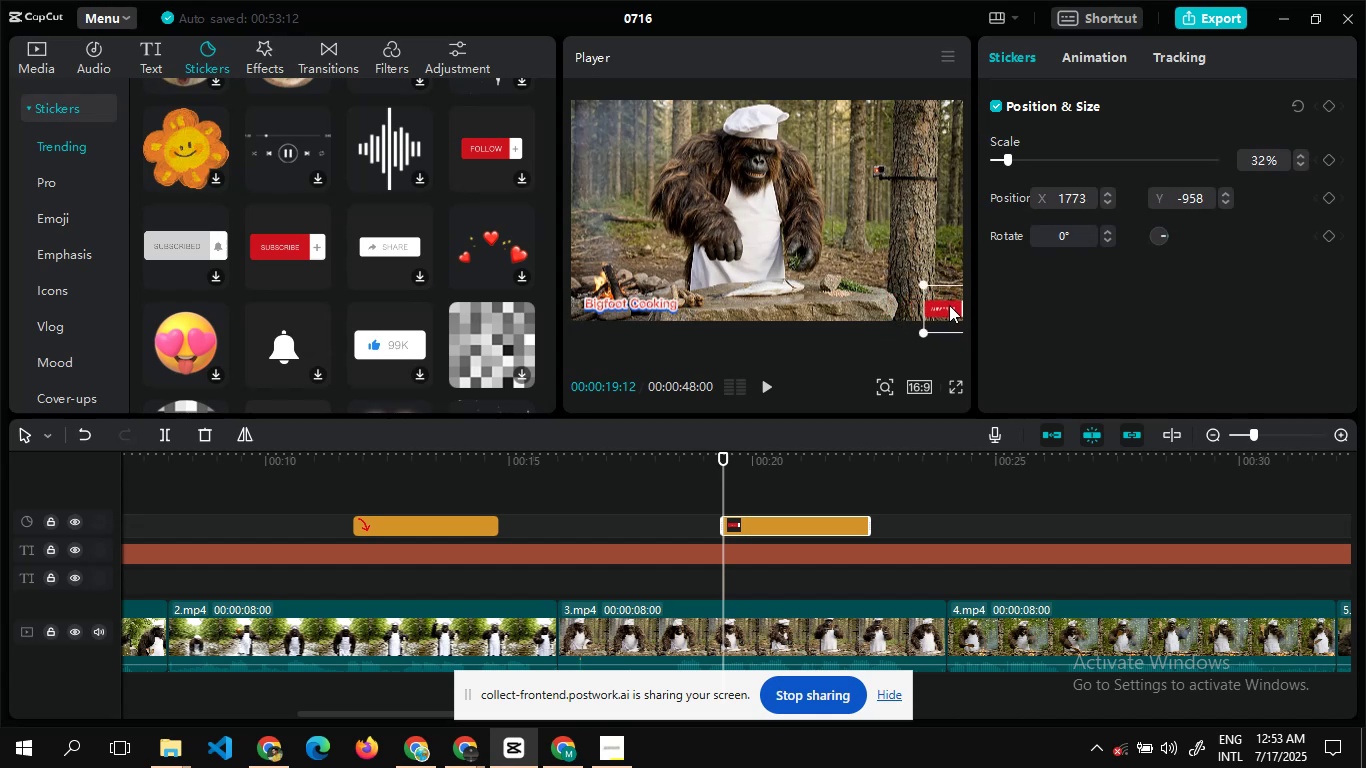 
left_click_drag(start_coordinate=[949, 305], to_coordinate=[934, 302])
 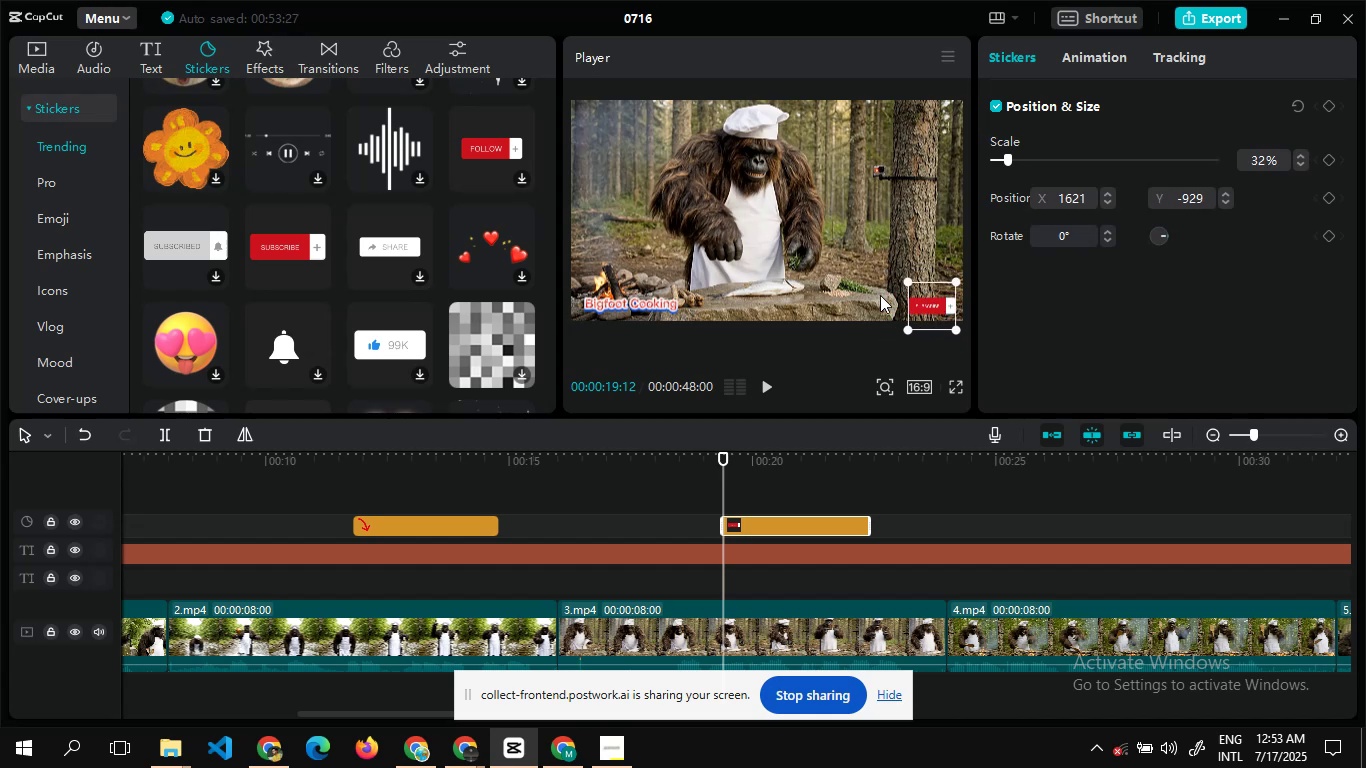 
left_click([880, 295])
 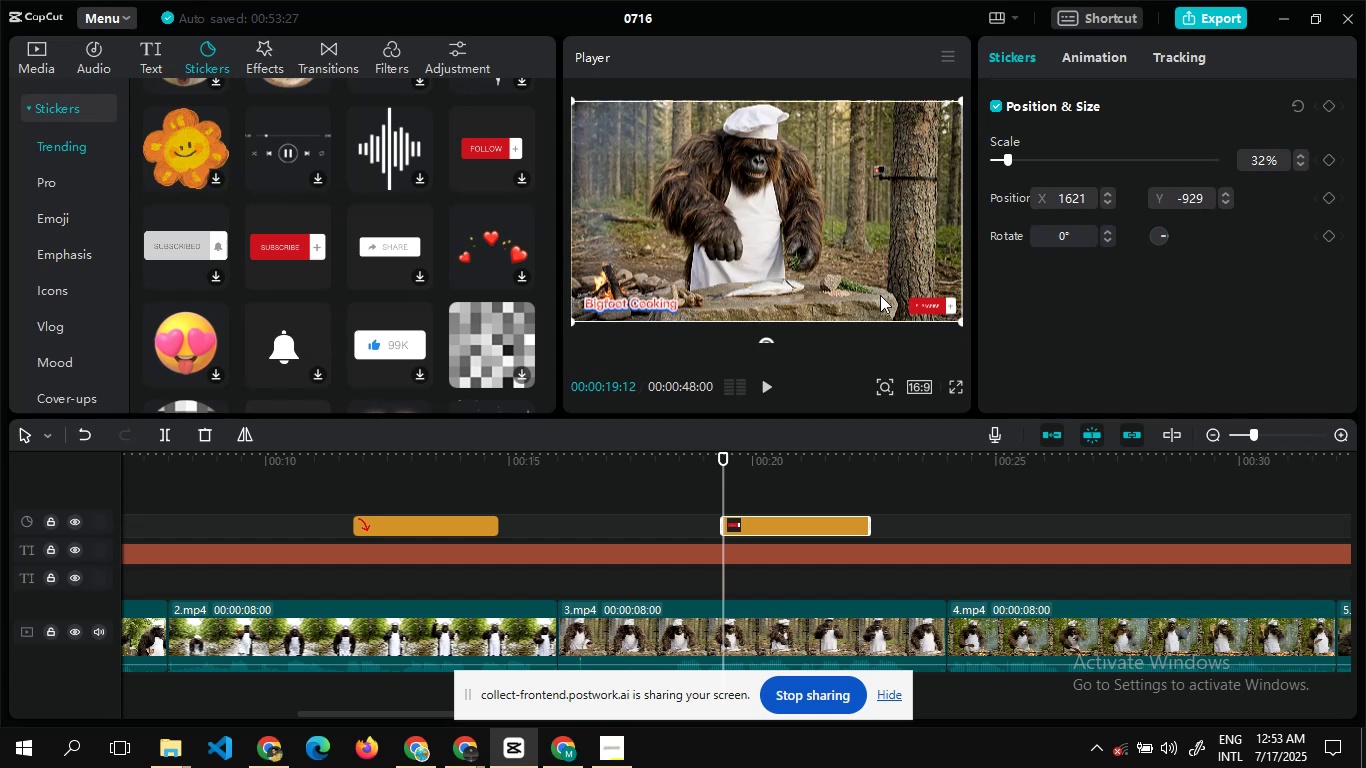 
mouse_move([844, 223])
 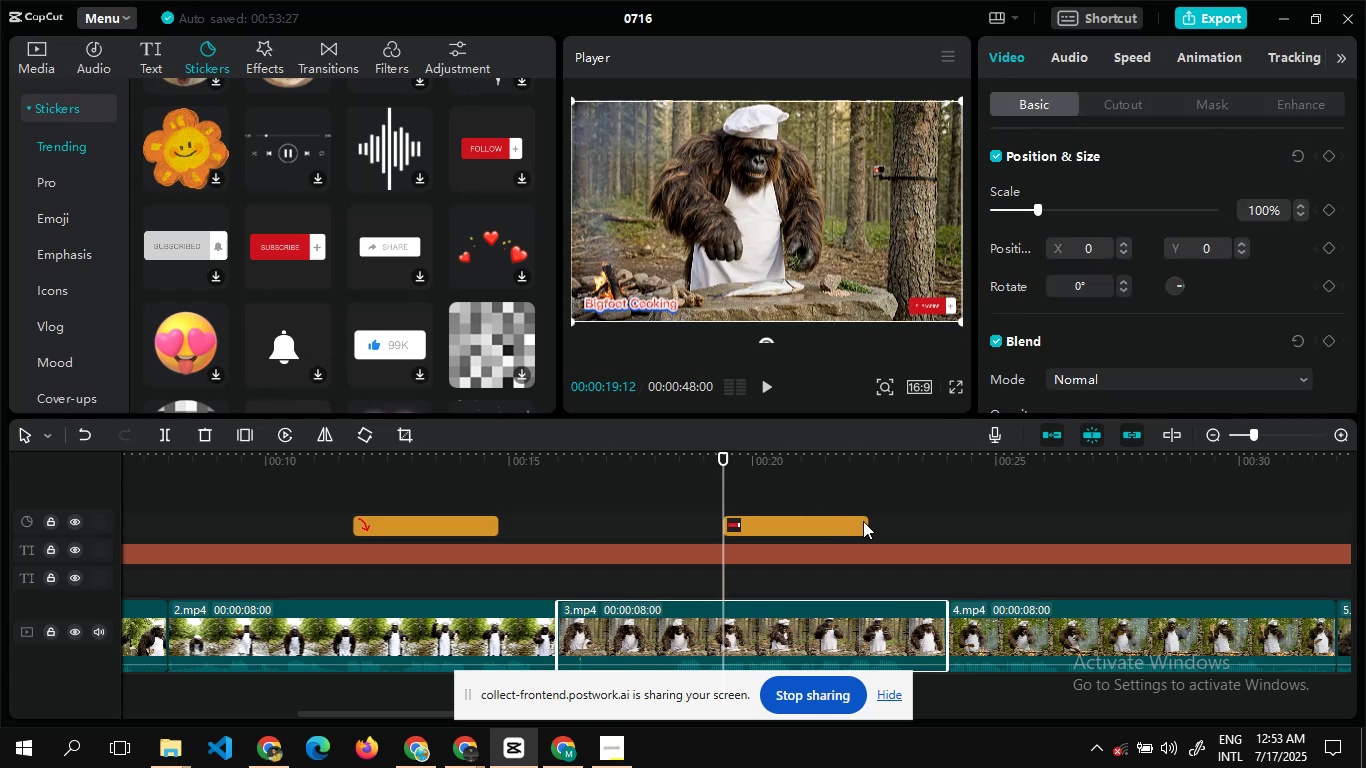 
left_click_drag(start_coordinate=[841, 523], to_coordinate=[830, 488])
 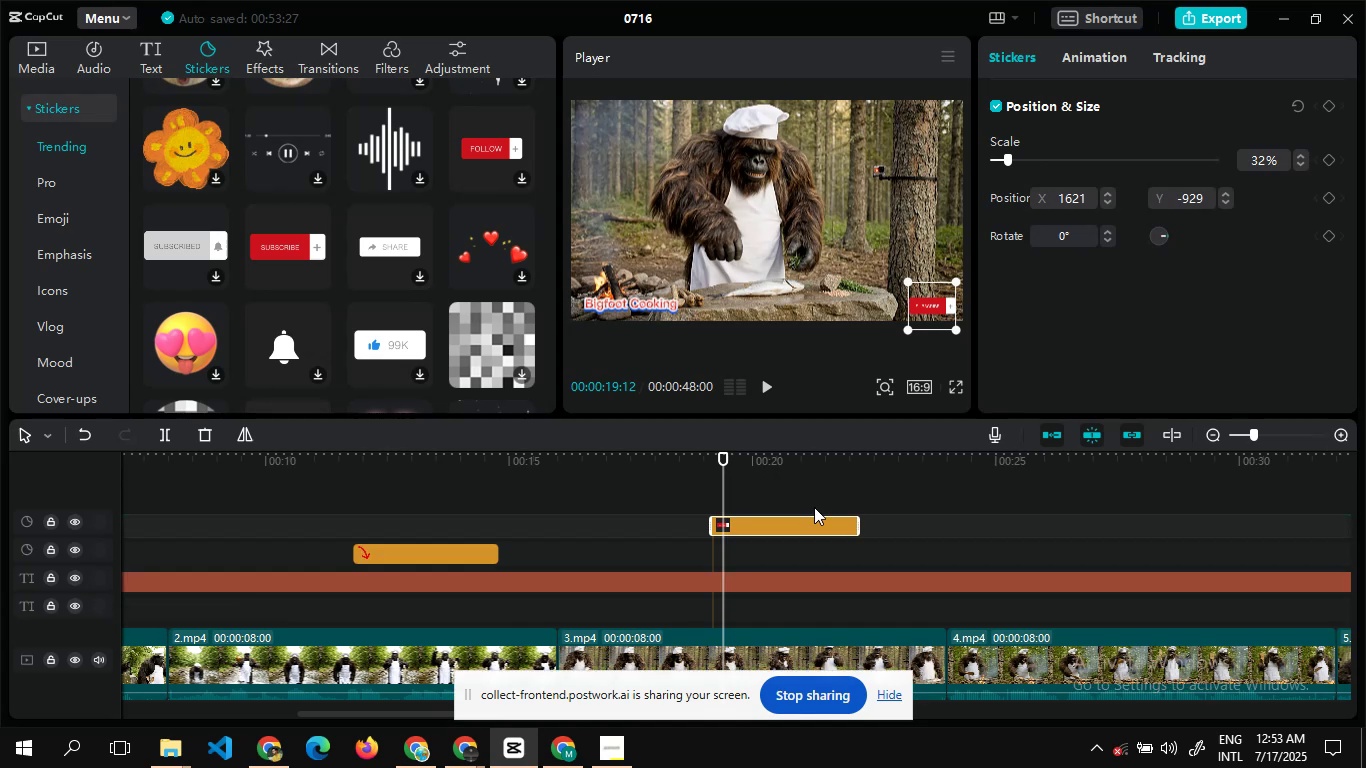 
left_click([814, 522])
 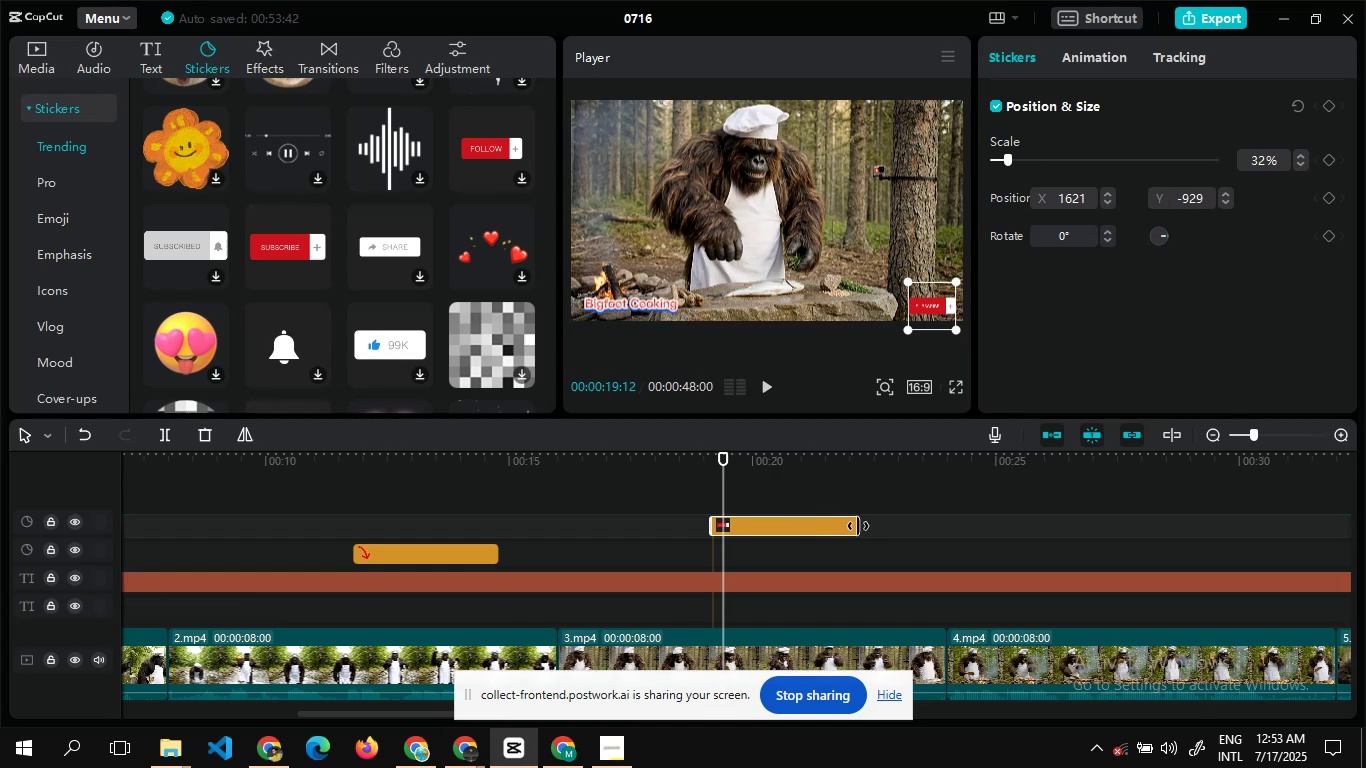 
left_click_drag(start_coordinate=[858, 526], to_coordinate=[369, 590])
 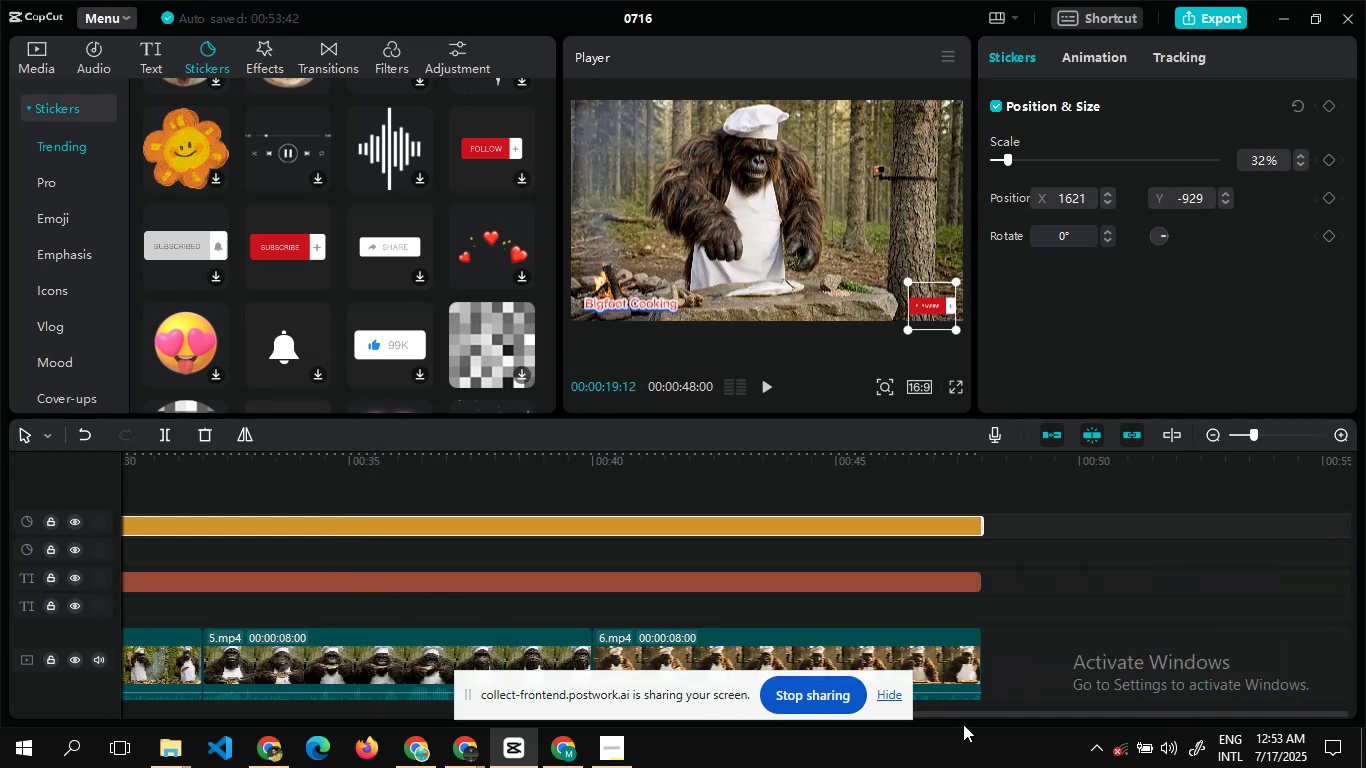 
left_click_drag(start_coordinate=[968, 715], to_coordinate=[505, 737])
 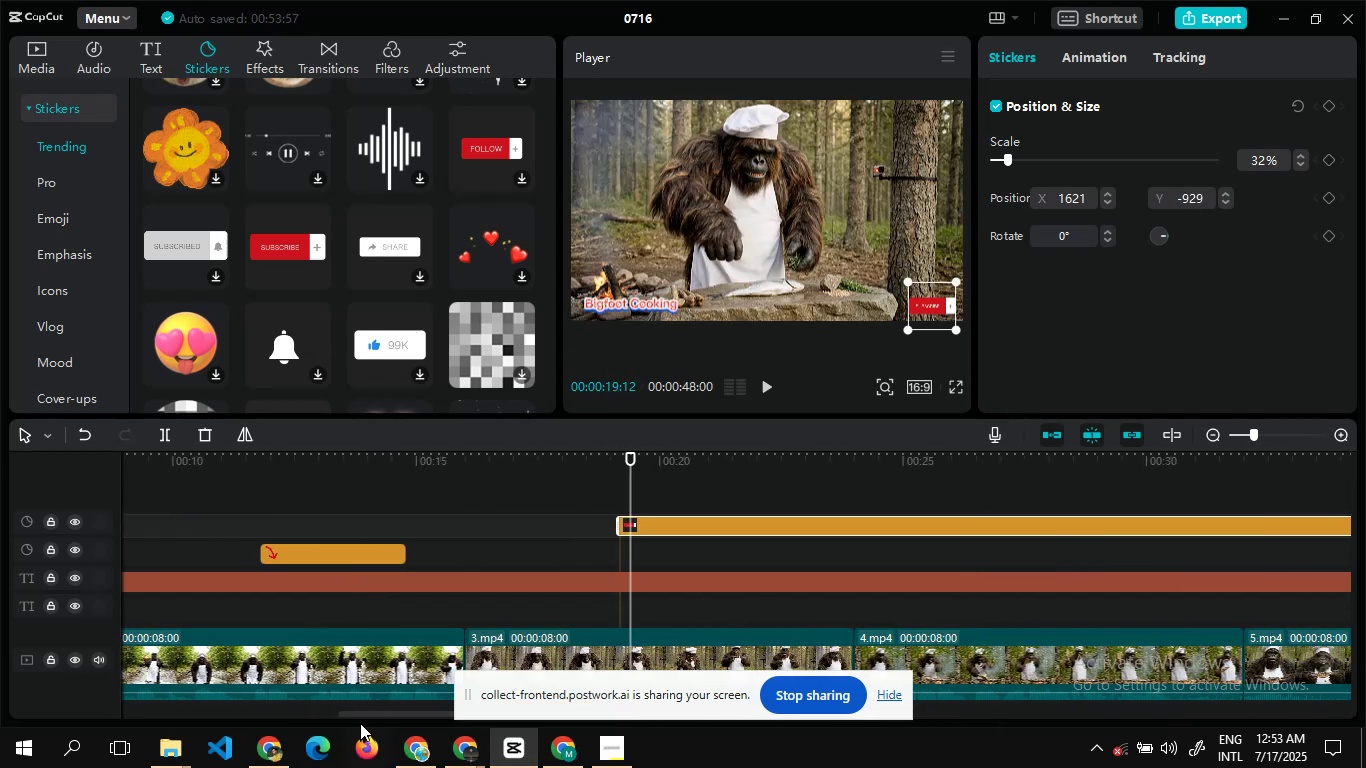 
left_click_drag(start_coordinate=[360, 709], to_coordinate=[220, 704])
 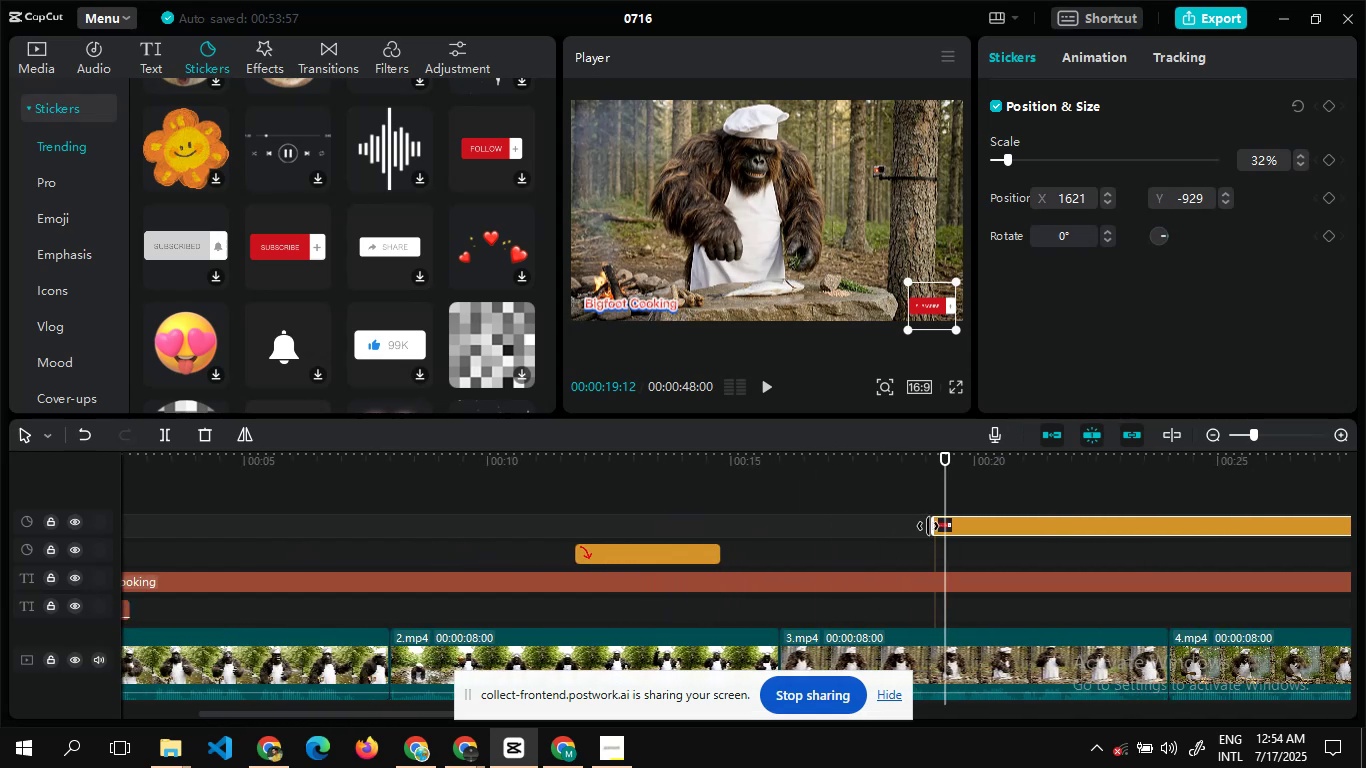 
left_click_drag(start_coordinate=[928, 526], to_coordinate=[539, 539])
 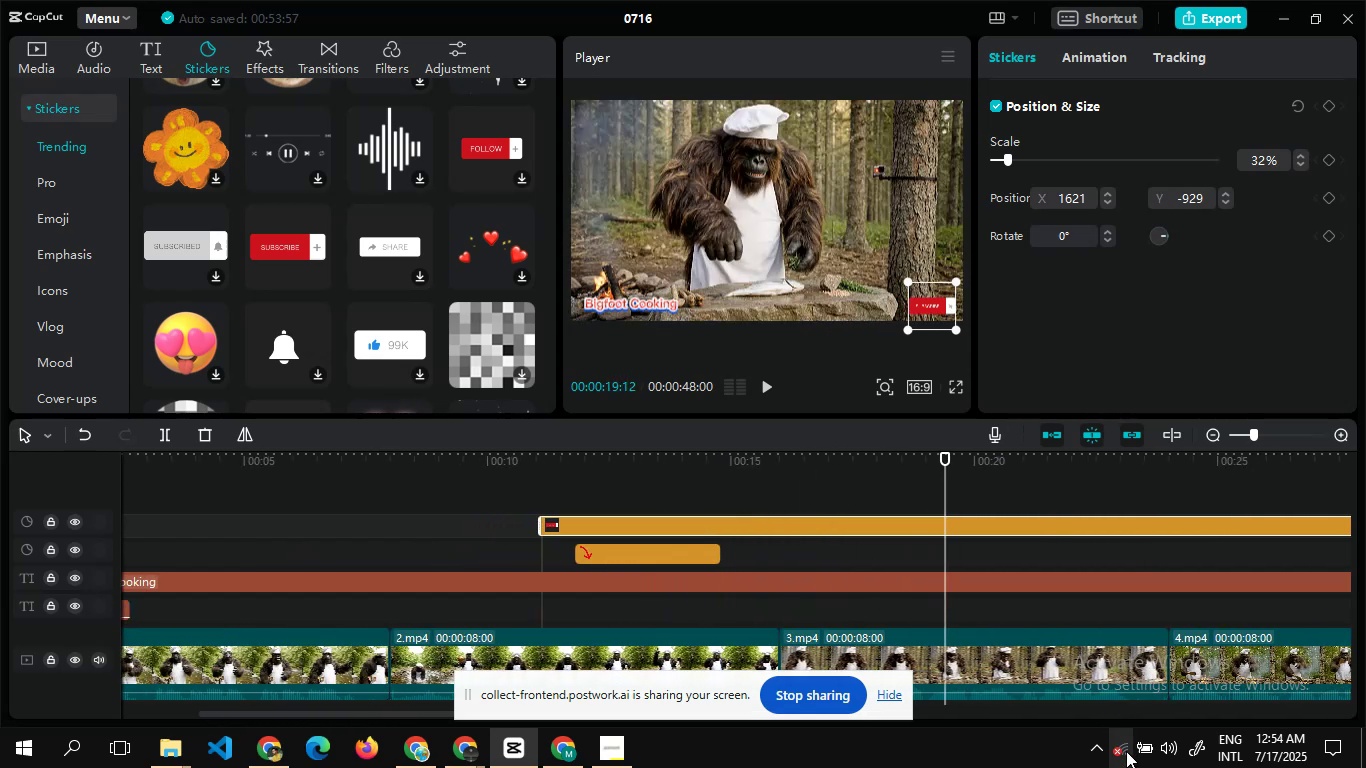 
left_click([1126, 753])
 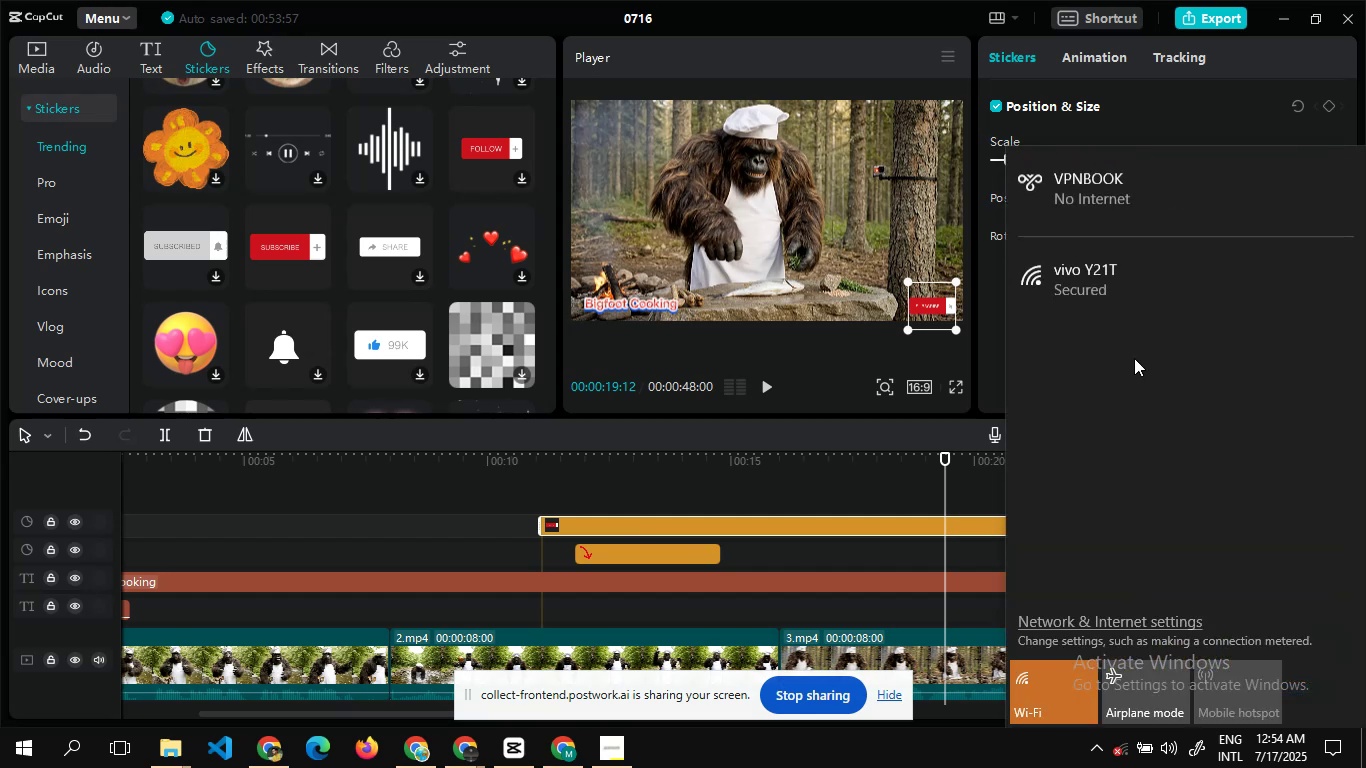 
left_click([1079, 263])
 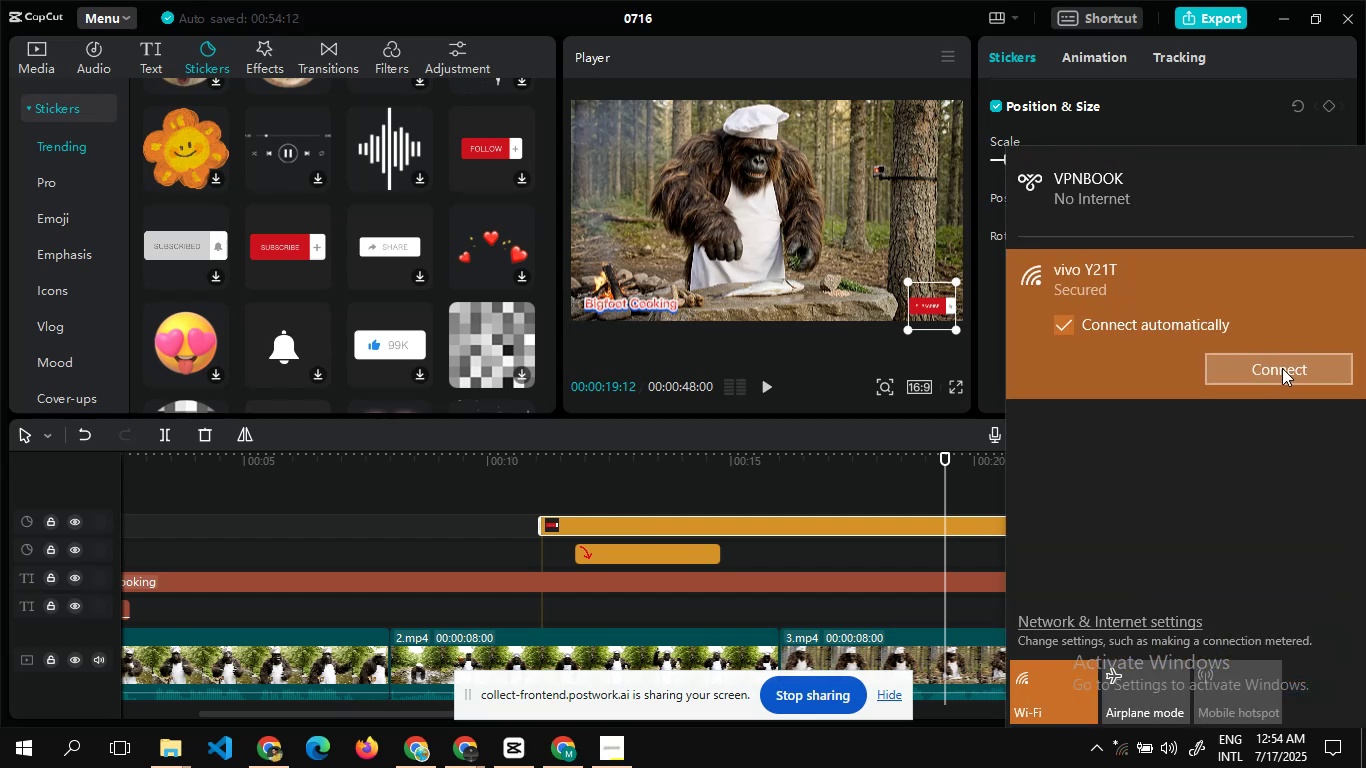 
left_click([1282, 368])
 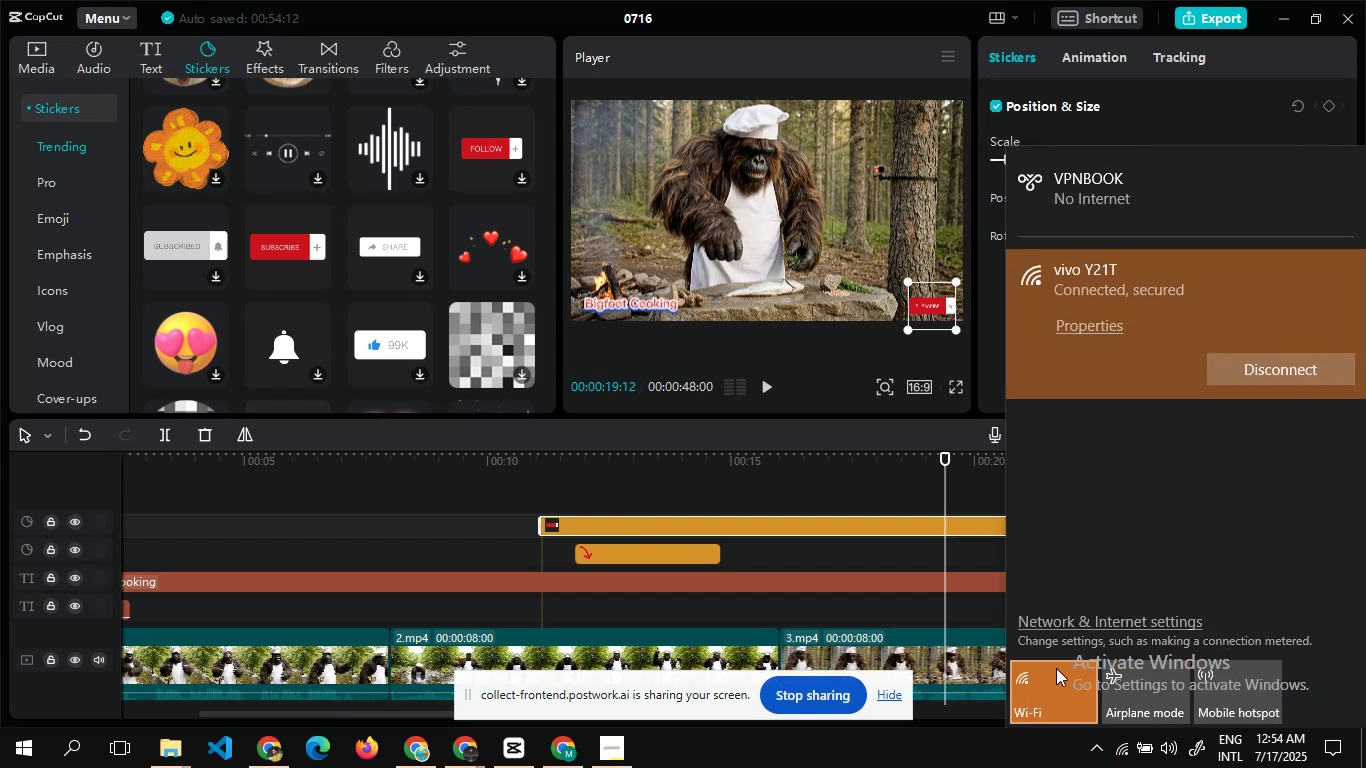 
left_click([1029, 744])
 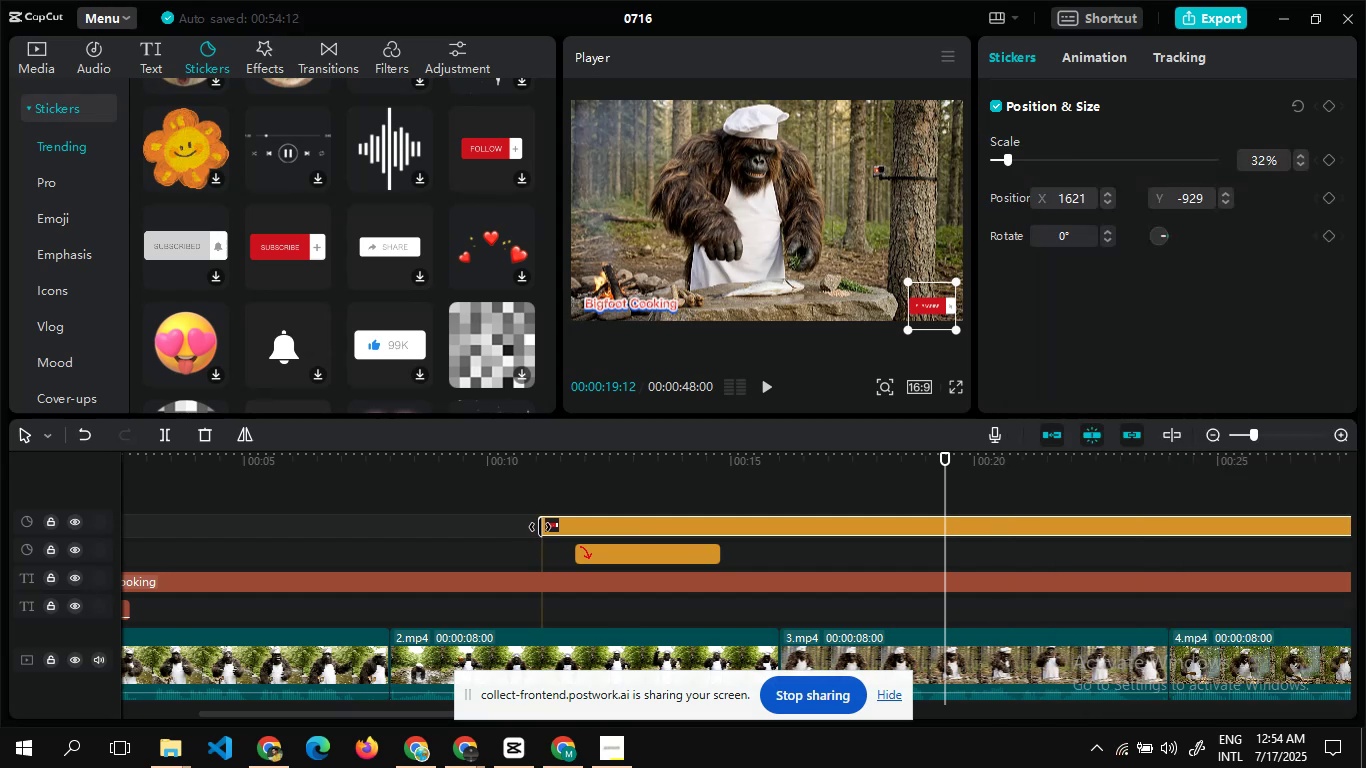 
left_click_drag(start_coordinate=[540, 528], to_coordinate=[289, 518])
 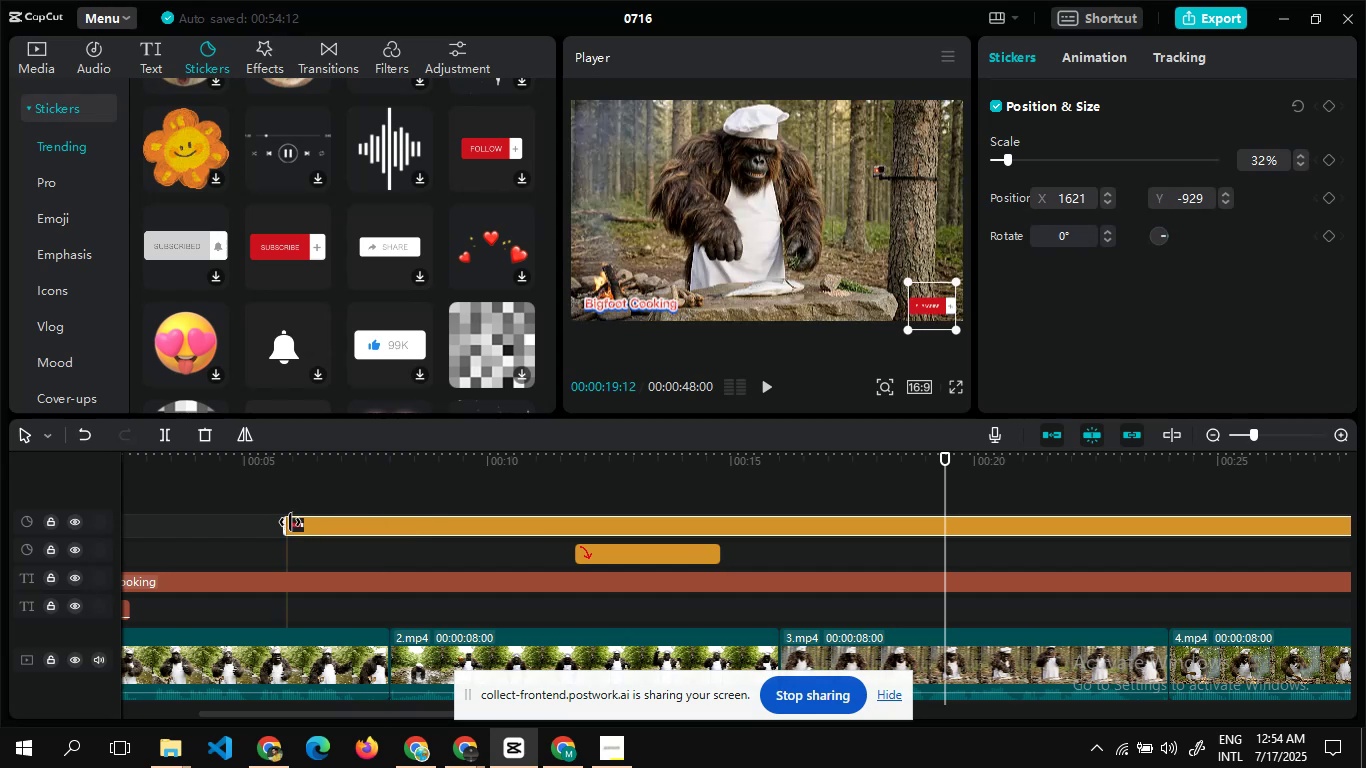 
left_click_drag(start_coordinate=[289, 522], to_coordinate=[134, 525])
 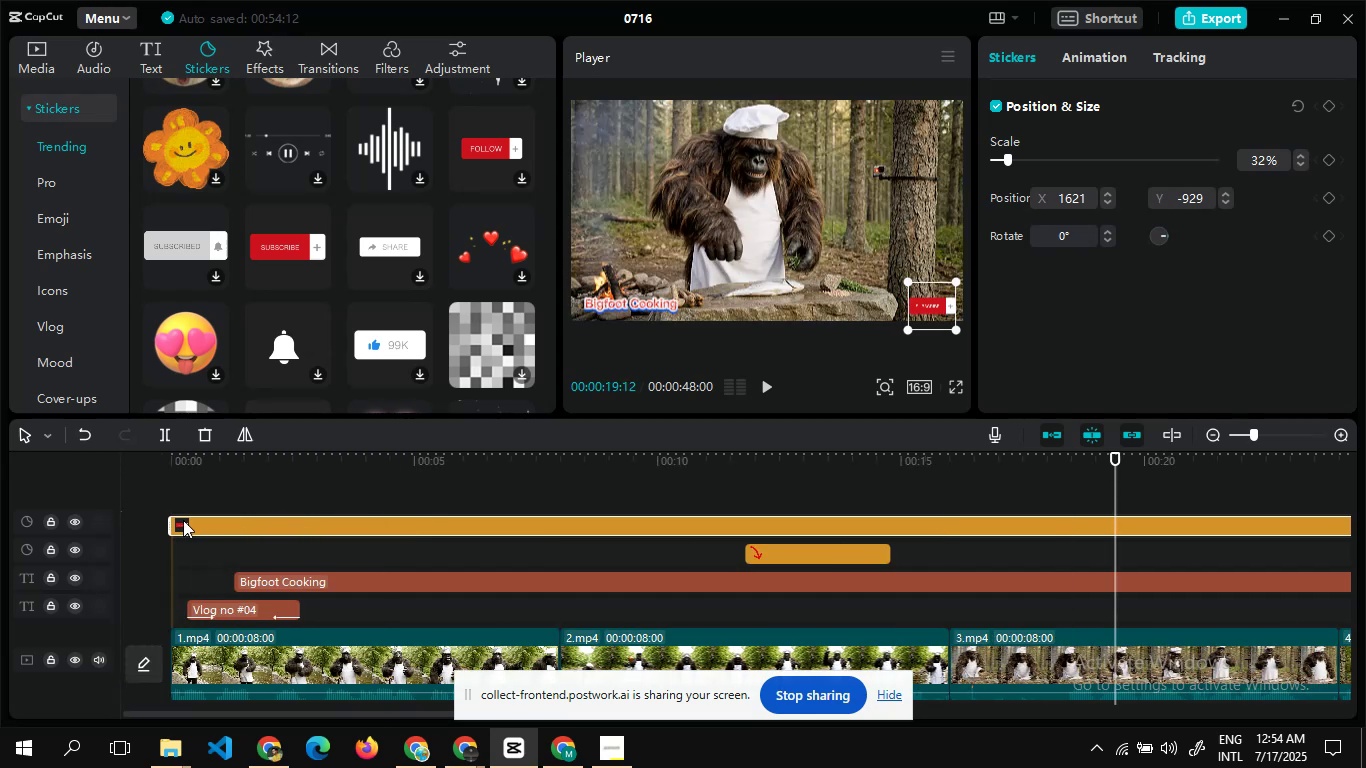 
left_click_drag(start_coordinate=[173, 528], to_coordinate=[285, 535])
 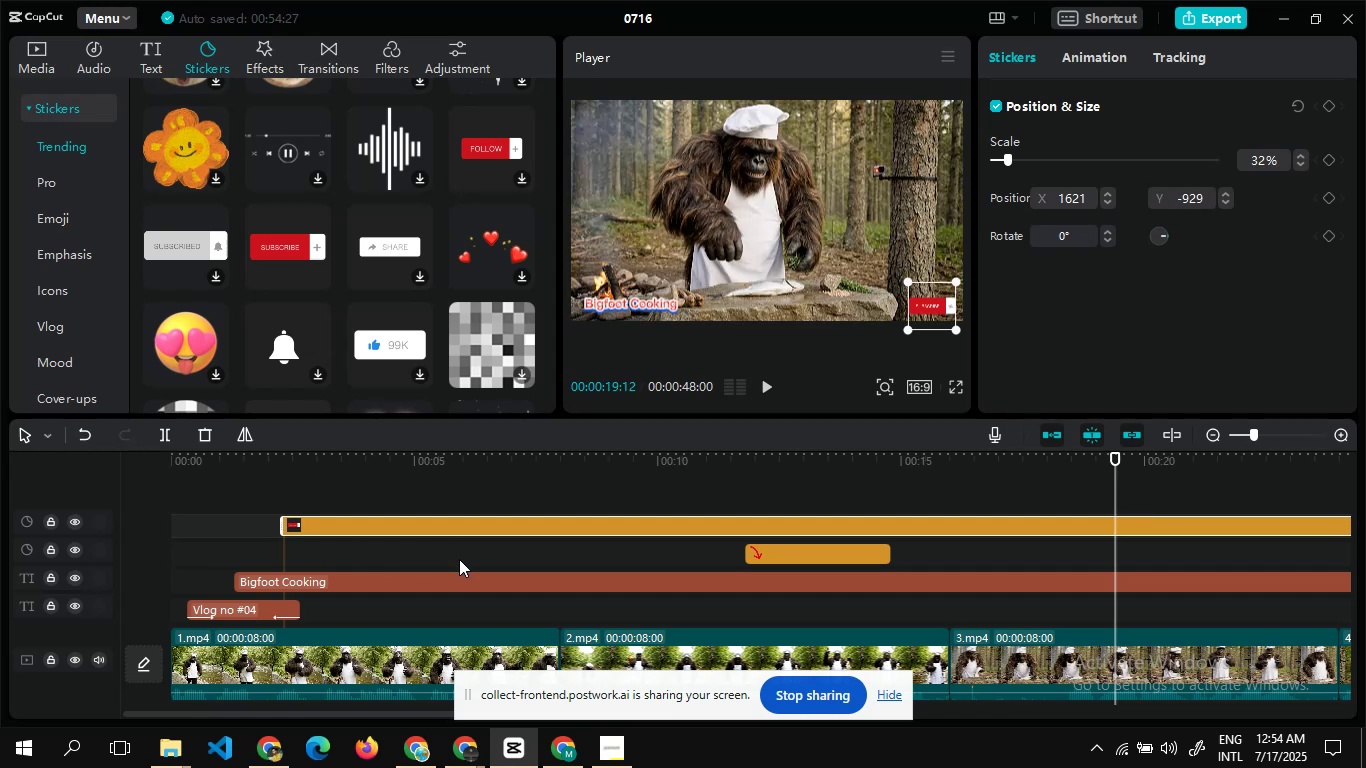 
left_click([459, 559])
 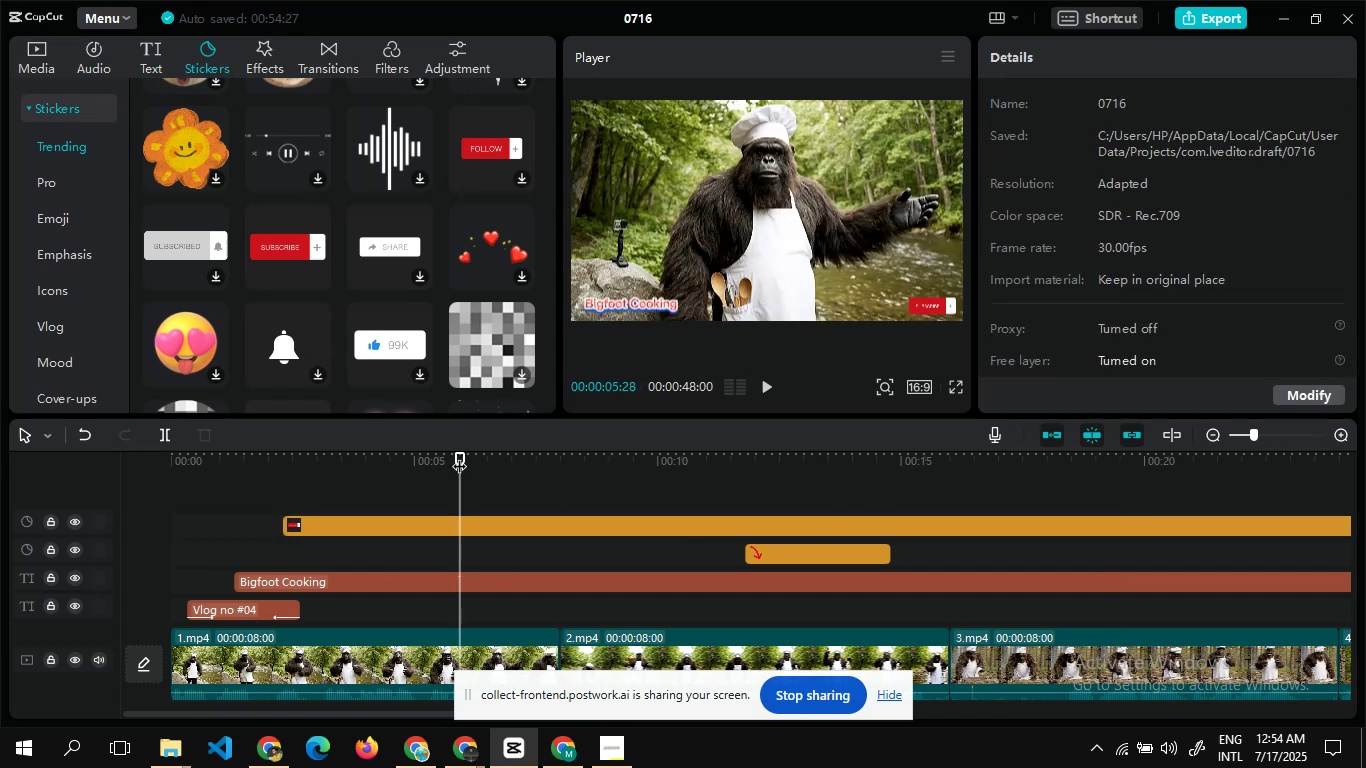 
left_click_drag(start_coordinate=[459, 451], to_coordinate=[160, 482])
 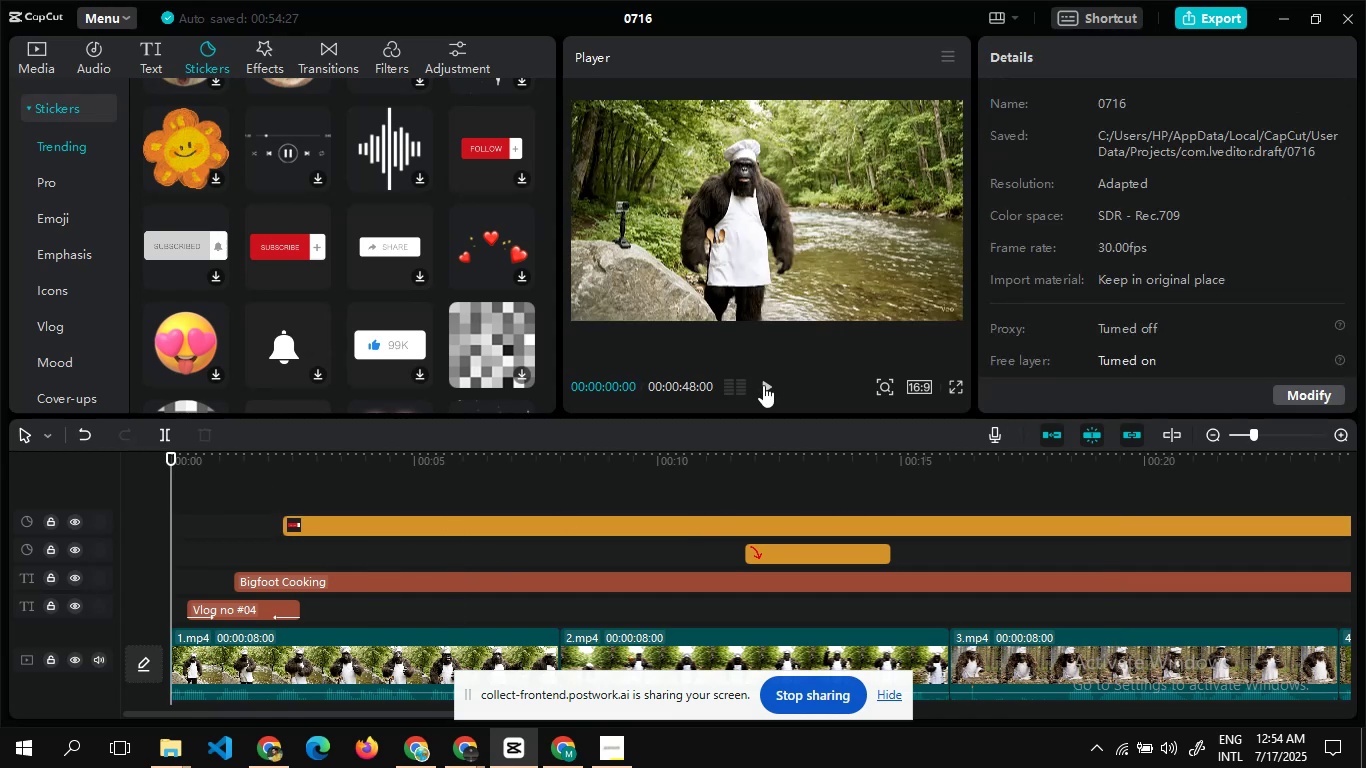 
left_click([763, 385])
 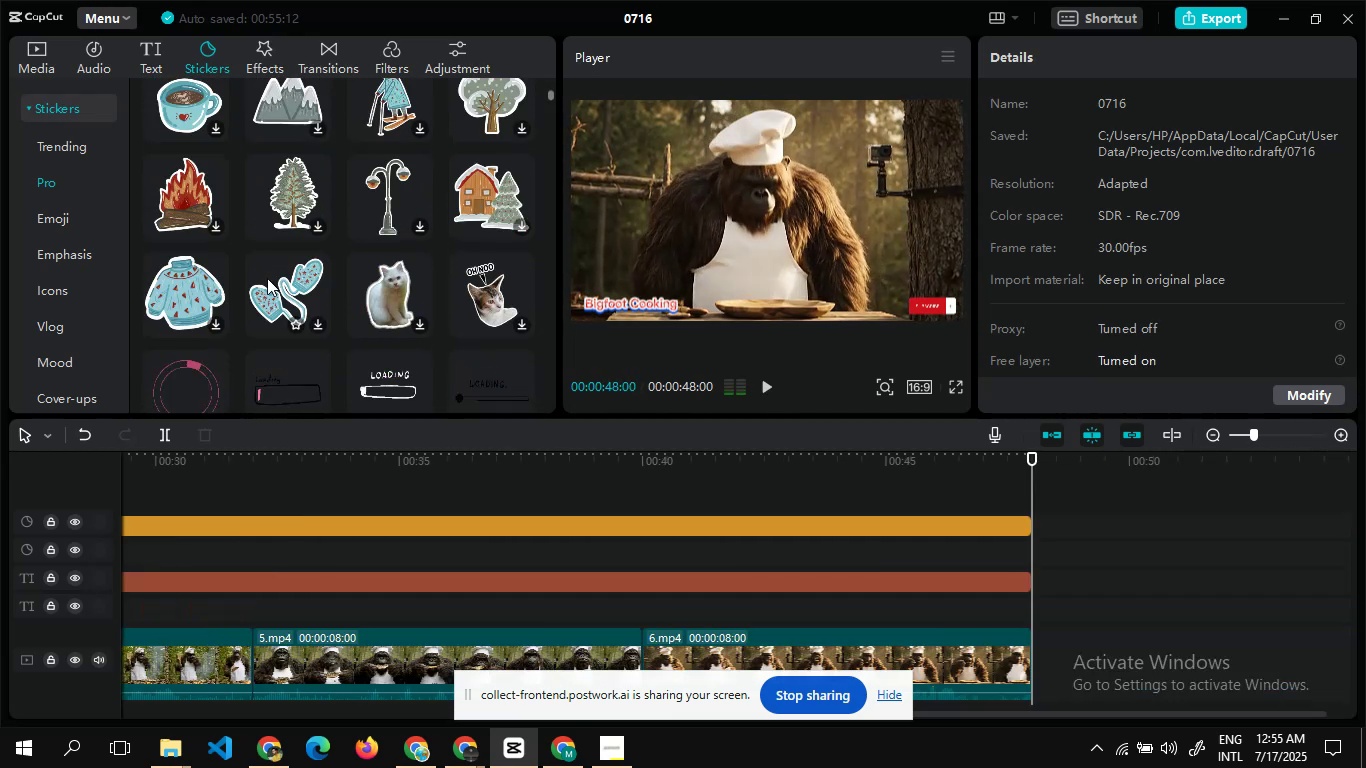 
wait(53.77)
 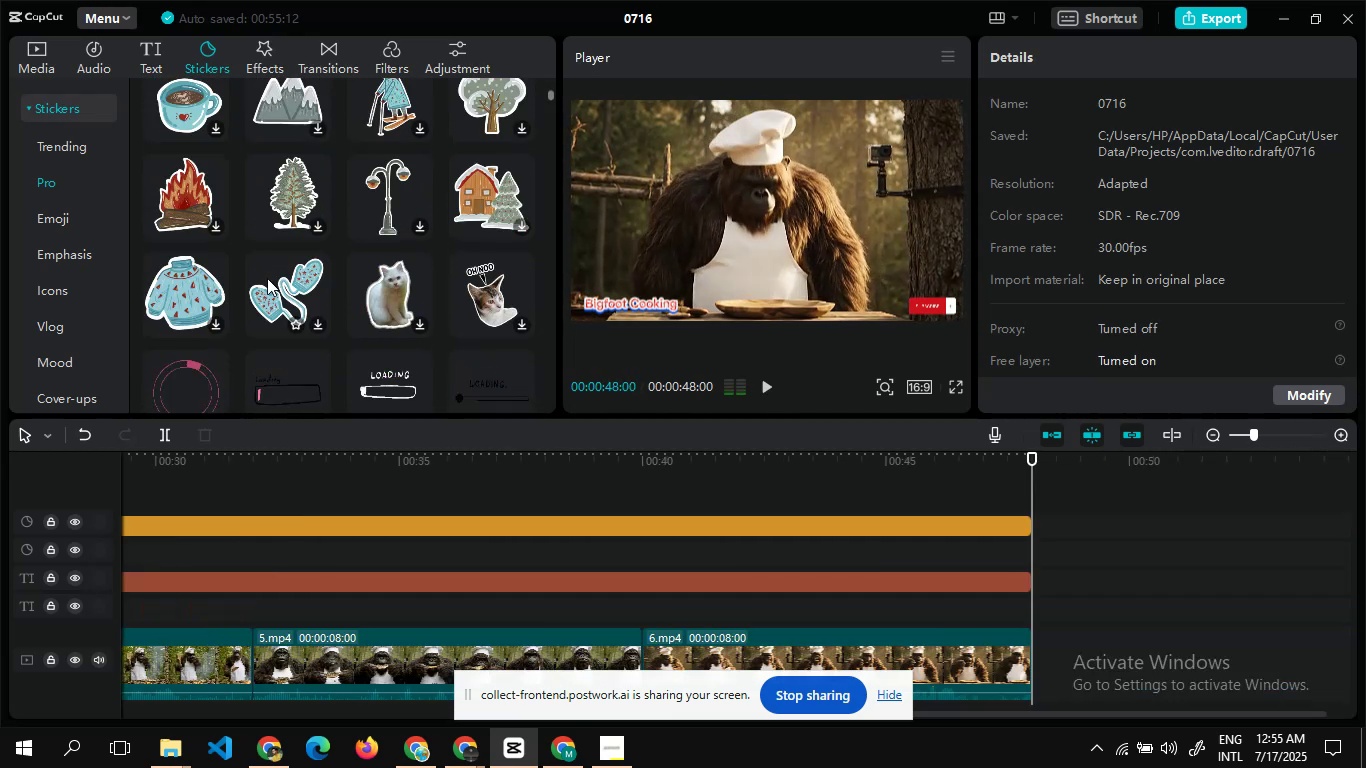 
left_click_drag(start_coordinate=[1033, 452], to_coordinate=[17, 508])
 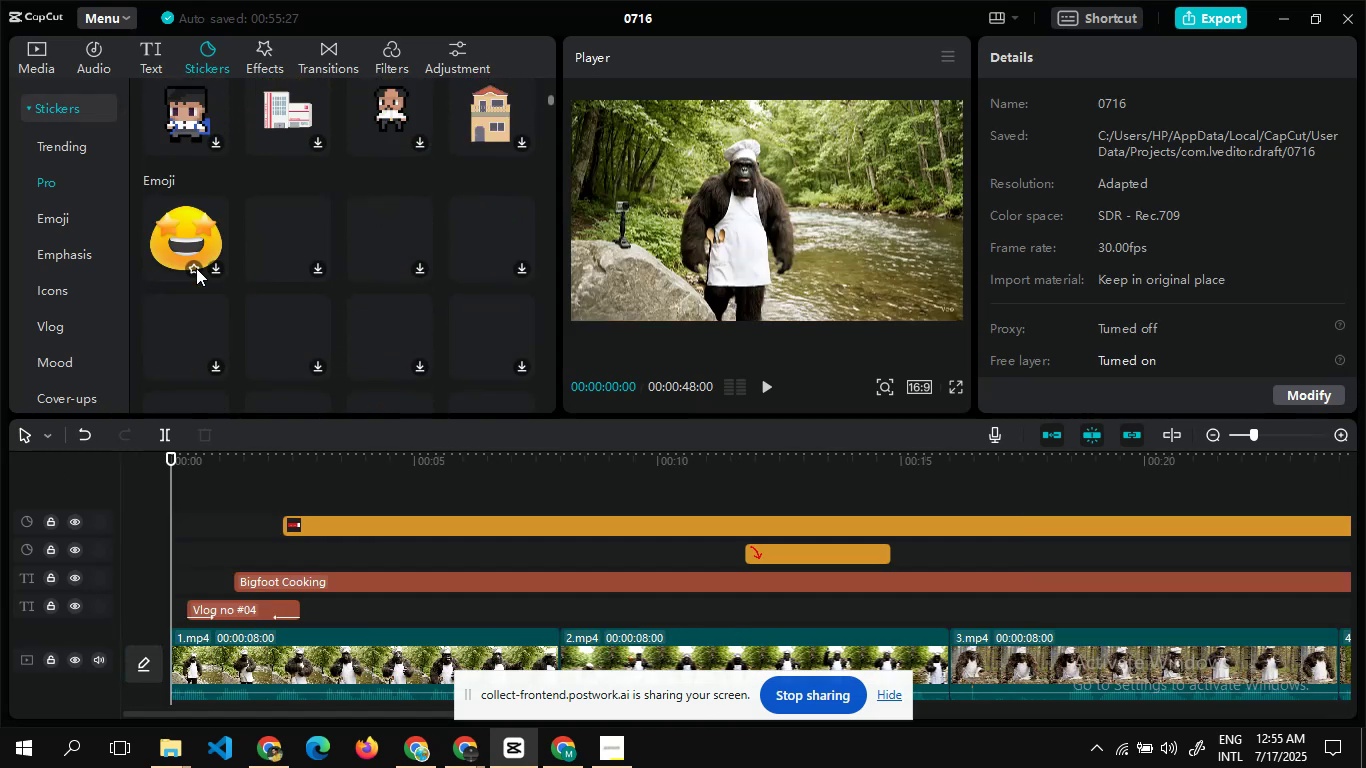 
wait(8.14)
 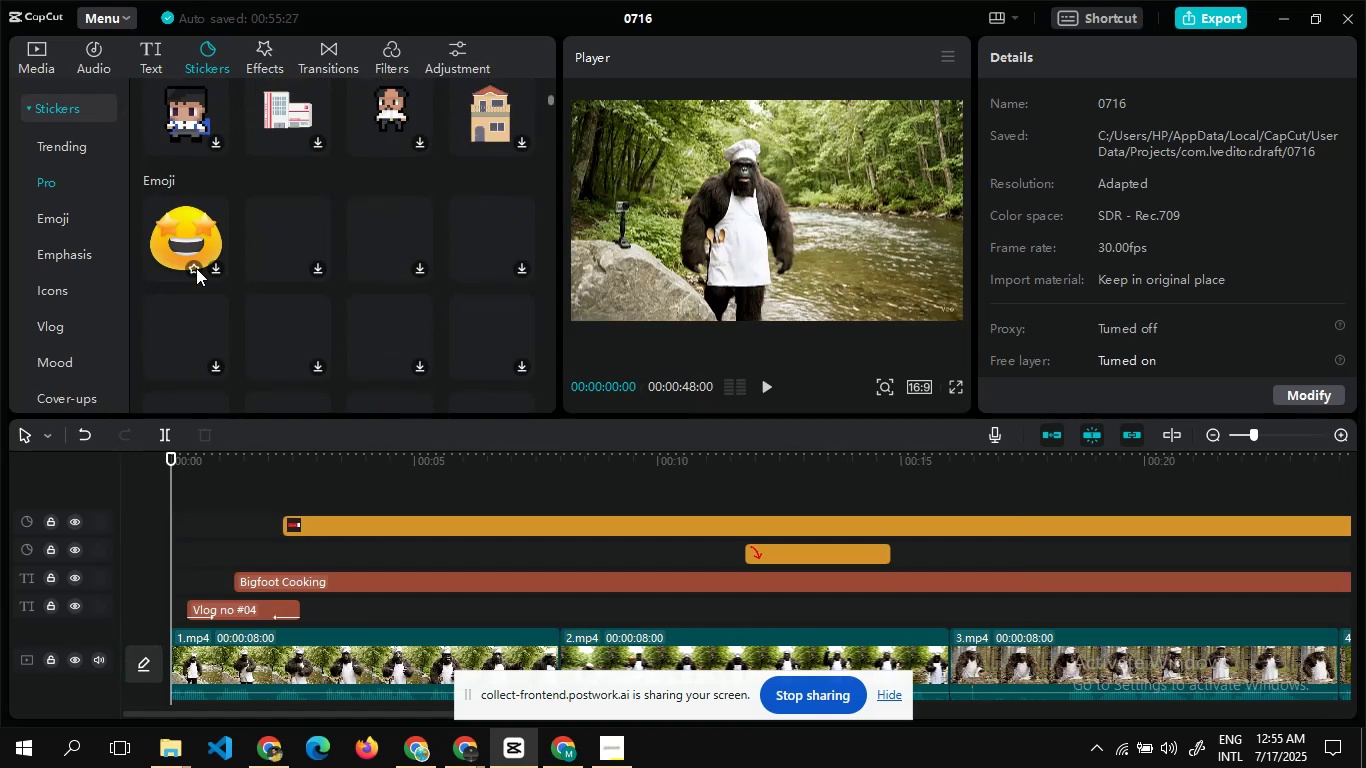 
left_click([38, 327])
 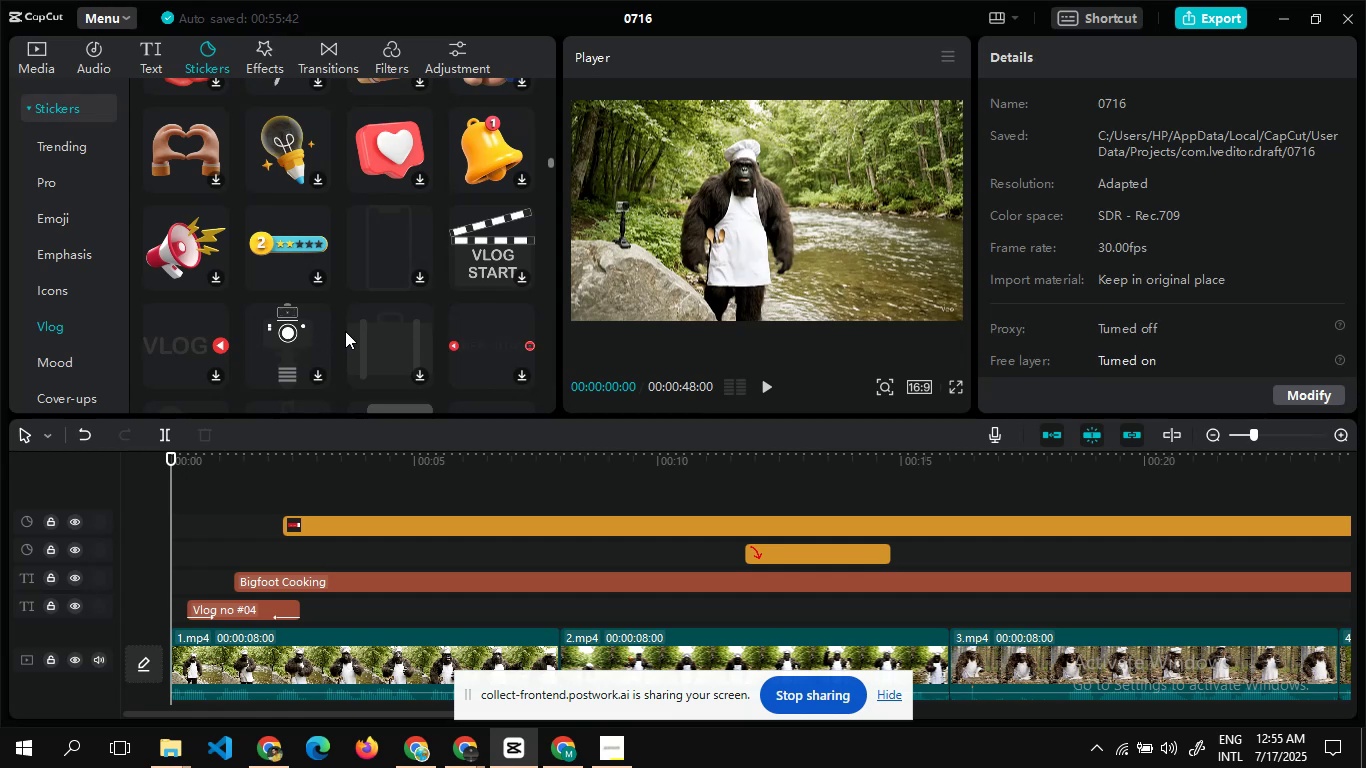 
wait(12.11)
 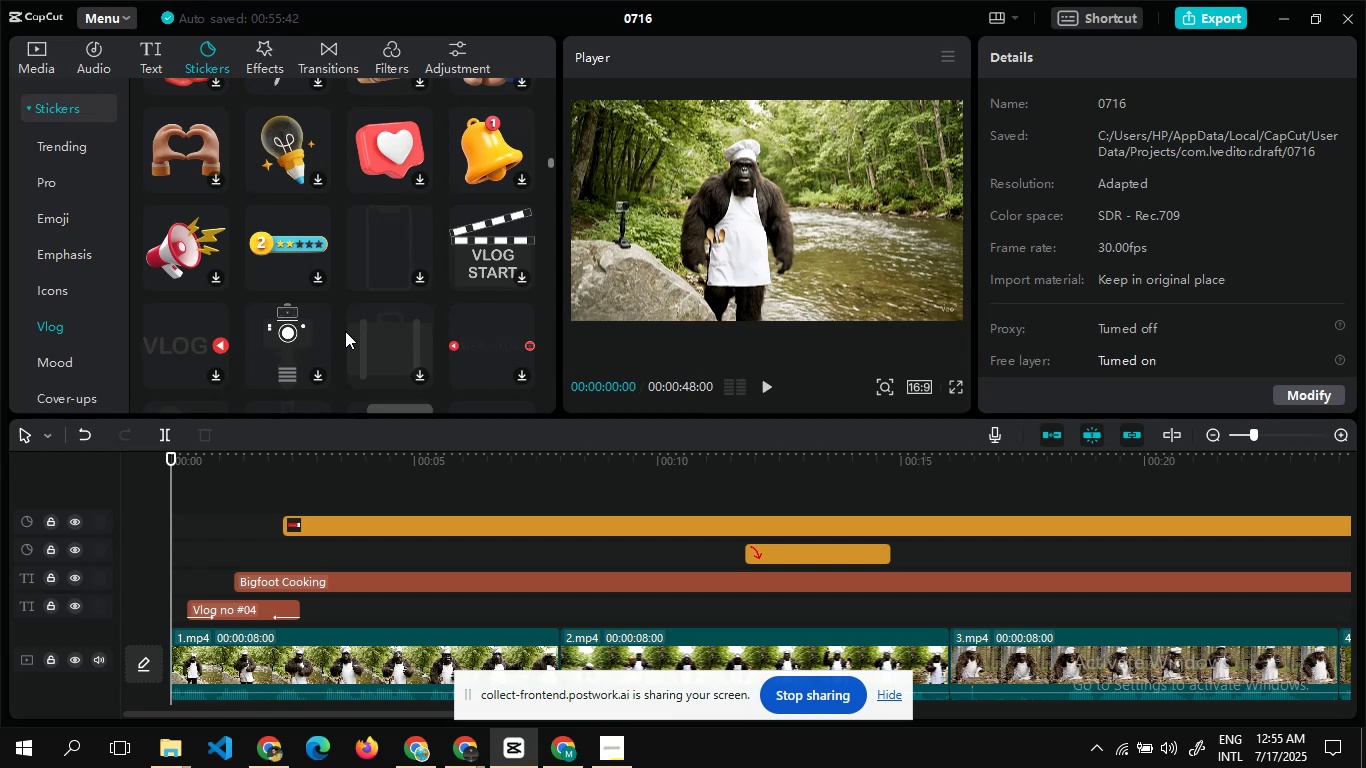 
left_click([516, 170])
 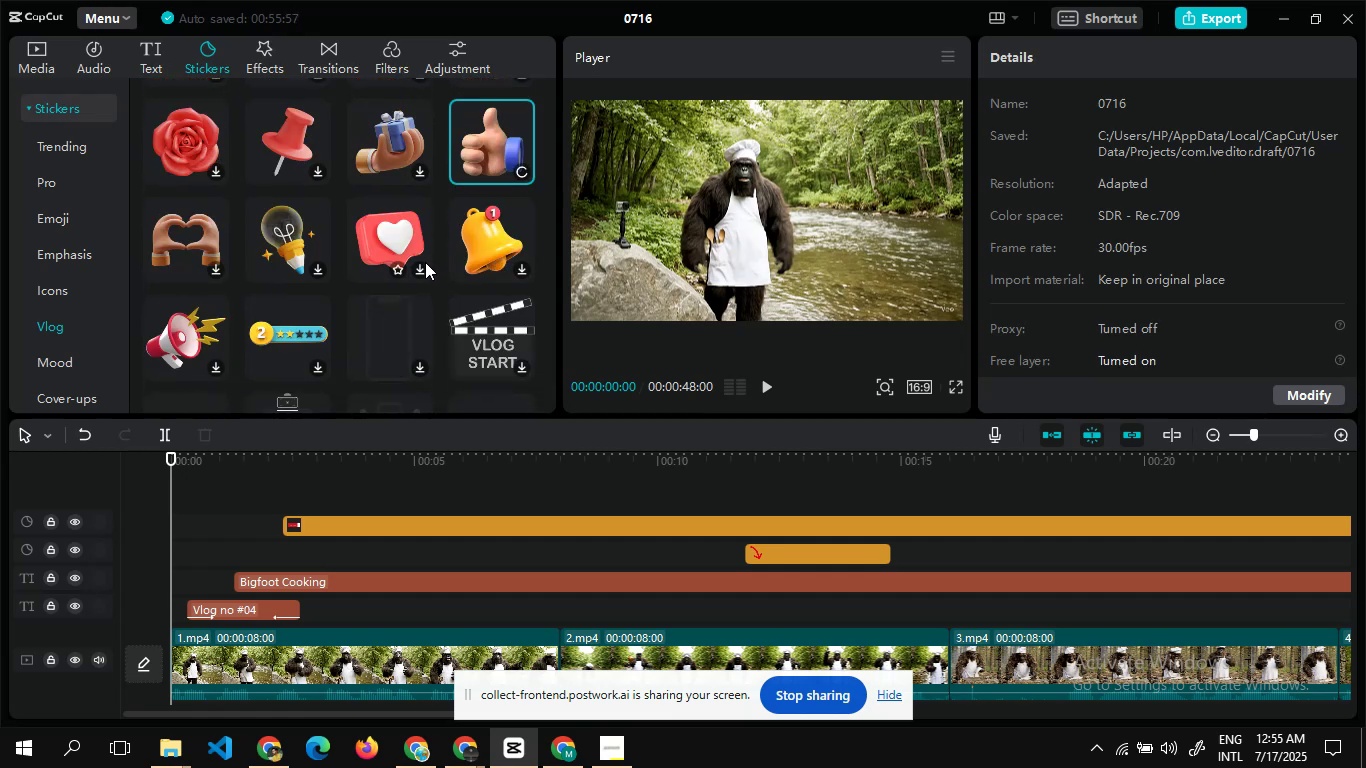 
left_click([422, 265])
 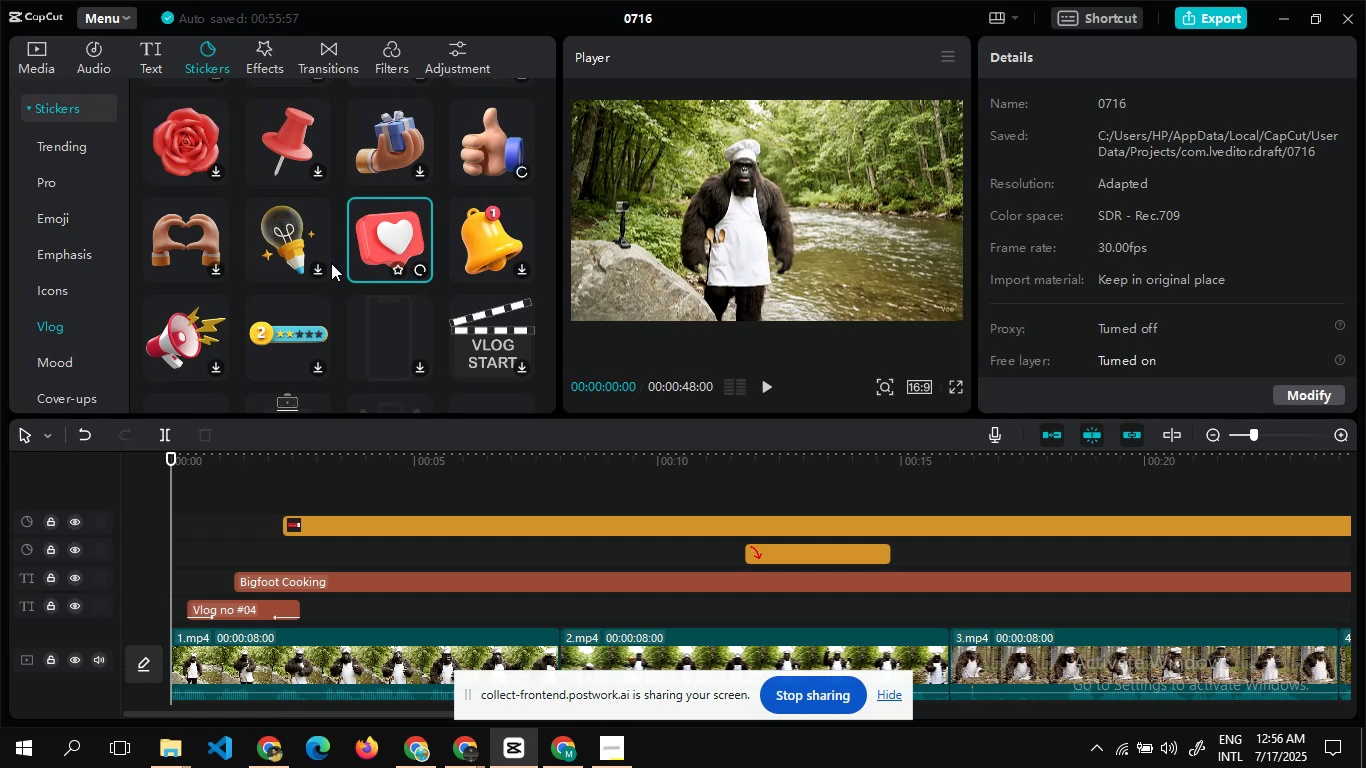 
wait(12.48)
 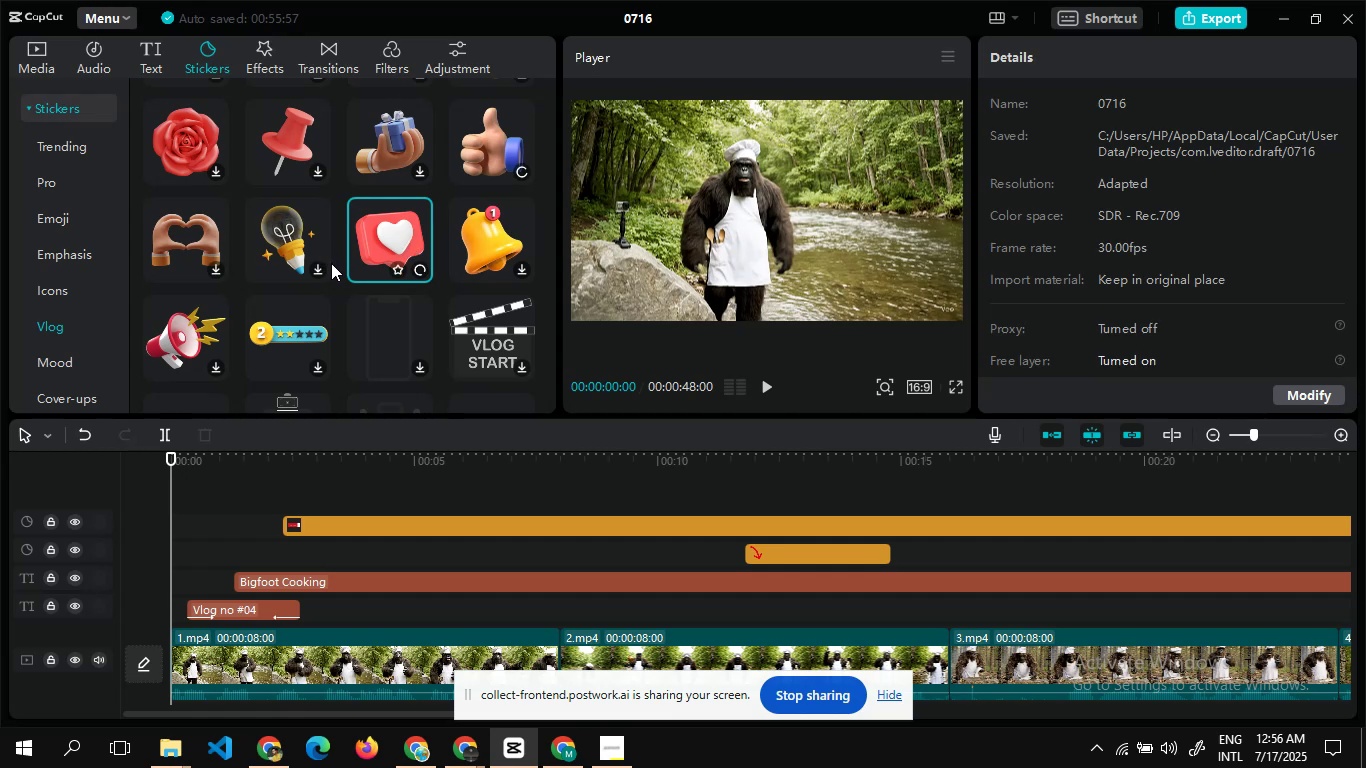 
left_click([701, 252])
 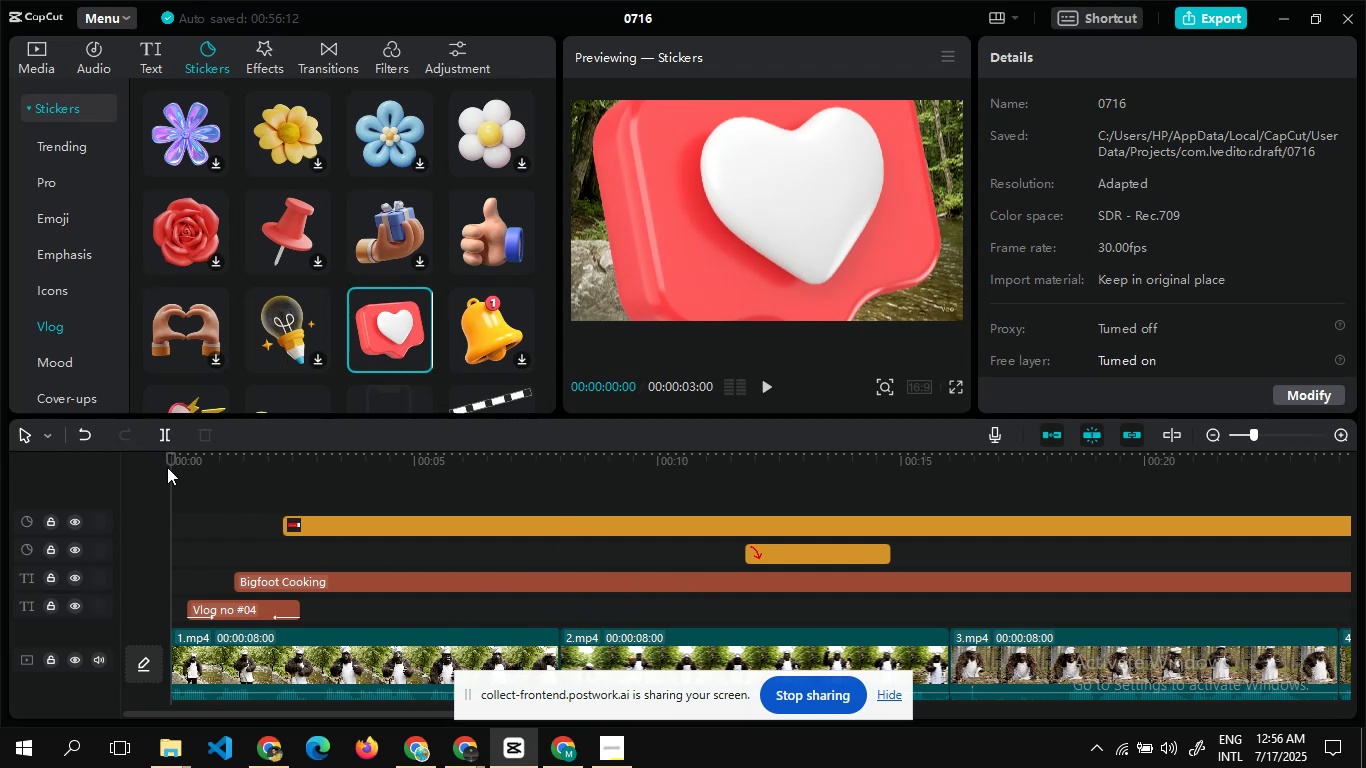 
wait(6.86)
 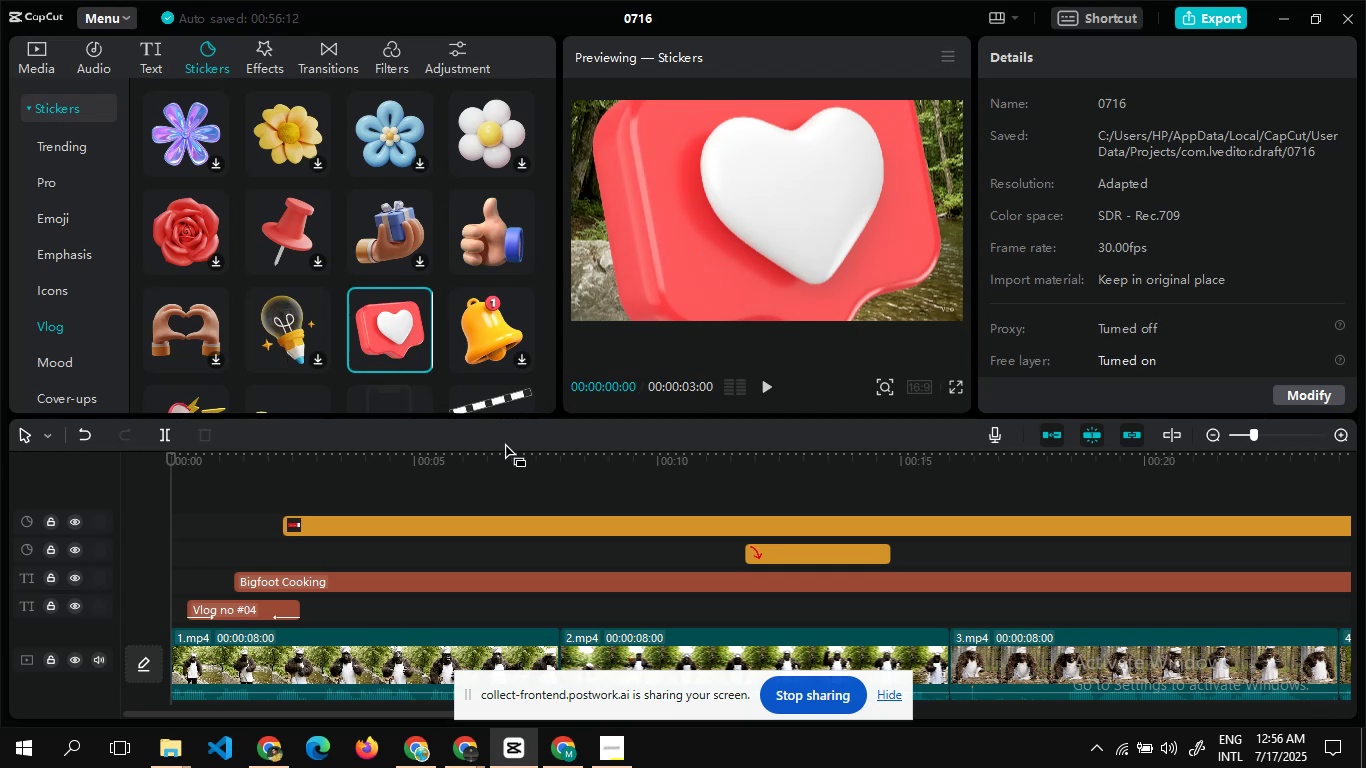 
left_click_drag(start_coordinate=[172, 454], to_coordinate=[649, 537])
 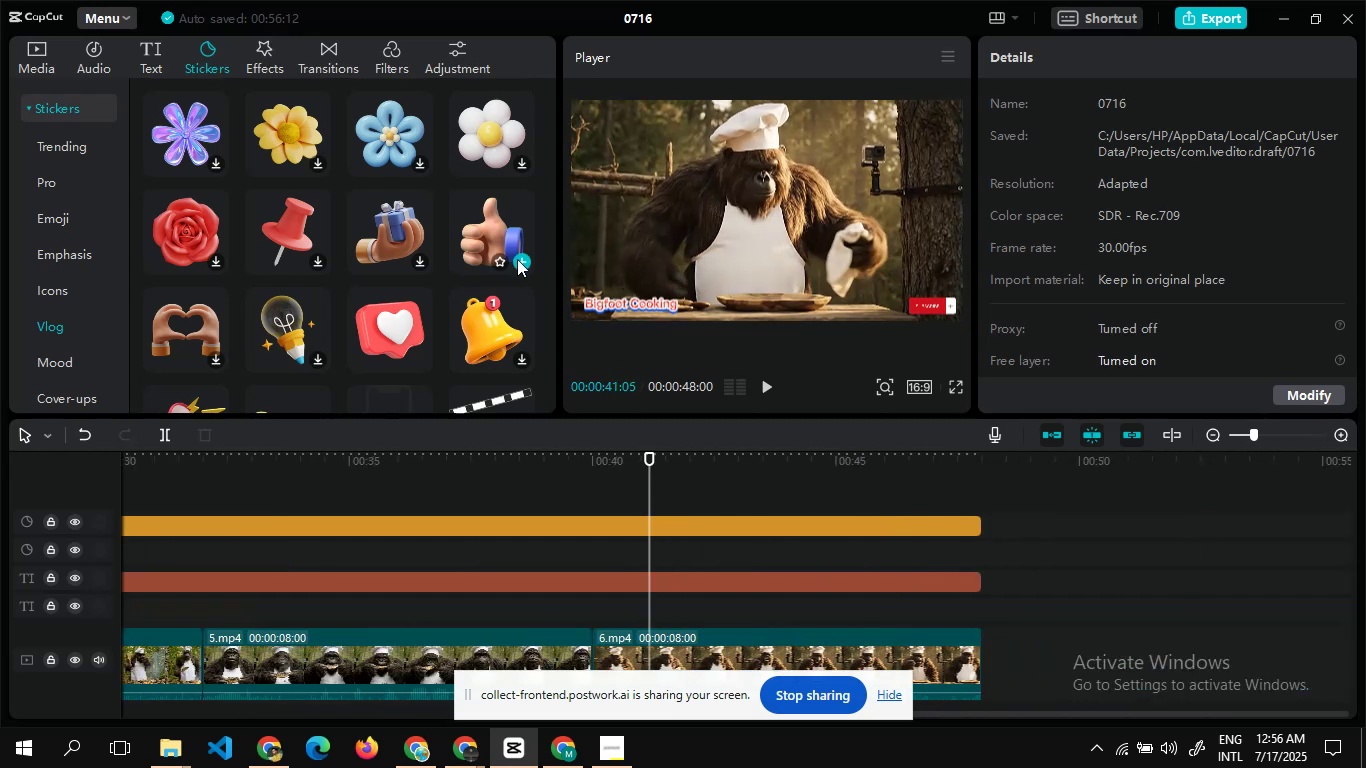 
left_click([518, 262])
 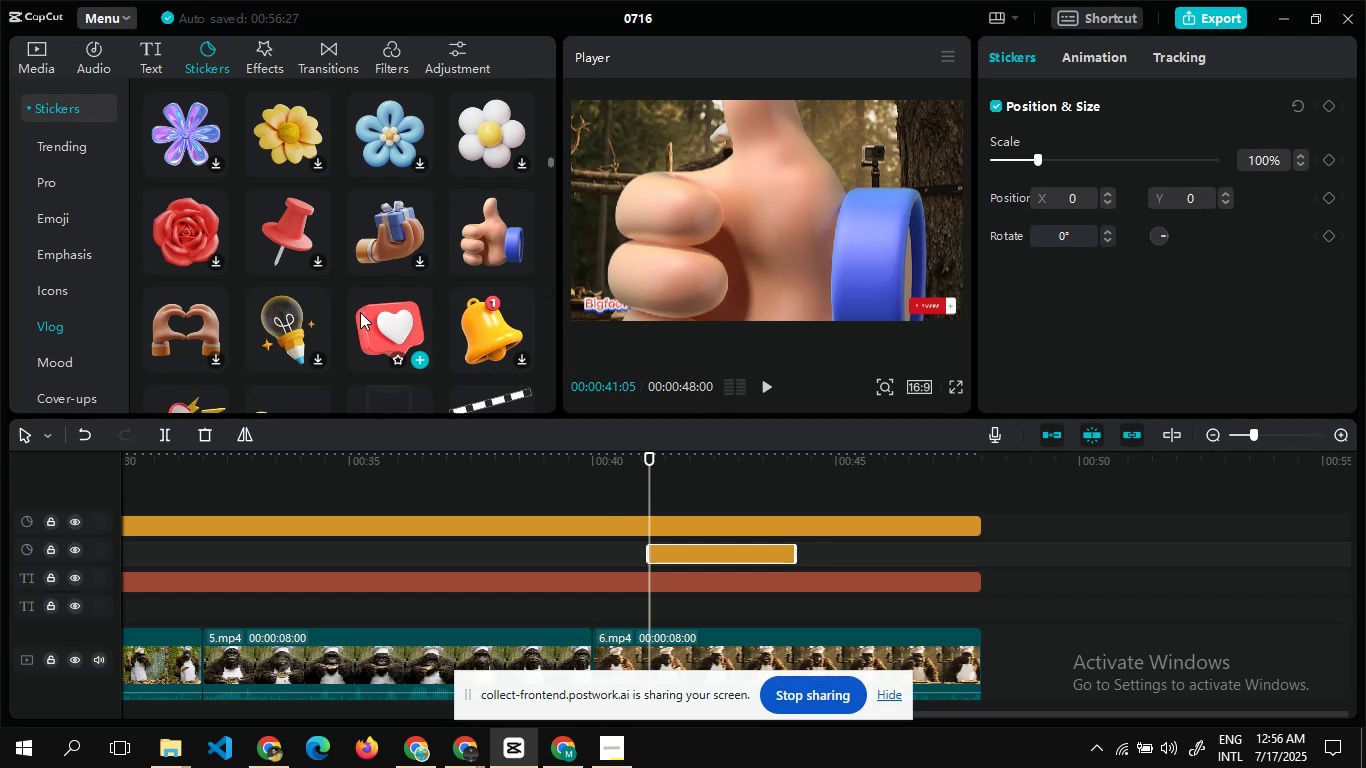 
left_click([419, 357])
 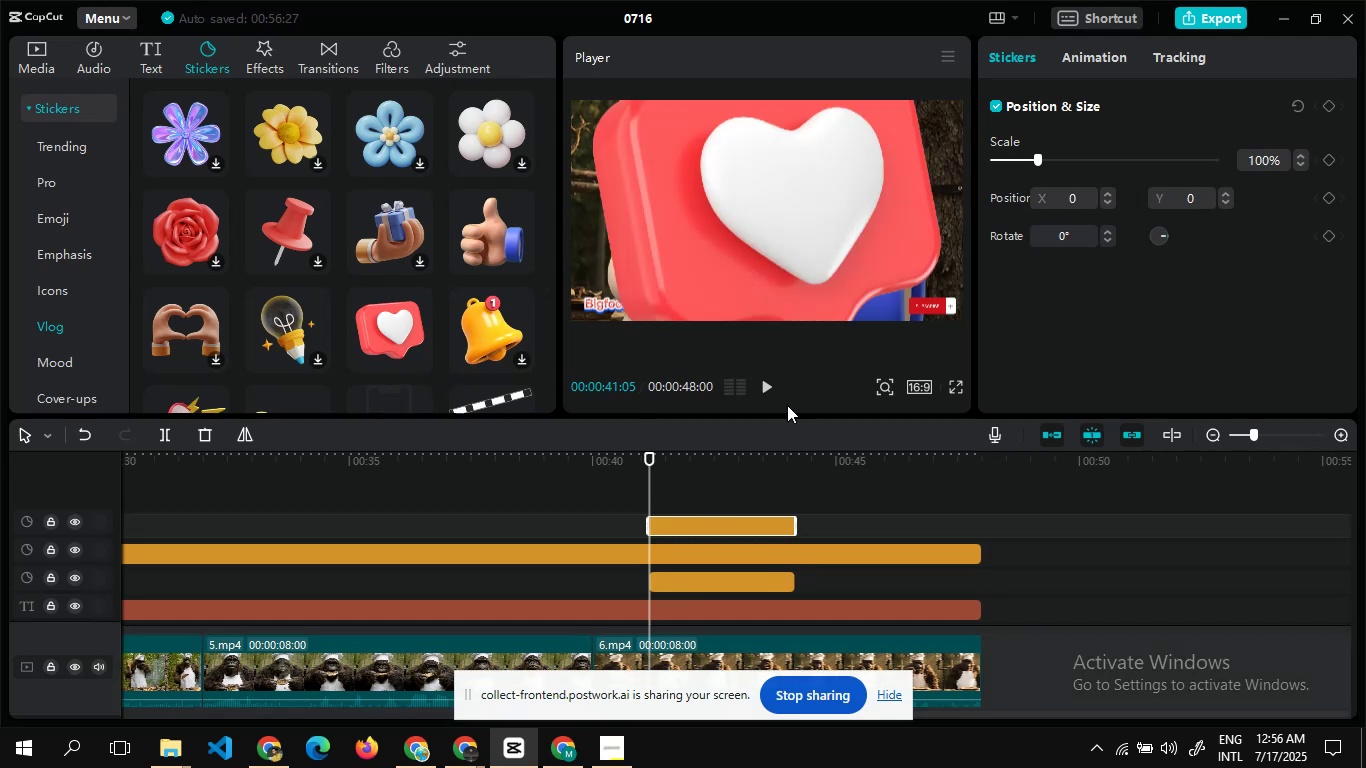 
wait(5.13)
 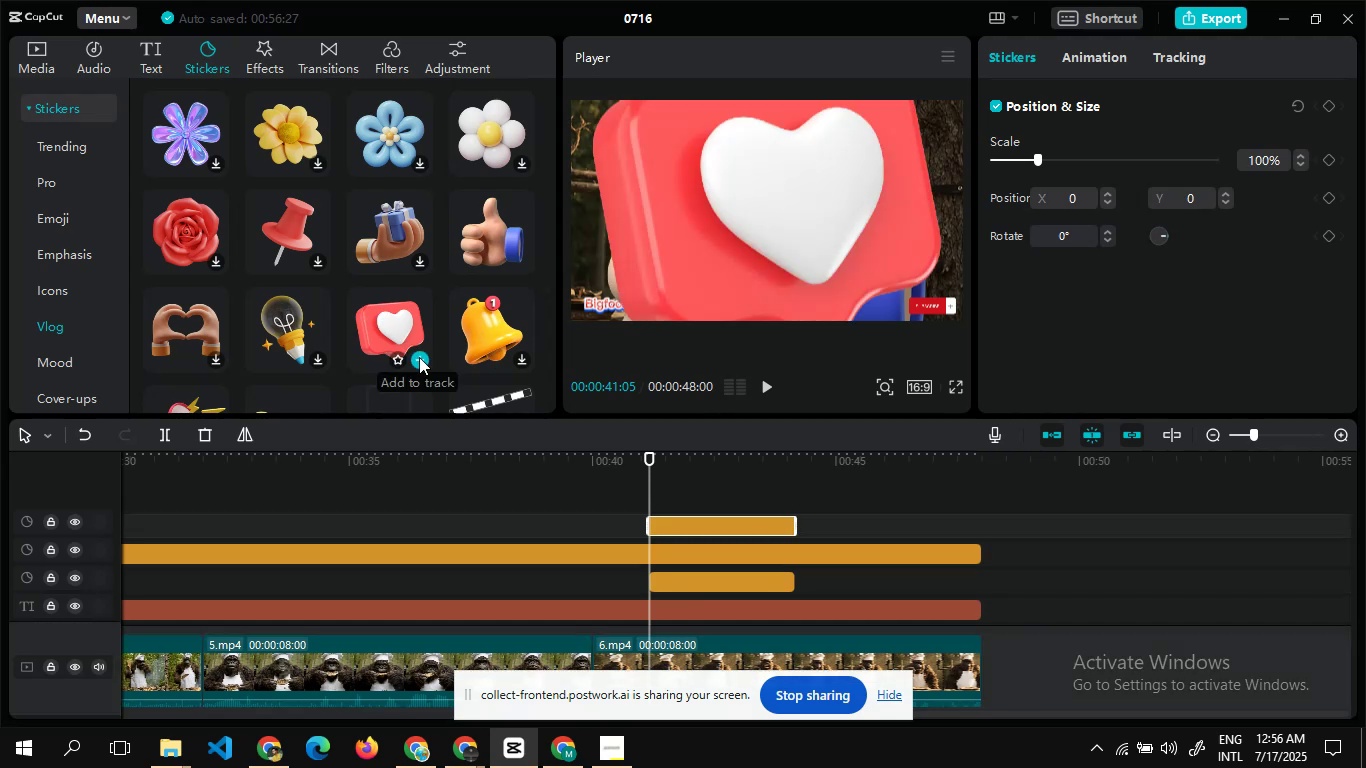 
left_click([790, 217])
 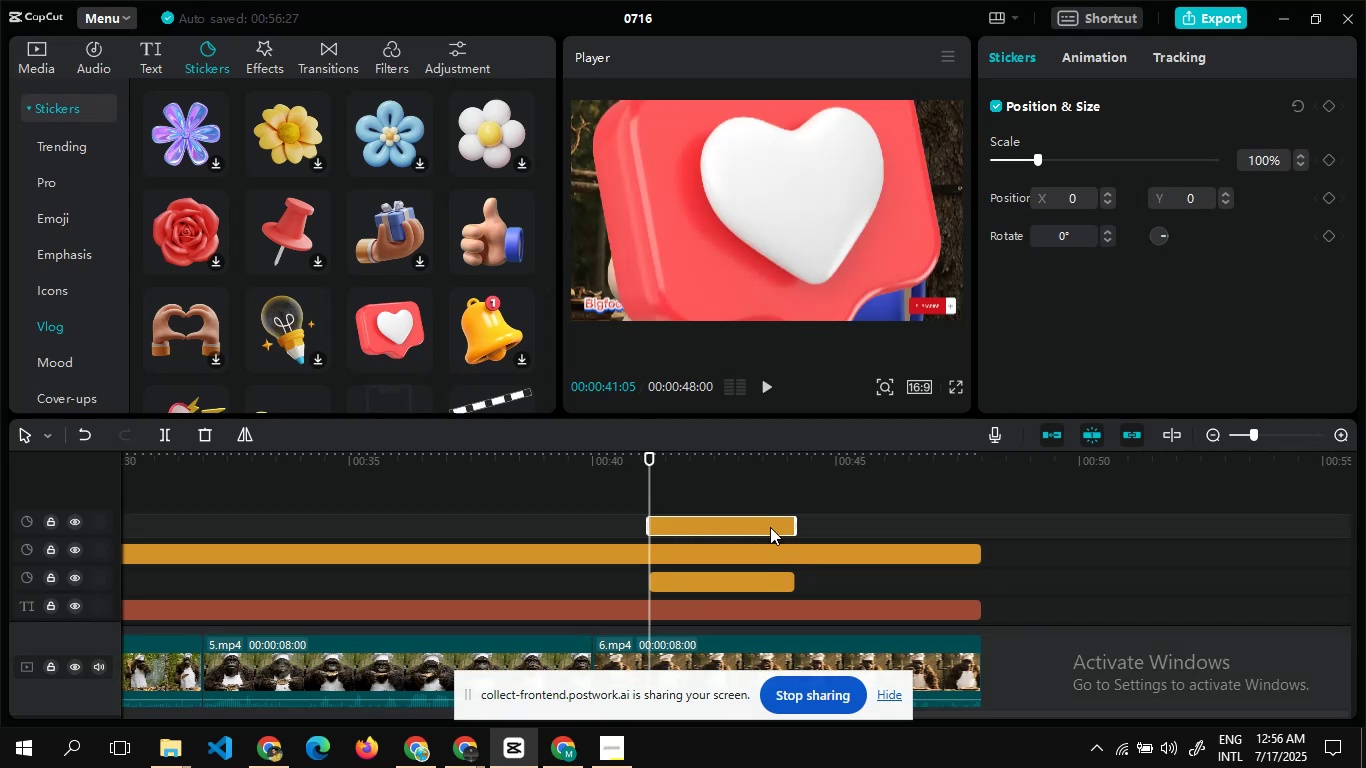 
left_click([770, 528])
 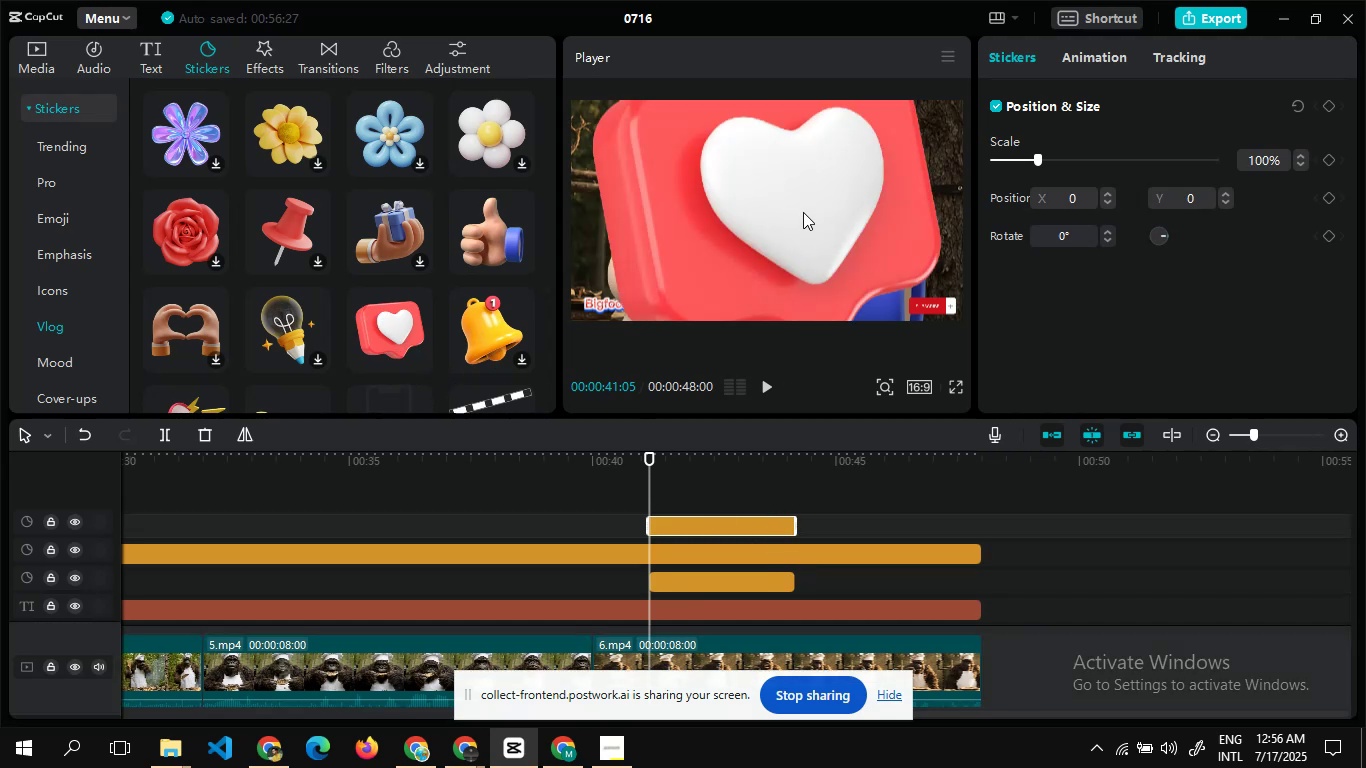 
left_click_drag(start_coordinate=[803, 212], to_coordinate=[682, 94])
 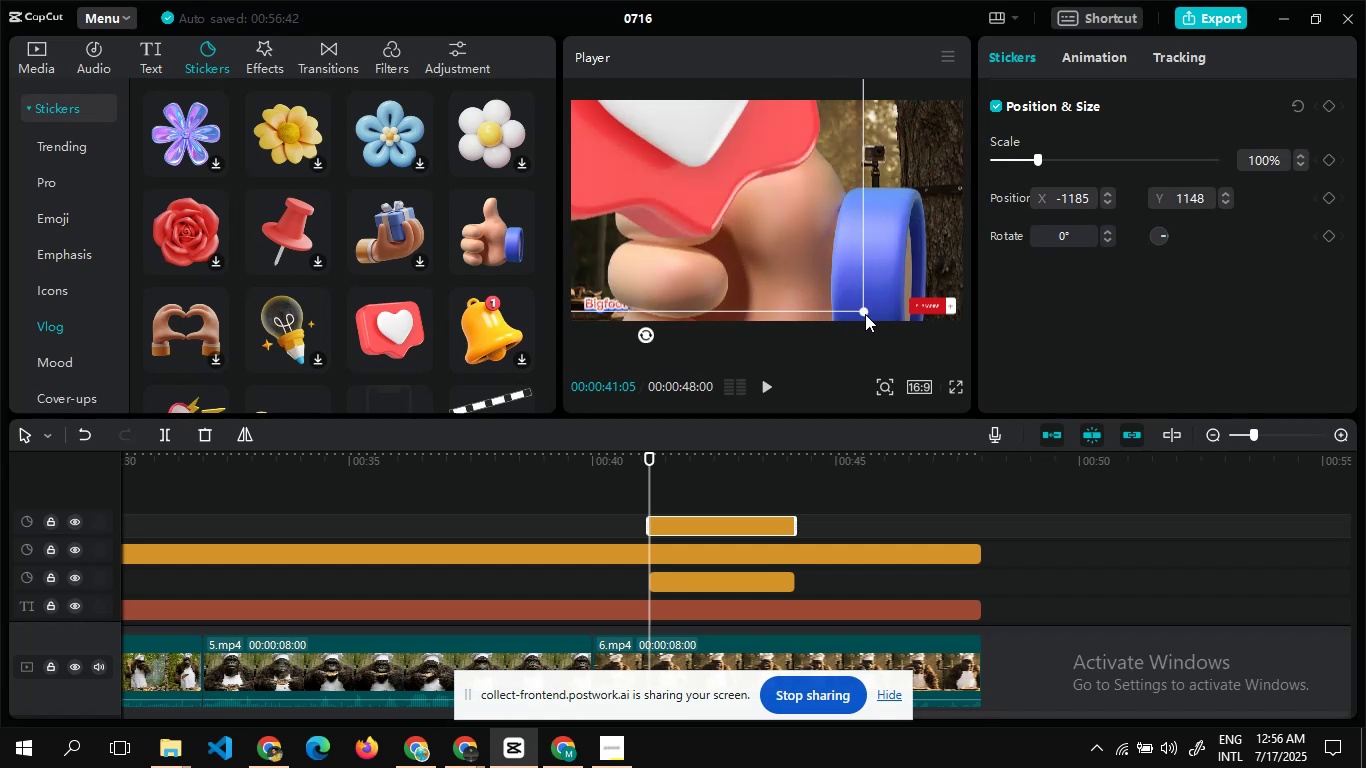 
left_click_drag(start_coordinate=[865, 312], to_coordinate=[738, 221])
 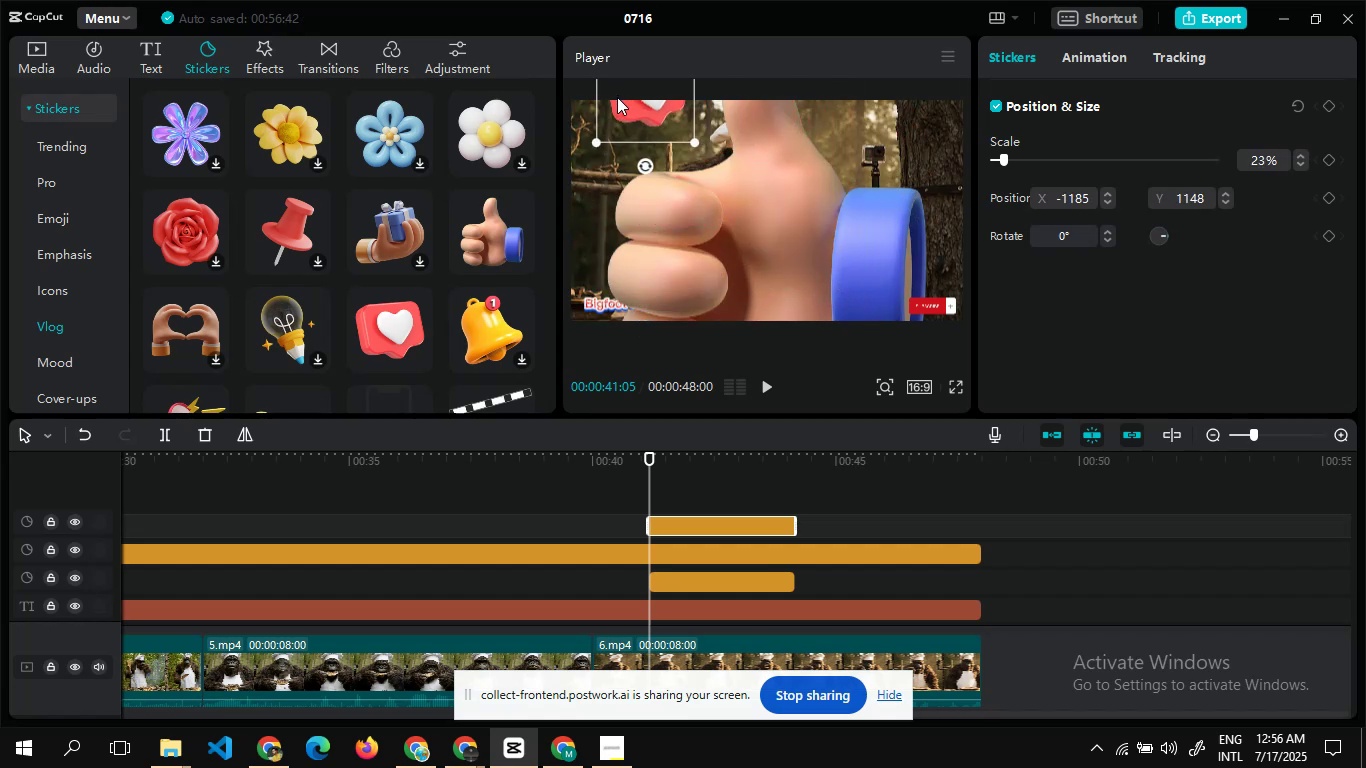 
left_click_drag(start_coordinate=[640, 115], to_coordinate=[664, 249])
 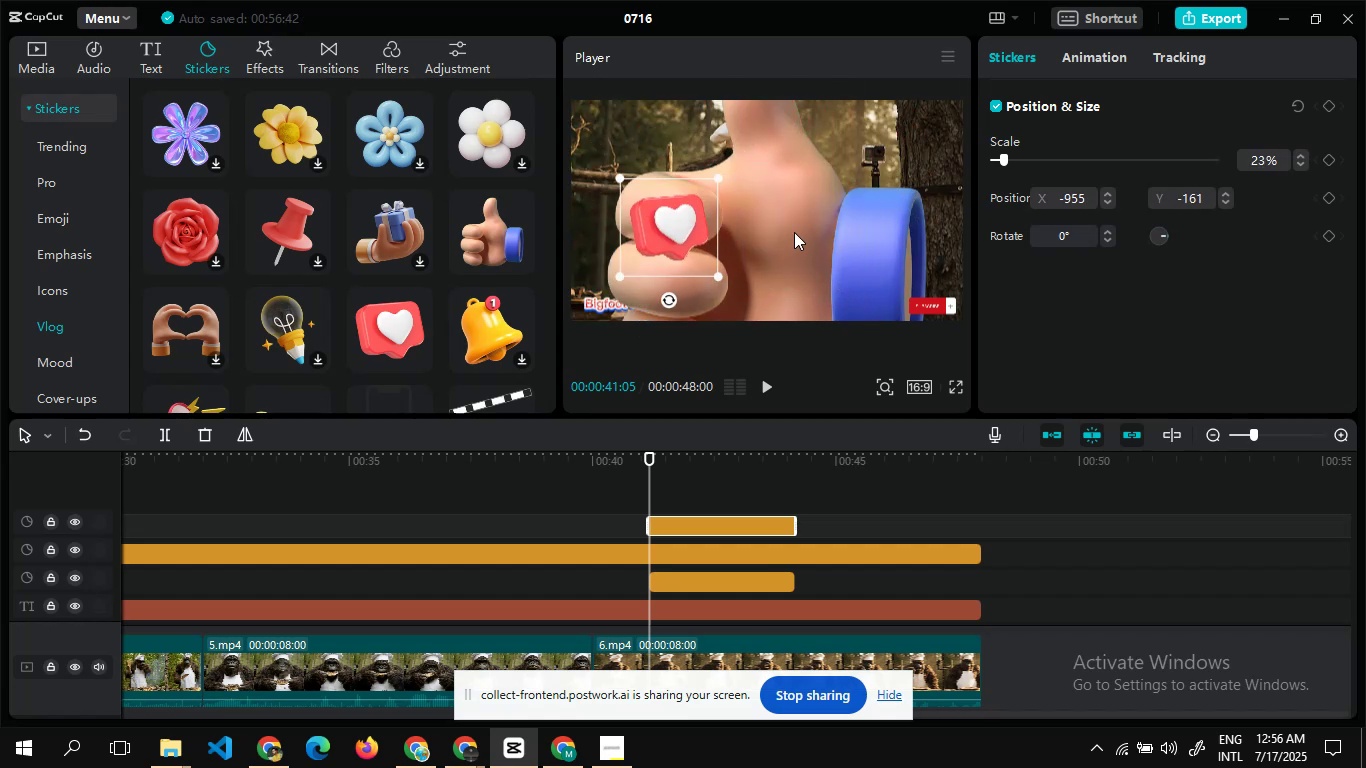 
left_click([794, 232])
 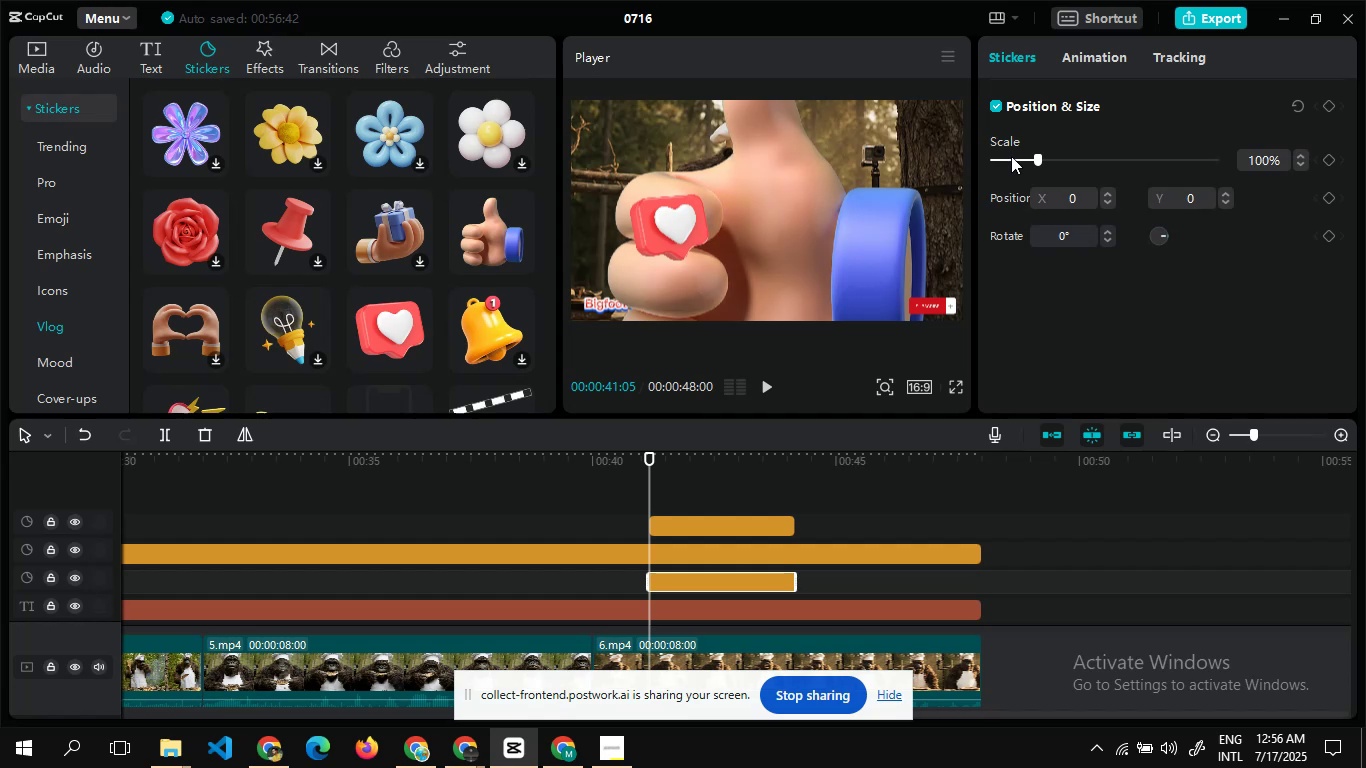 
left_click([1011, 156])
 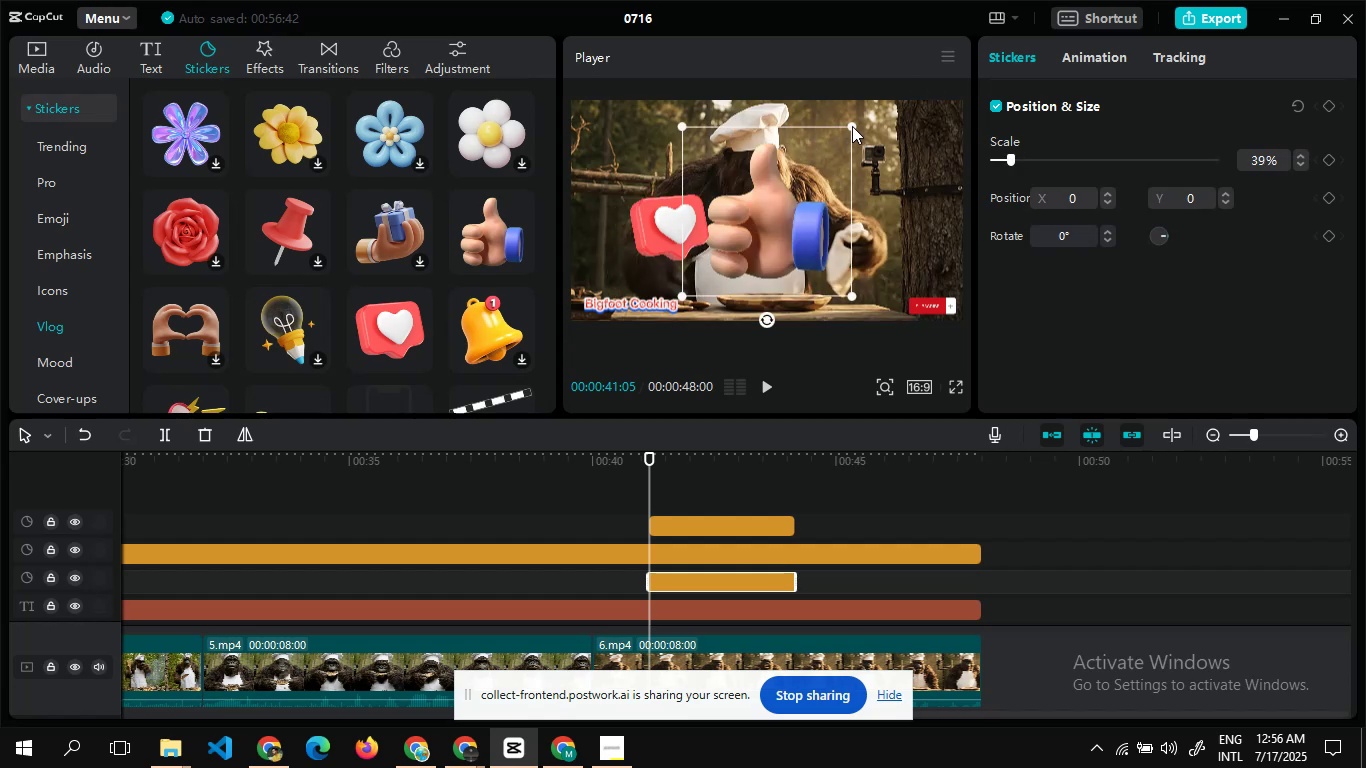 
left_click_drag(start_coordinate=[852, 125], to_coordinate=[814, 159])
 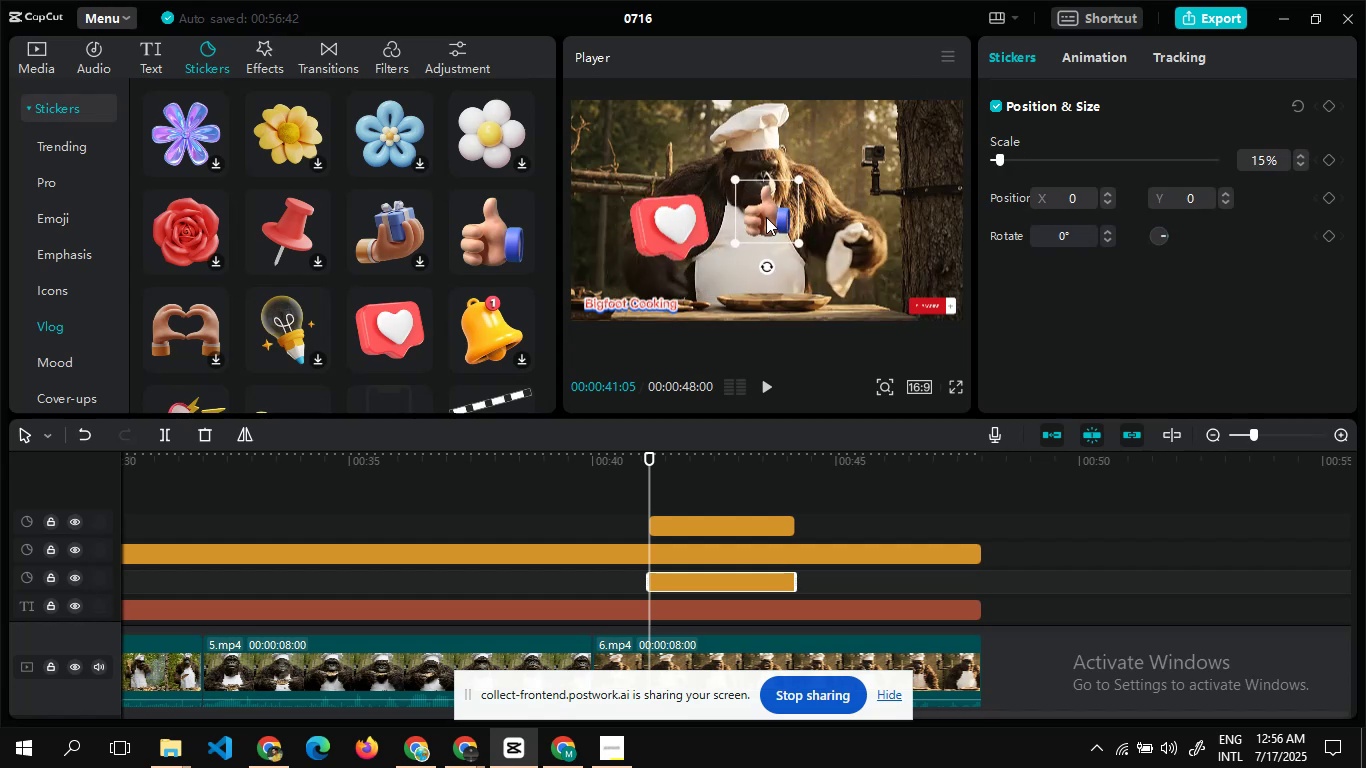 
left_click_drag(start_coordinate=[766, 217], to_coordinate=[619, 263])
 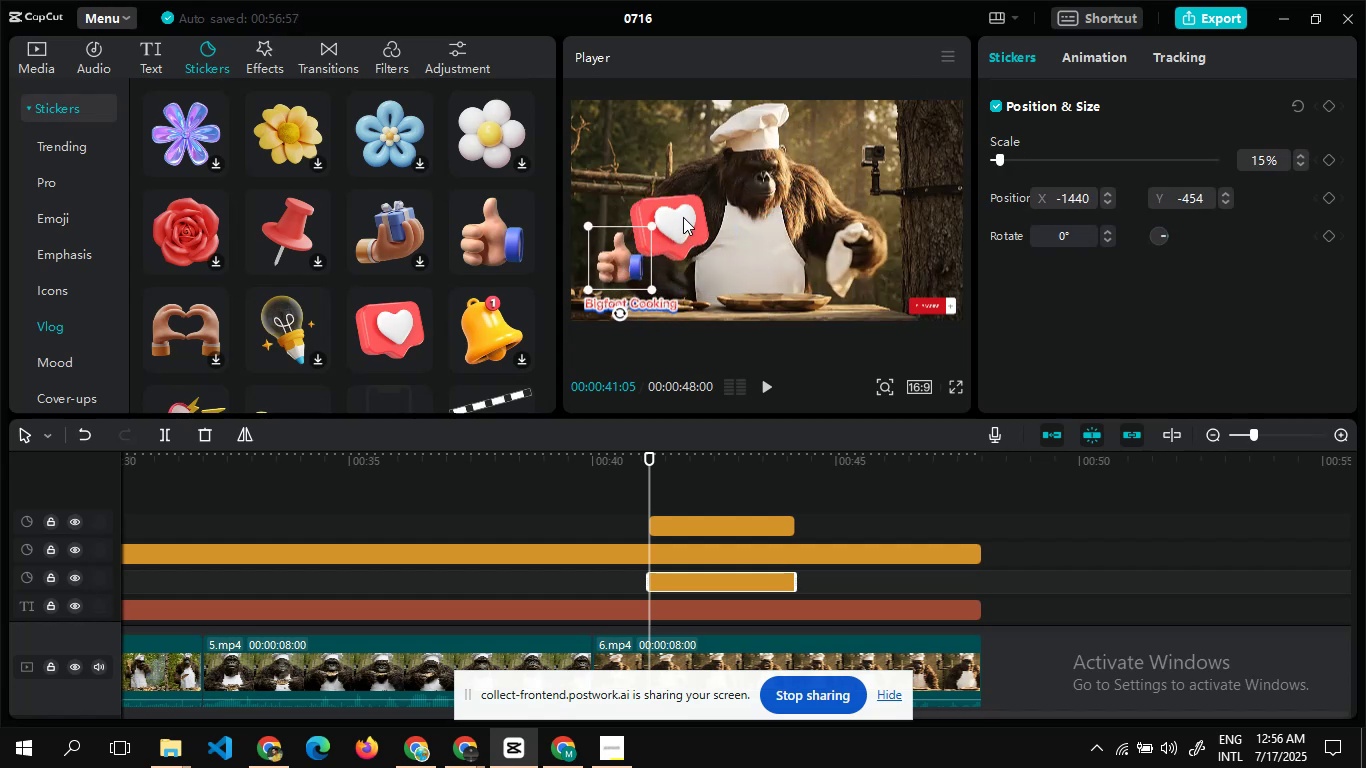 
left_click([683, 217])
 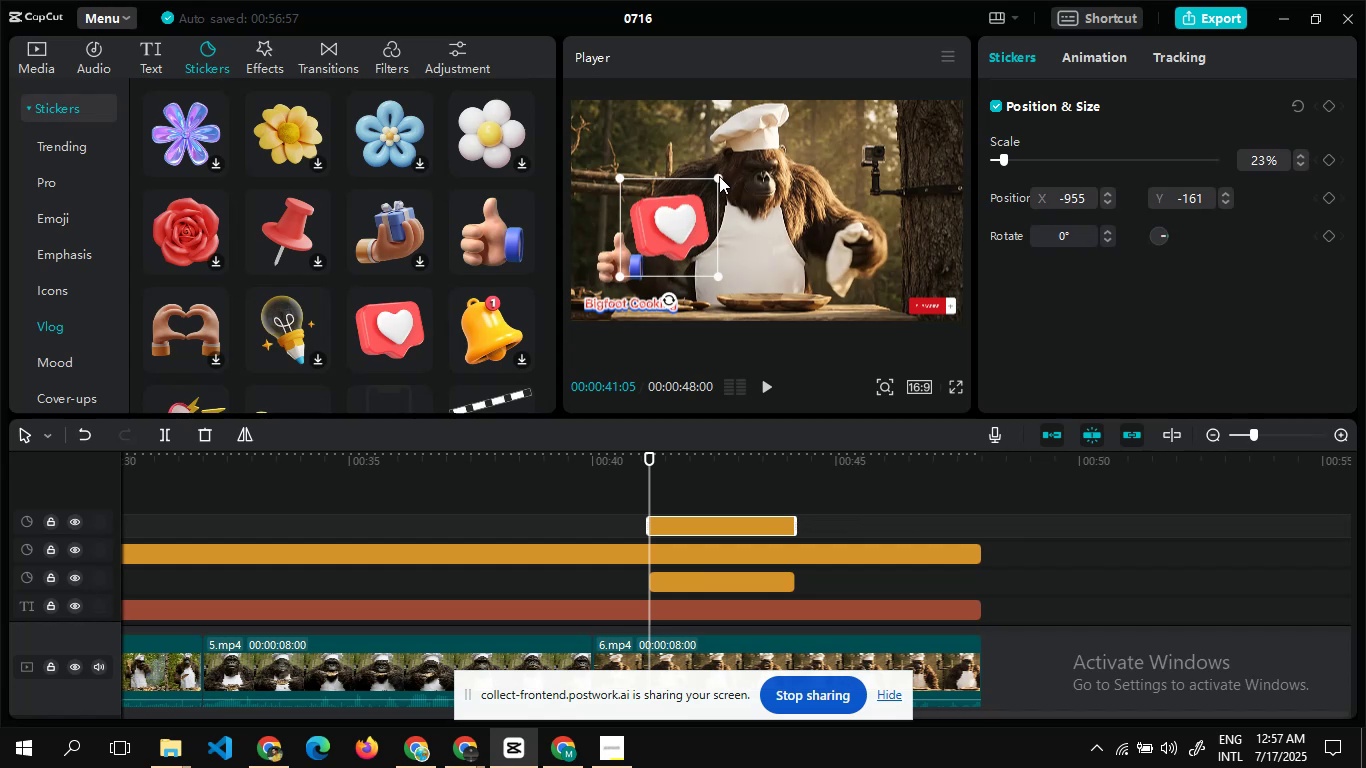 
left_click_drag(start_coordinate=[717, 176], to_coordinate=[702, 192])
 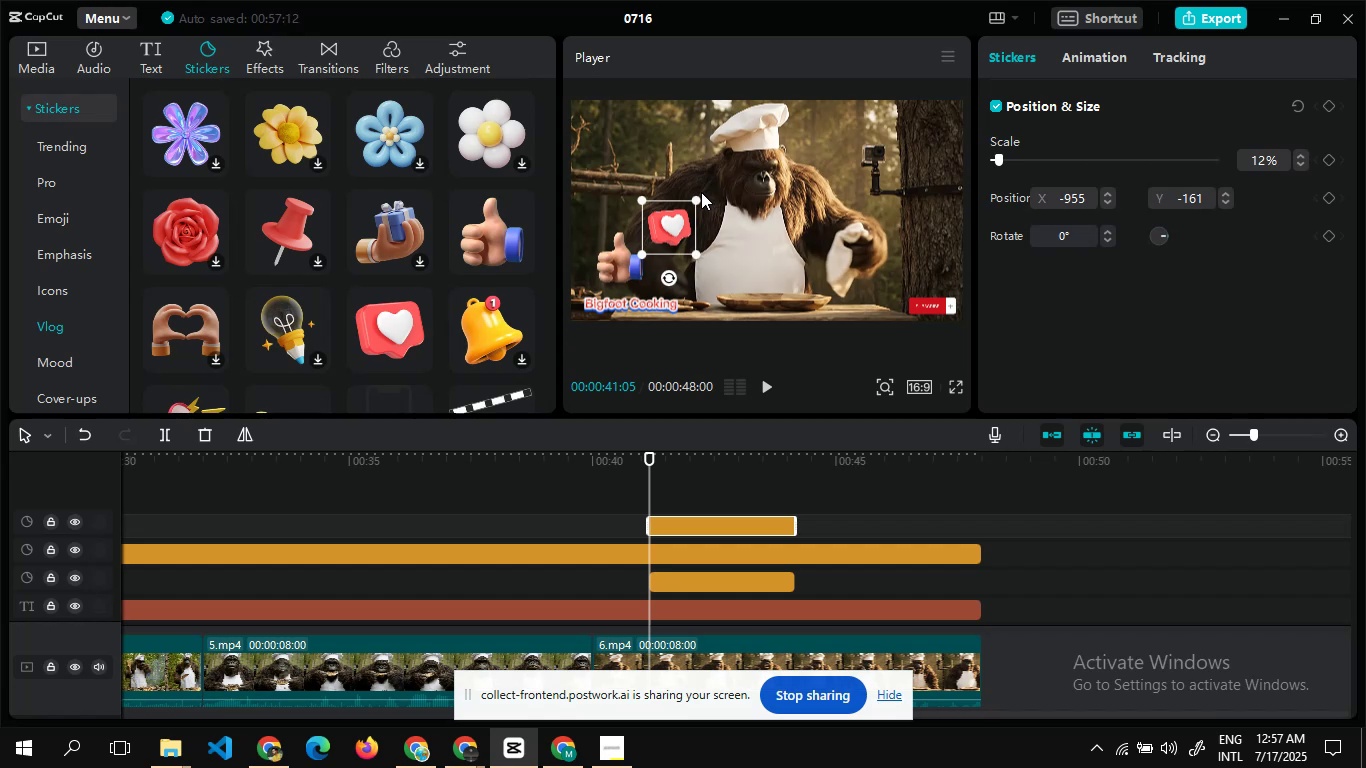 
wait(15.13)
 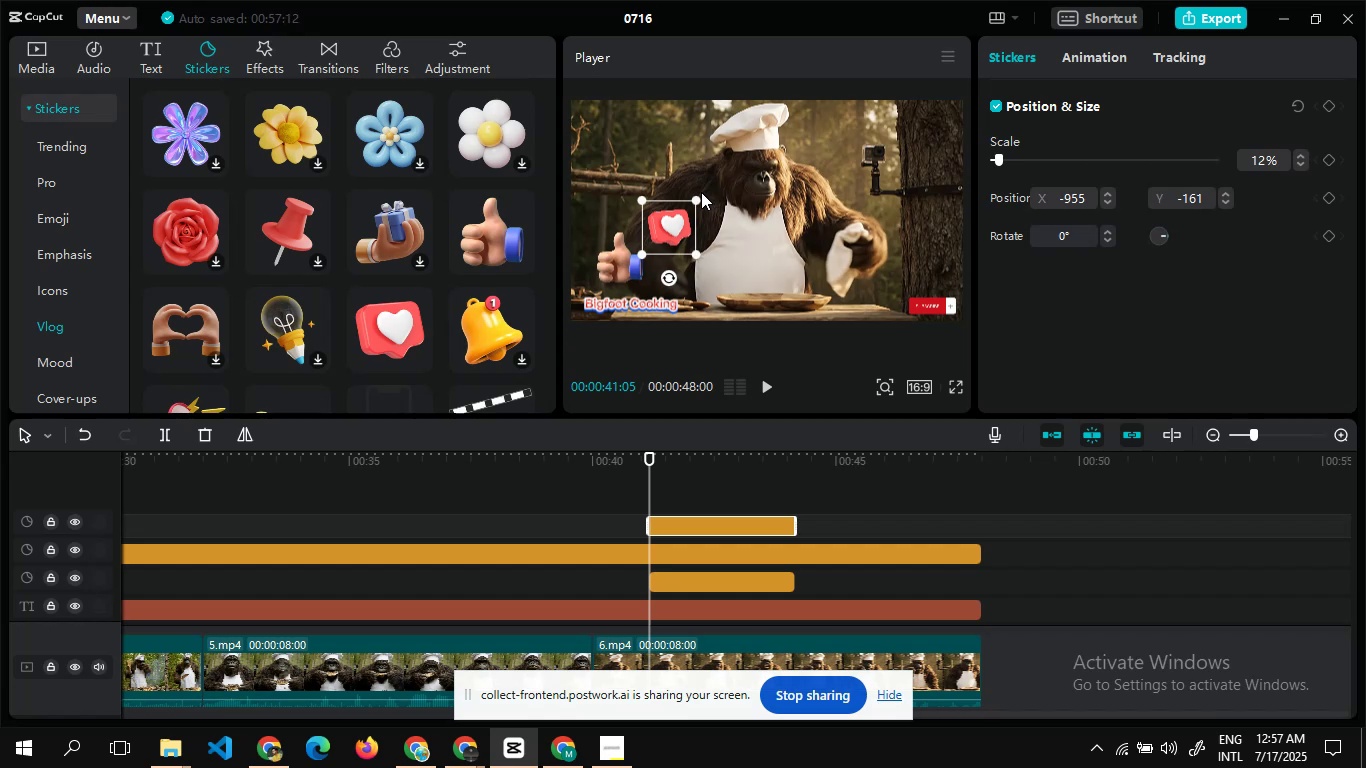 
left_click_drag(start_coordinate=[665, 226], to_coordinate=[743, 267])
 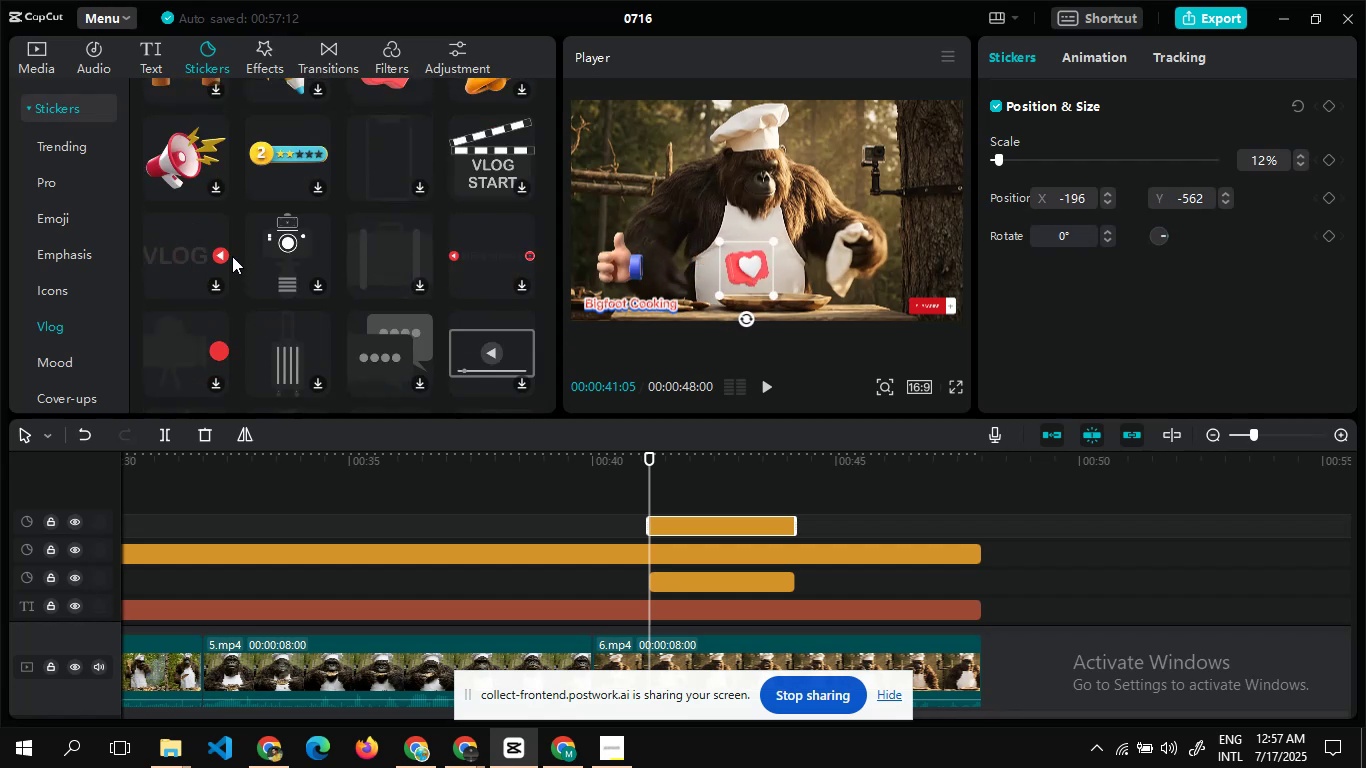 
wait(8.75)
 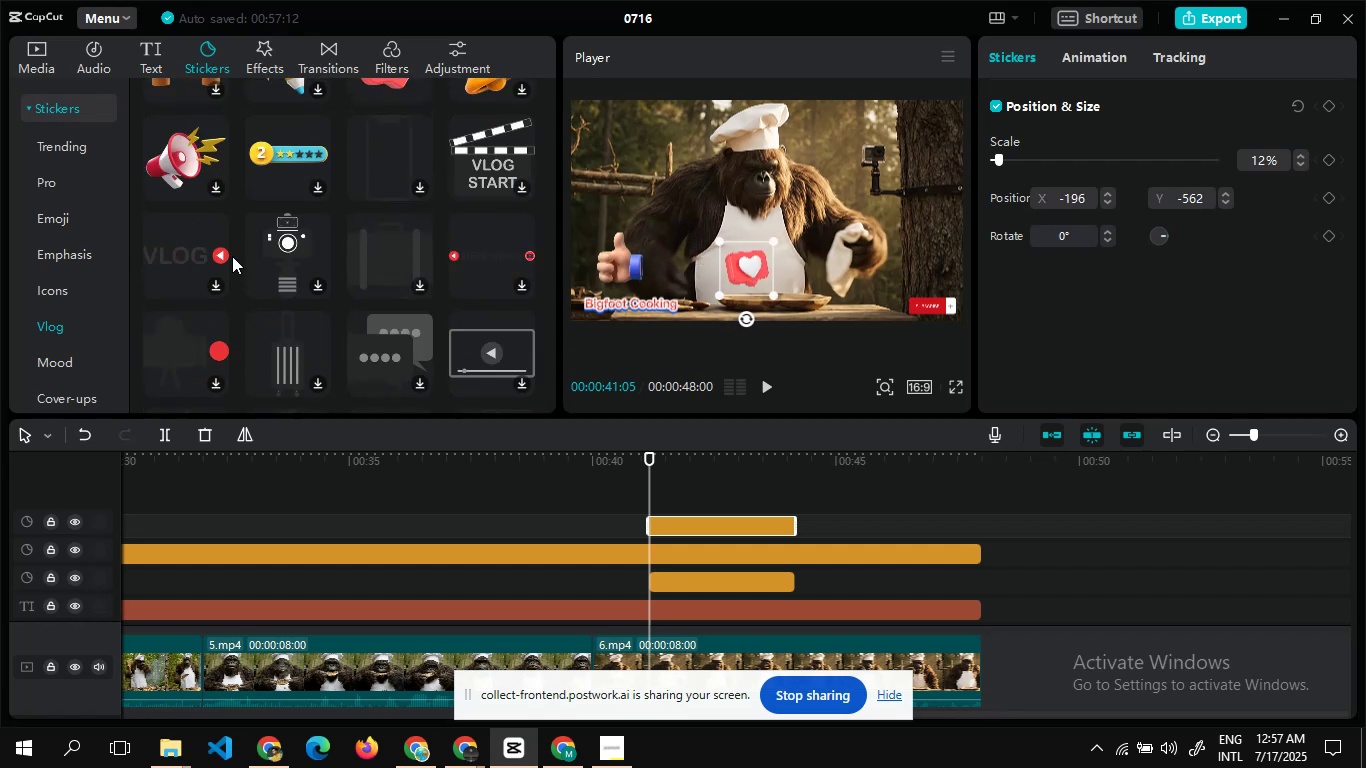 
mouse_move([182, 214])
 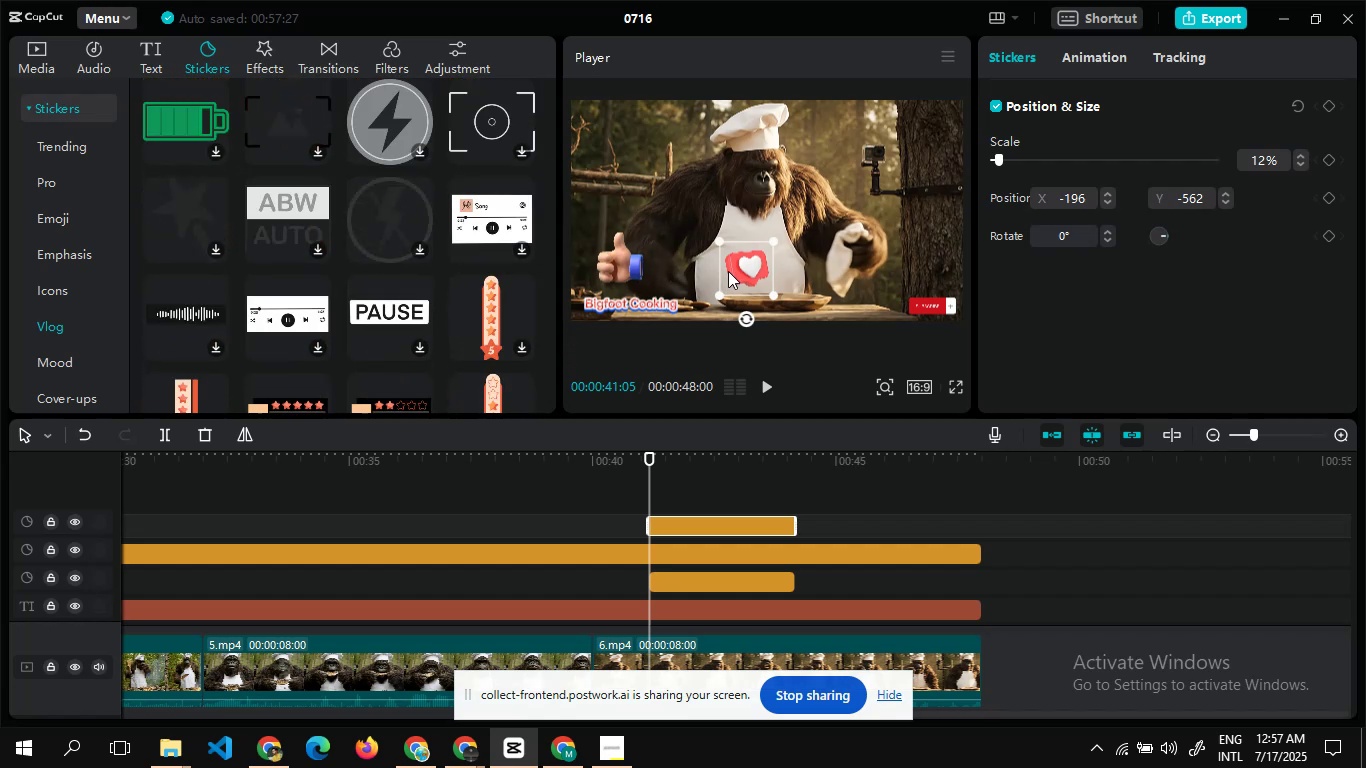 
left_click_drag(start_coordinate=[735, 266], to_coordinate=[766, 266])
 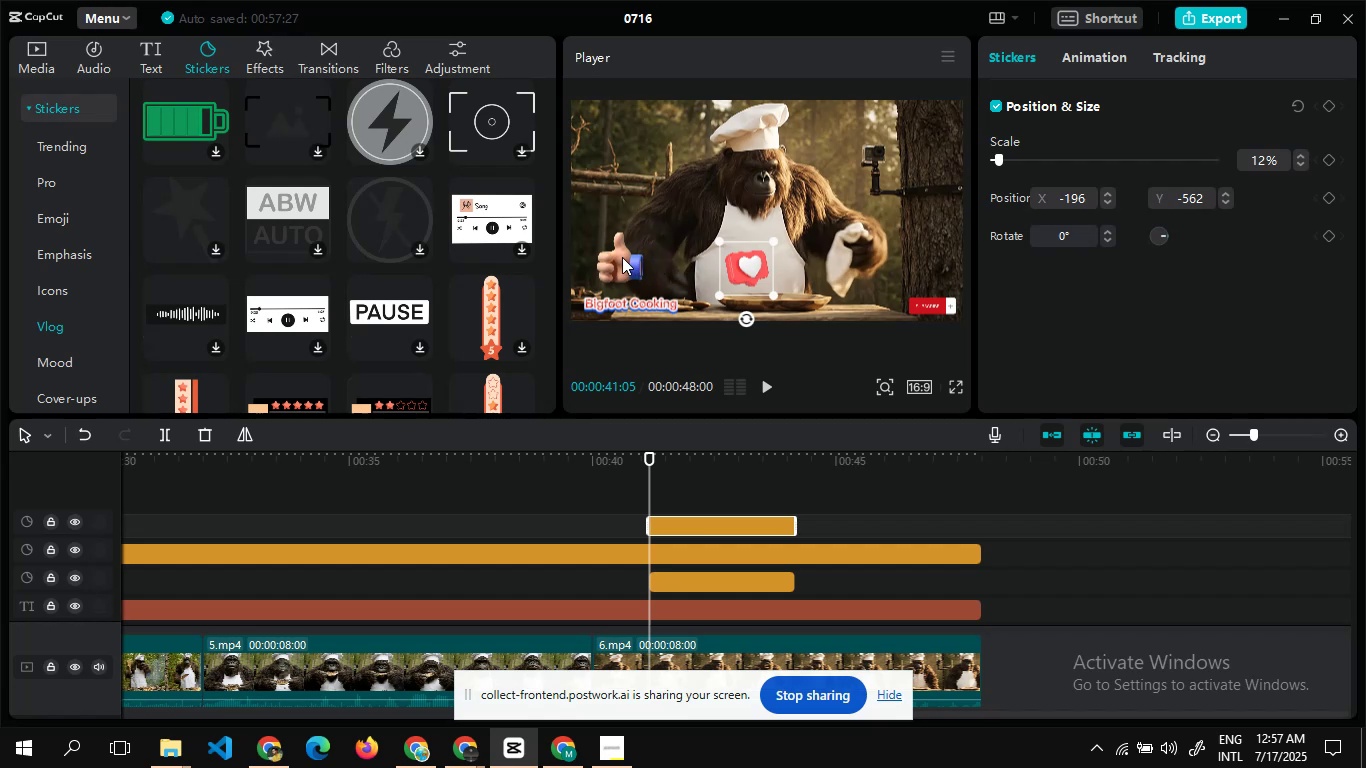 
double_click([622, 257])
 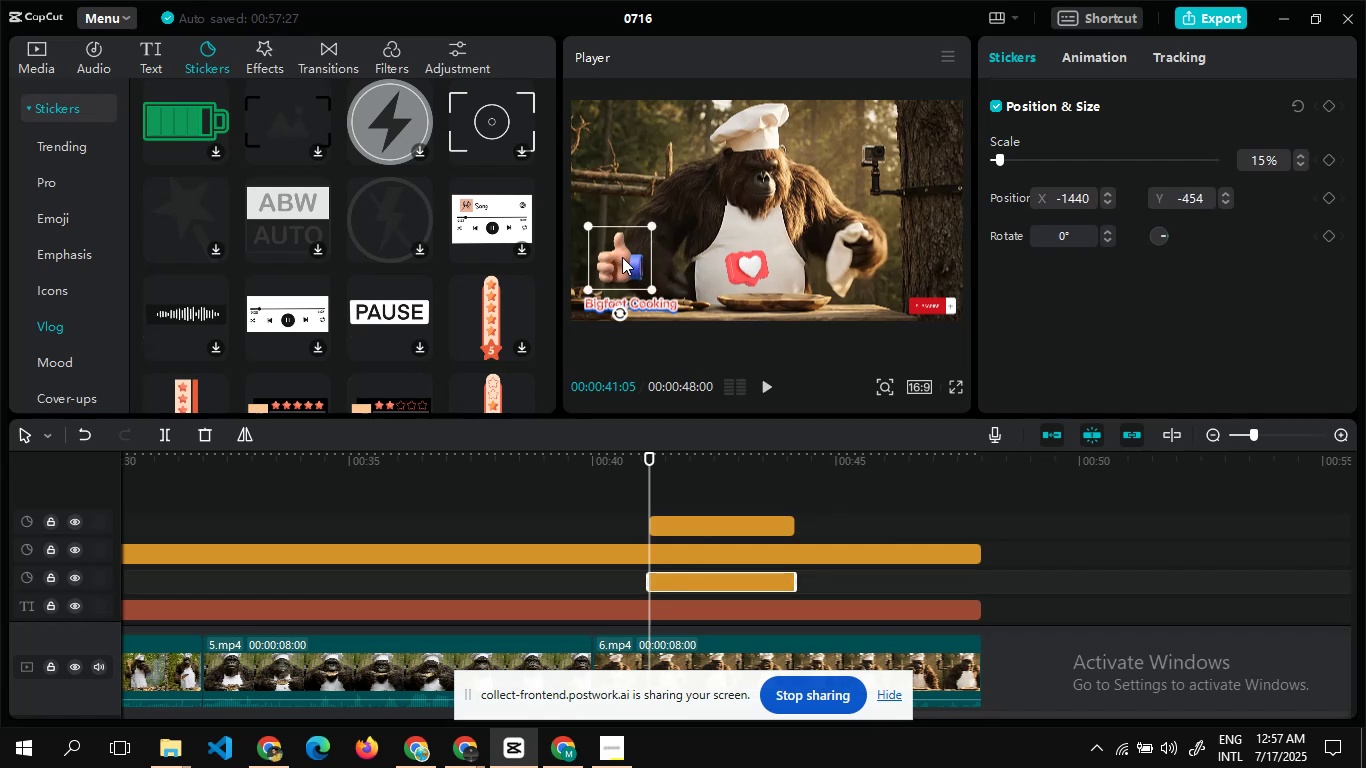 
left_click_drag(start_coordinate=[622, 257], to_coordinate=[697, 257])
 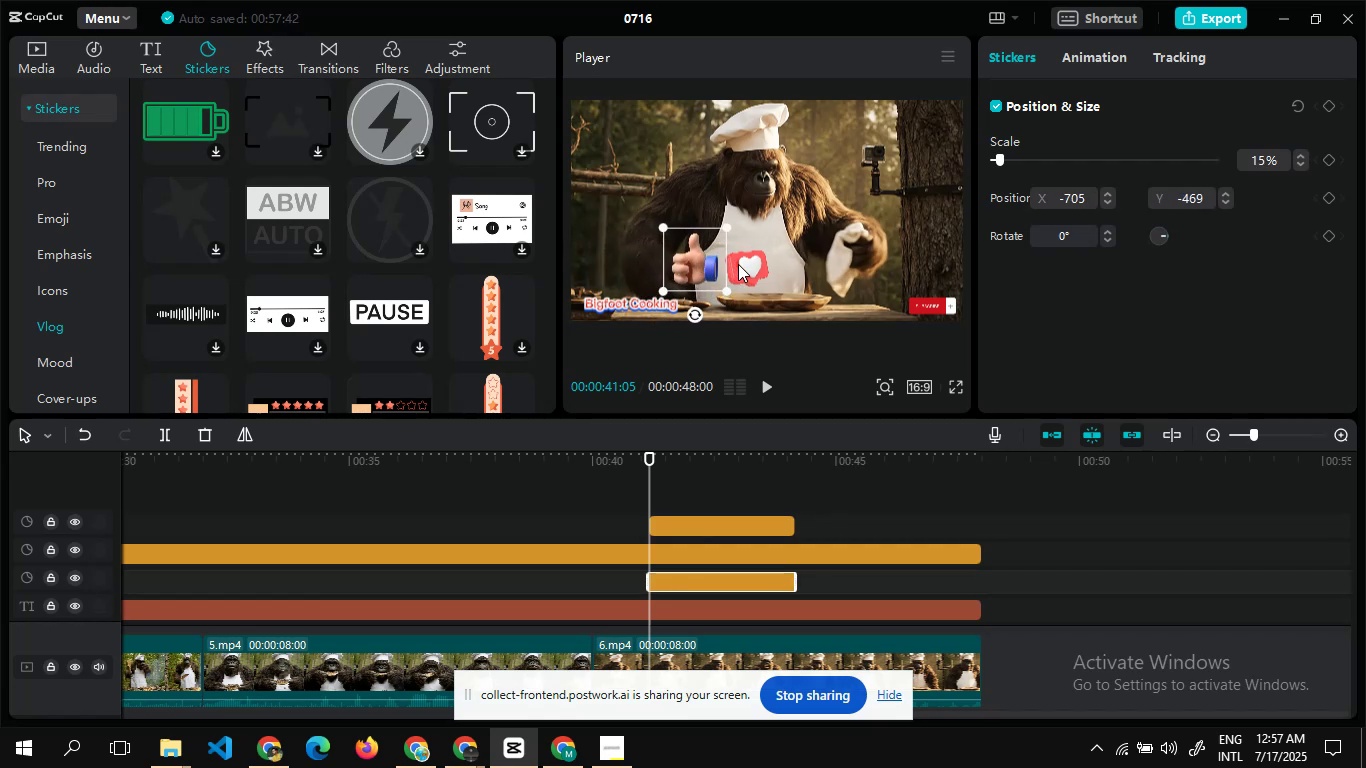 
left_click([738, 265])
 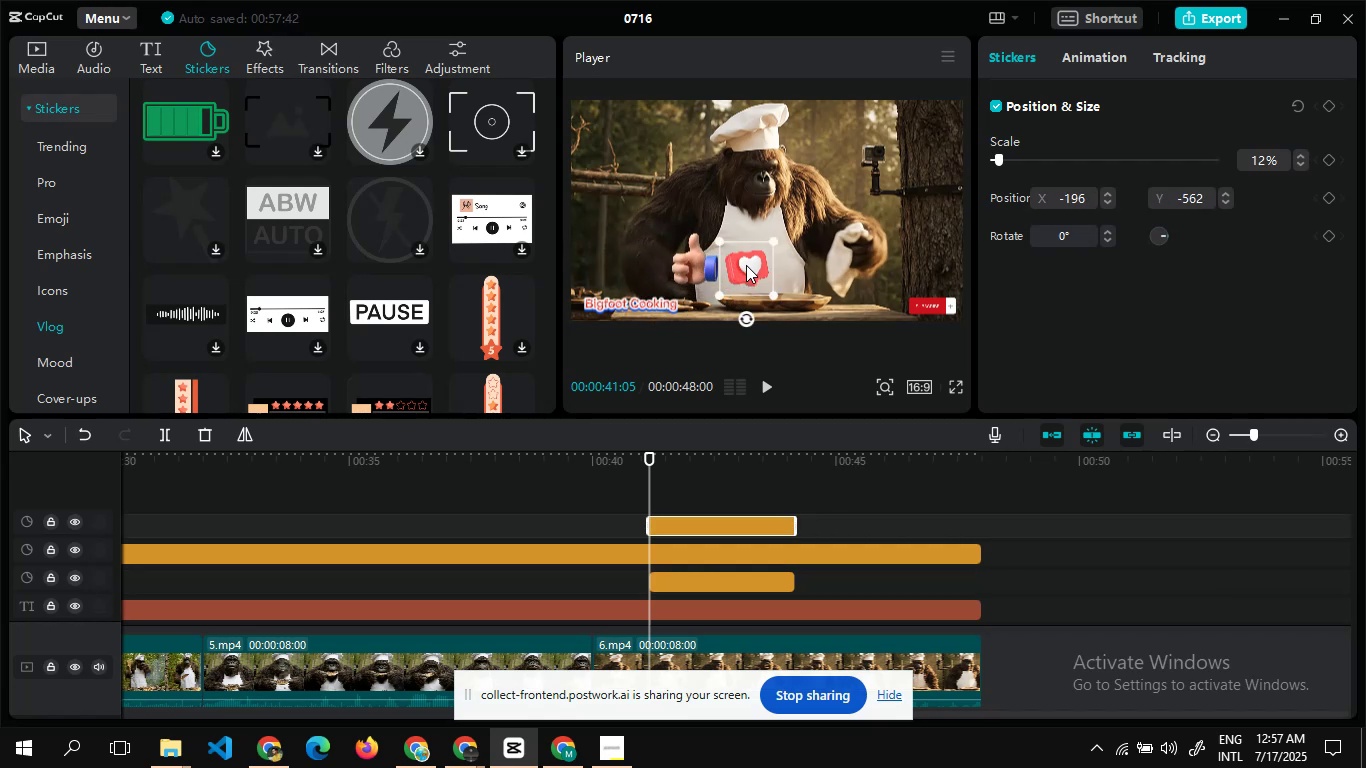 
left_click_drag(start_coordinate=[746, 265], to_coordinate=[780, 265])
 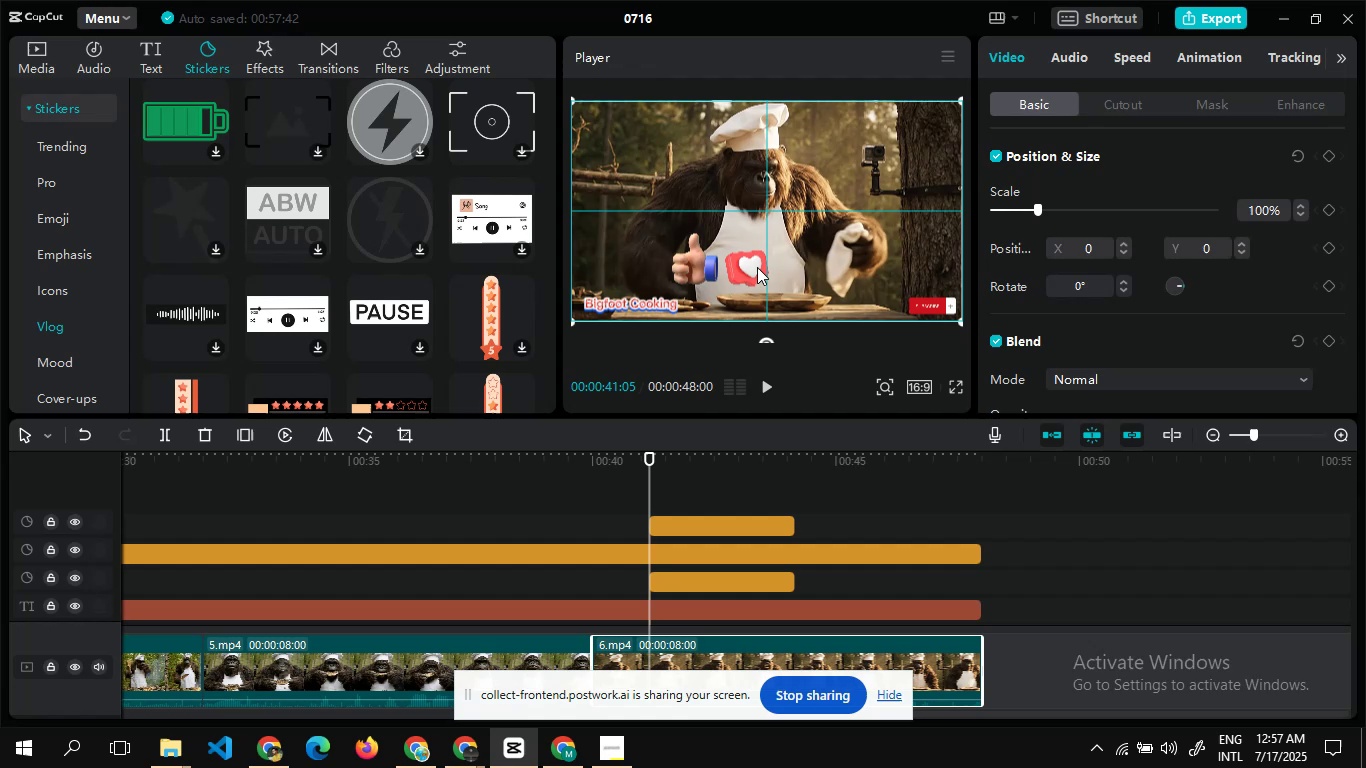 
left_click([751, 264])
 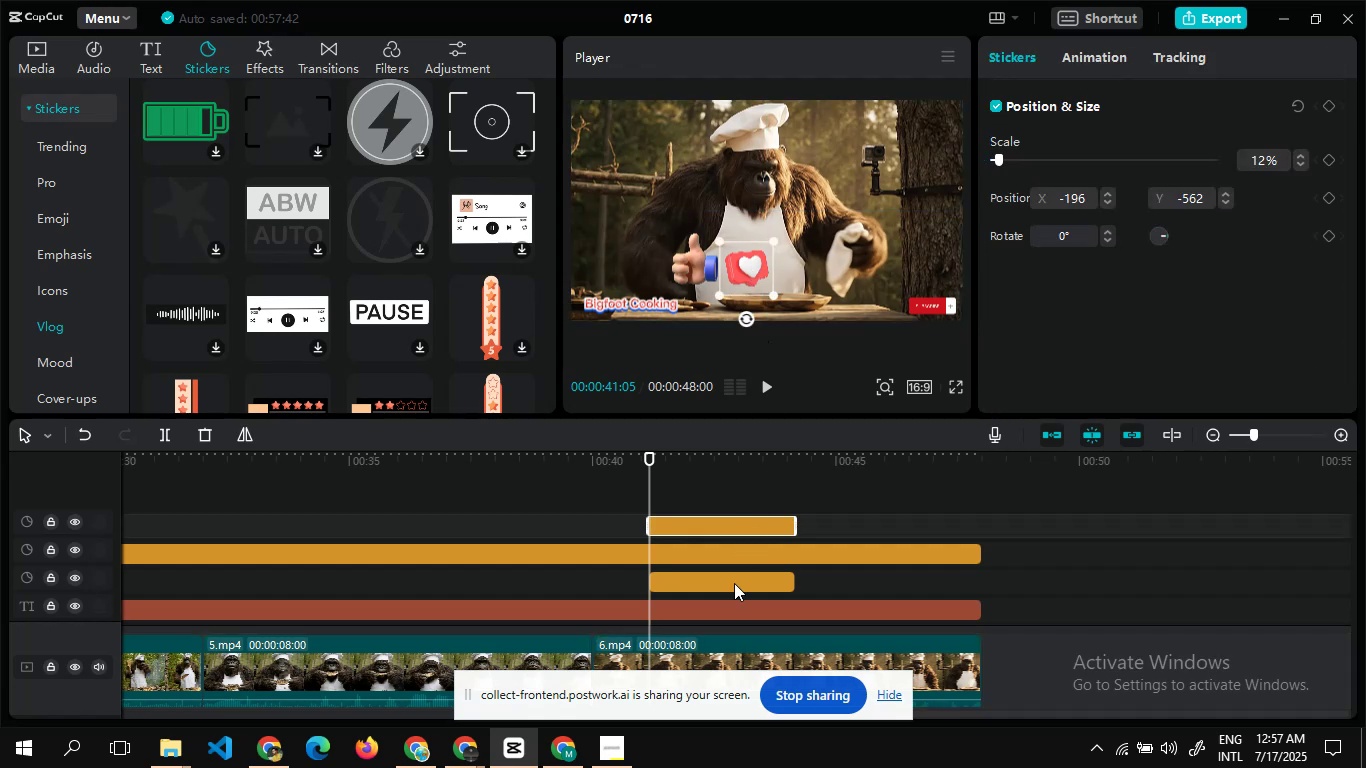 
left_click([734, 585])
 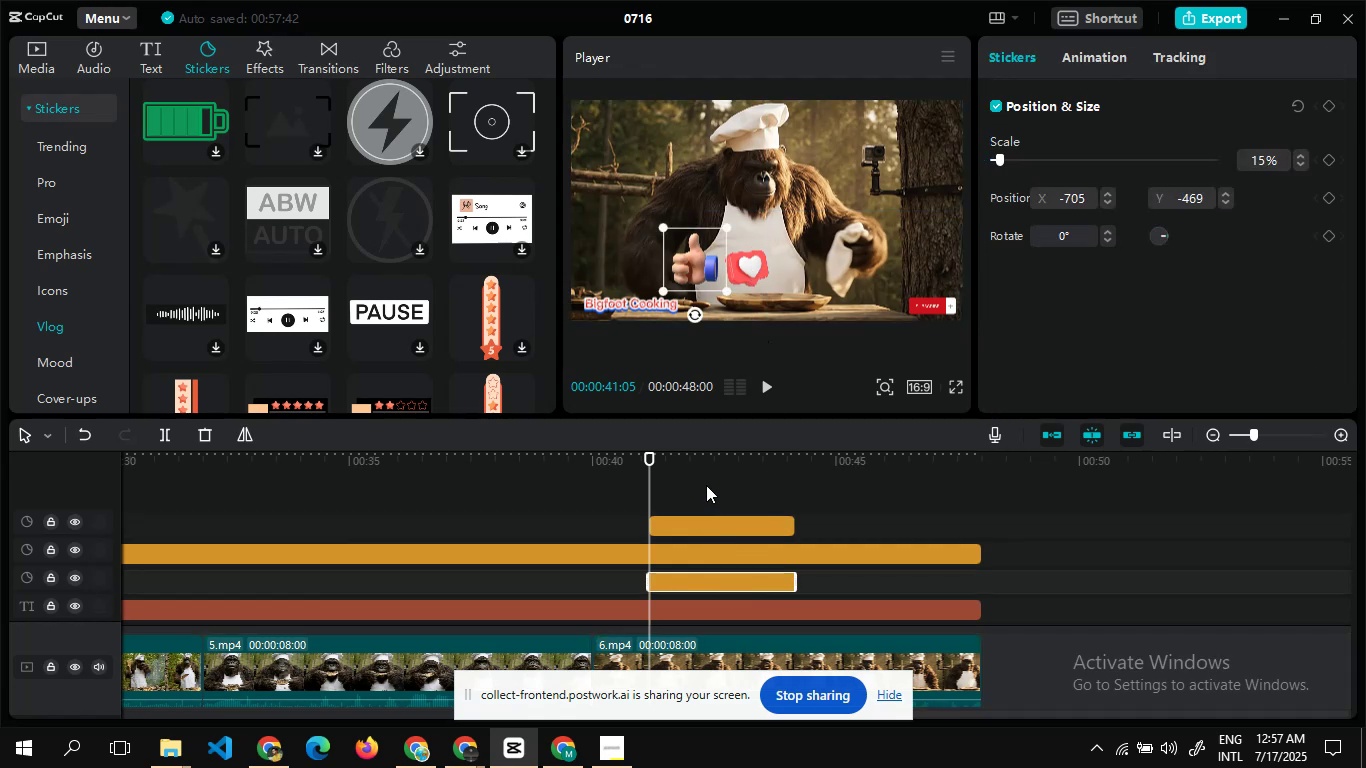 
double_click([706, 485])
 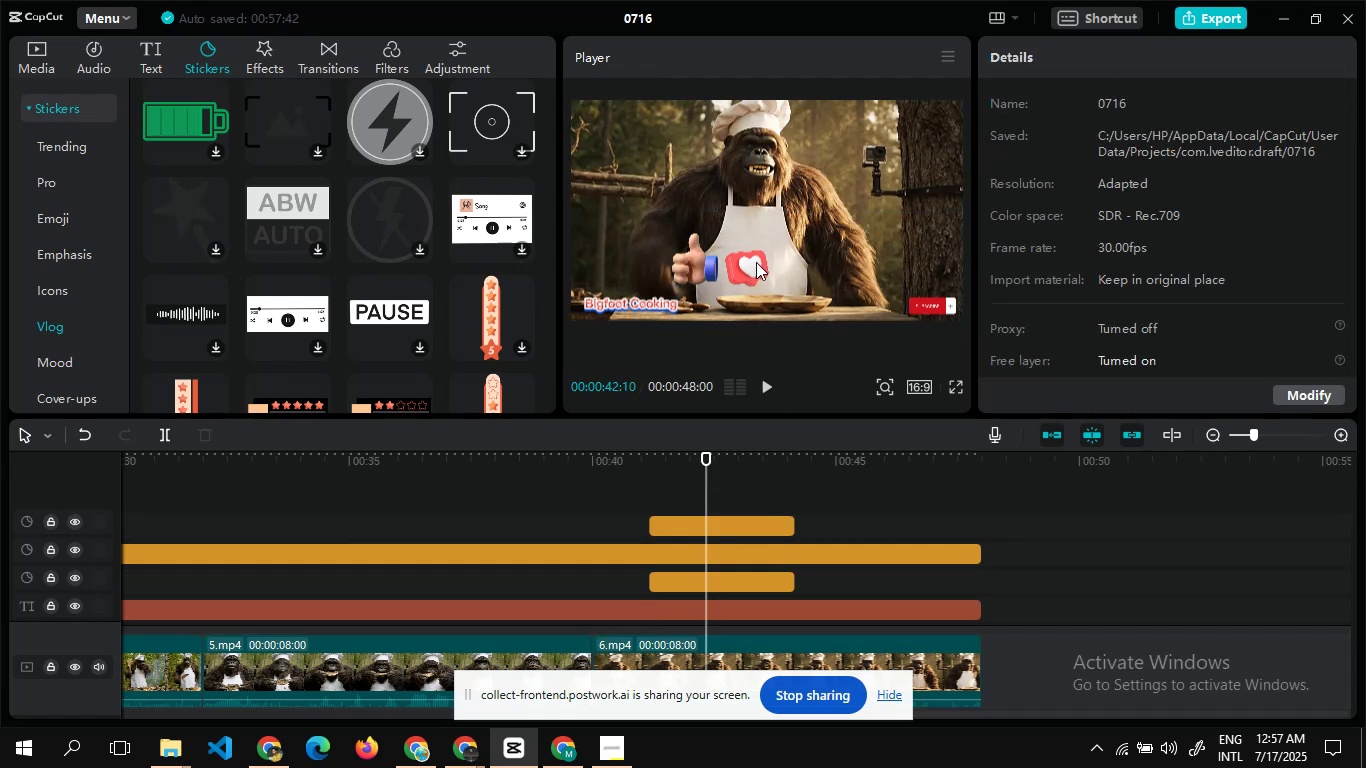 
left_click([754, 264])
 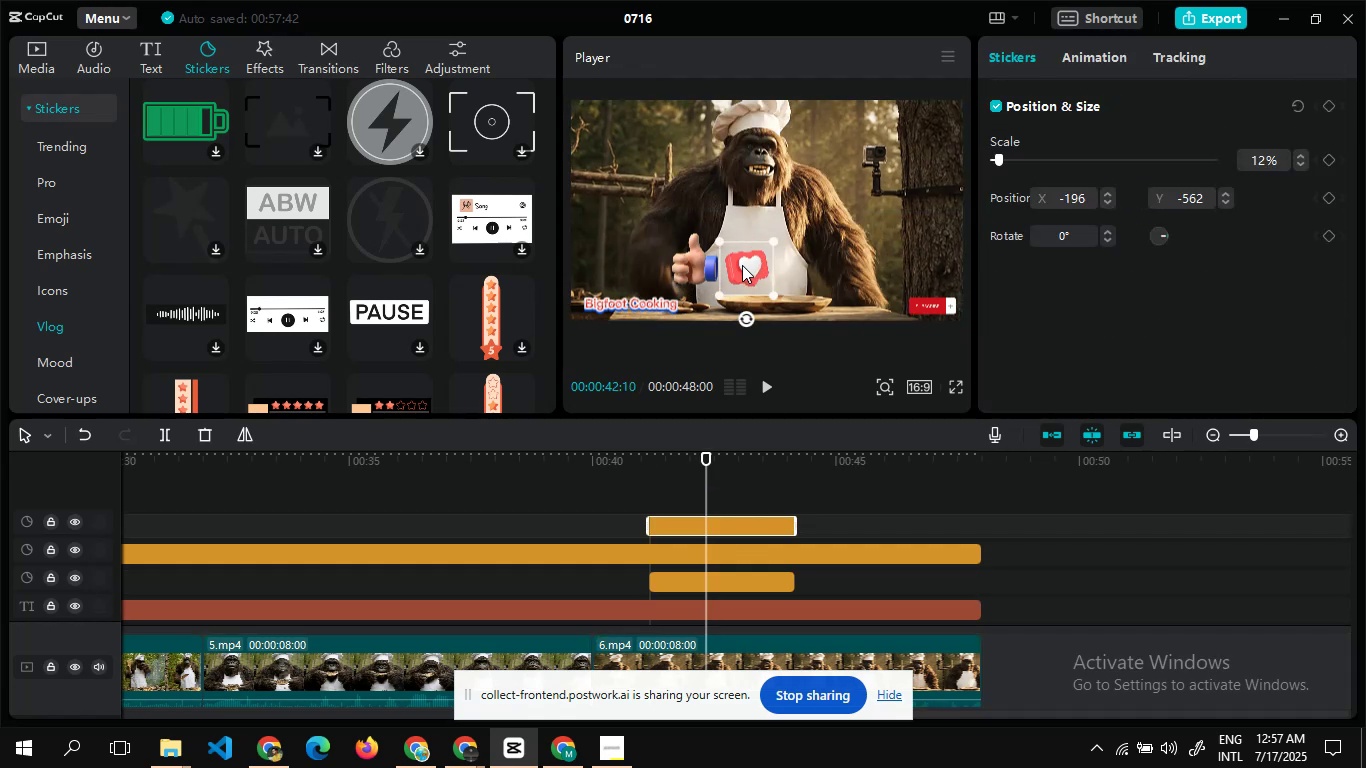 
left_click_drag(start_coordinate=[741, 265], to_coordinate=[781, 268])
 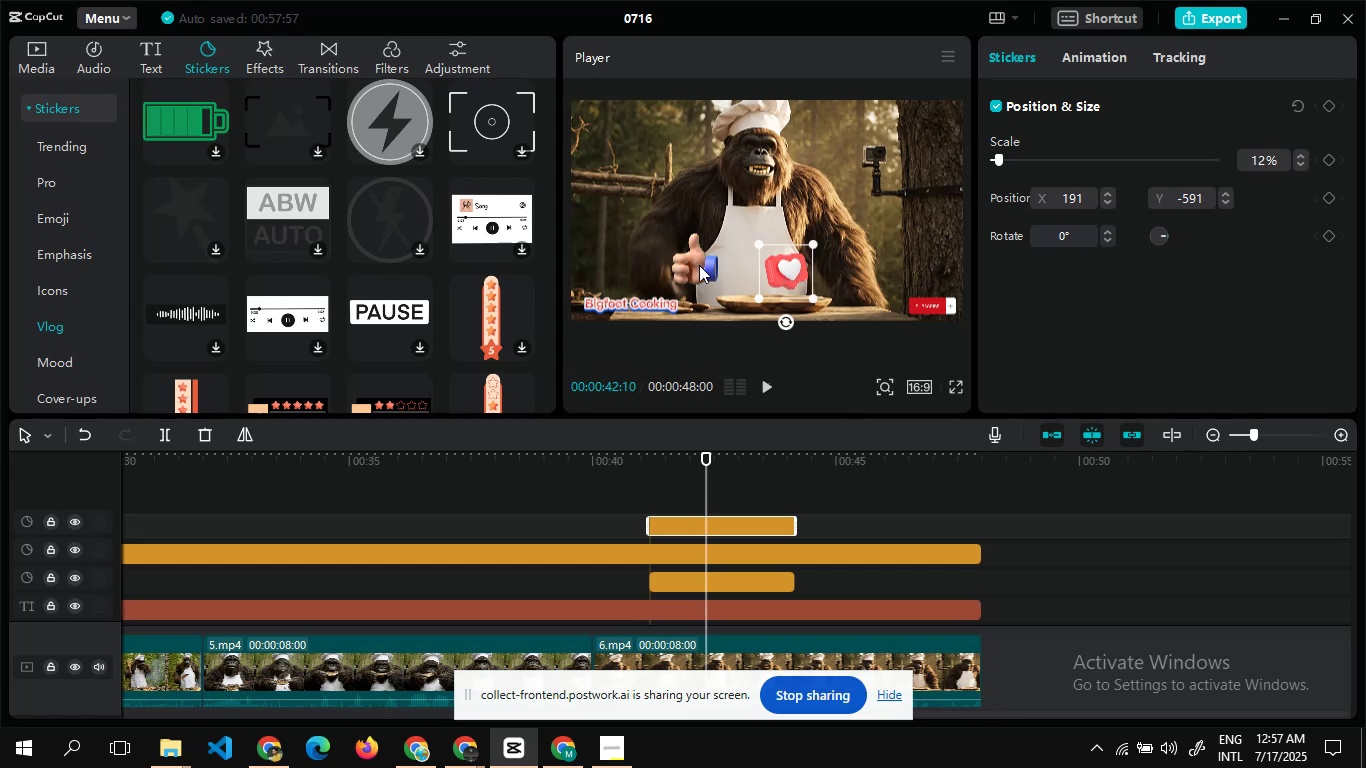 
left_click([699, 265])
 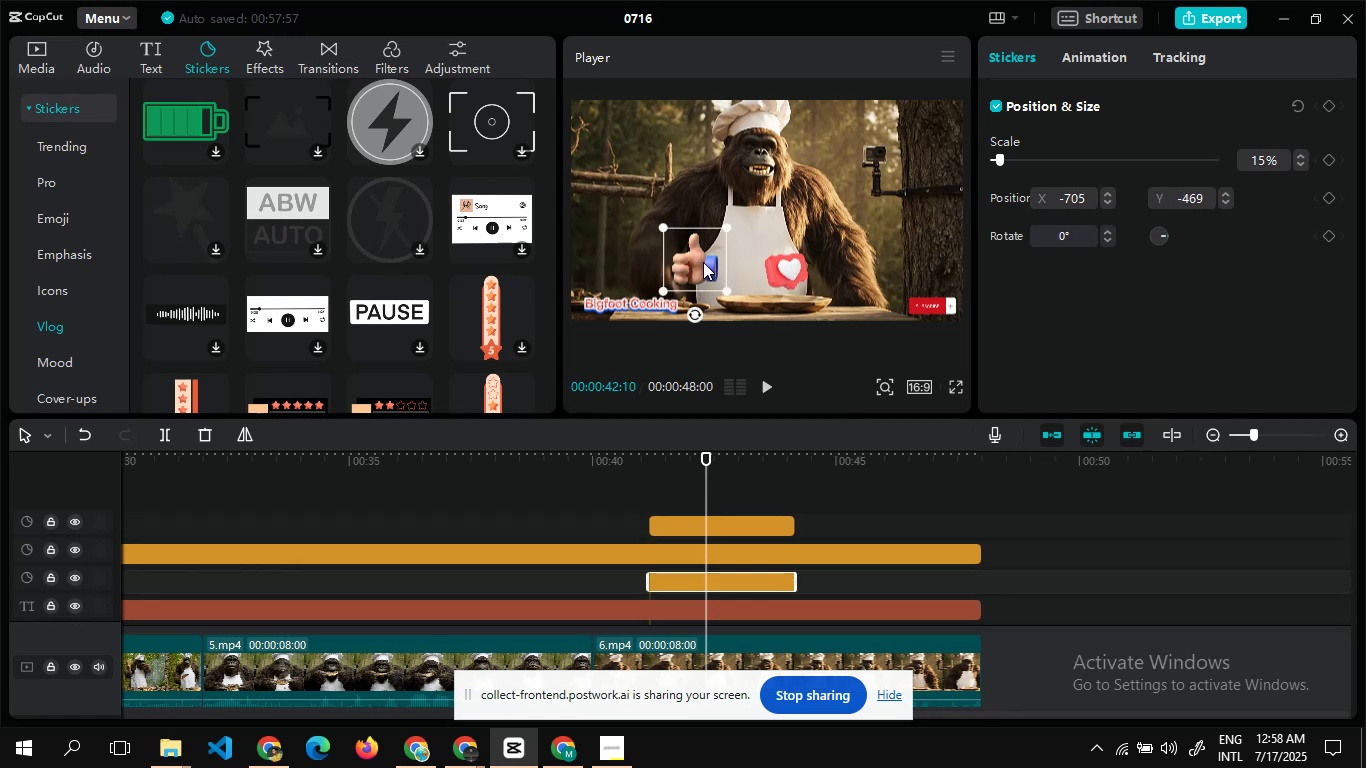 
left_click_drag(start_coordinate=[703, 262], to_coordinate=[727, 262])
 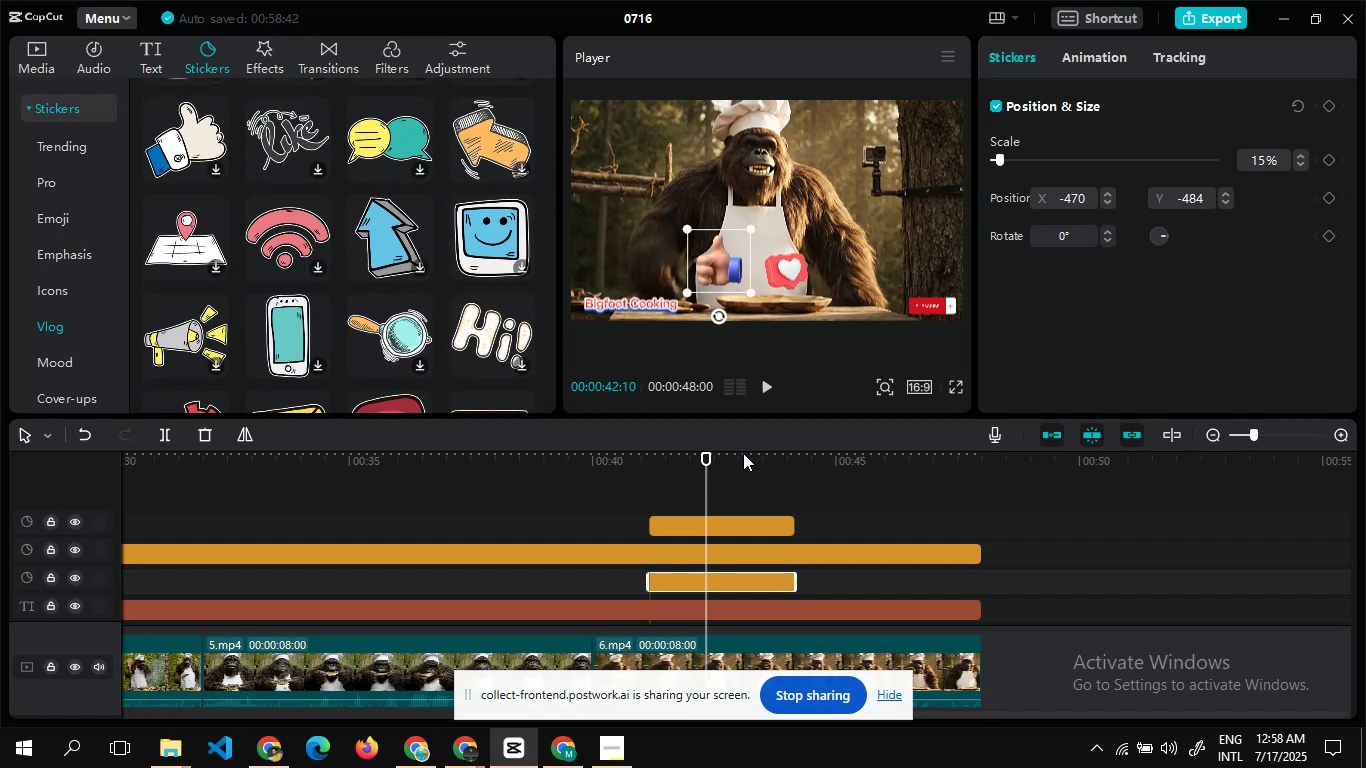 
wait(56.98)
 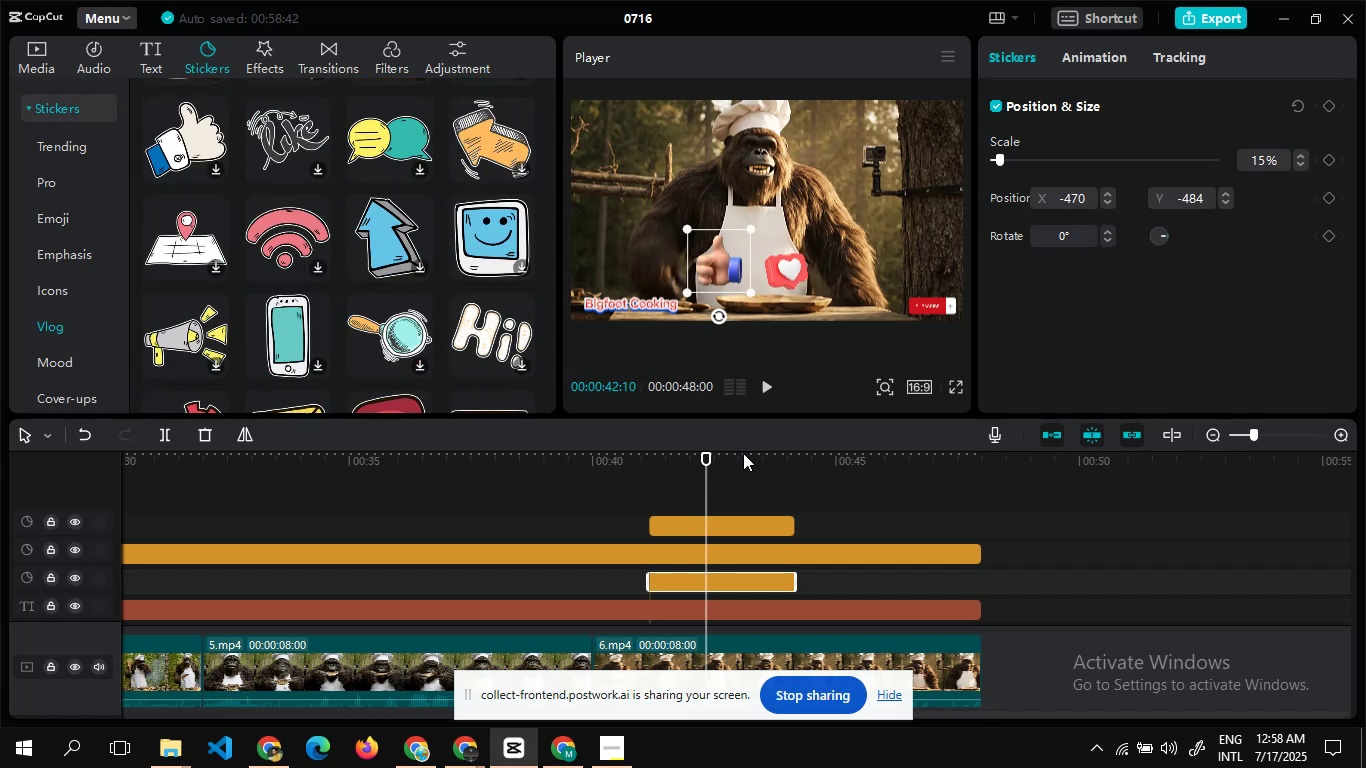 
left_click_drag(start_coordinate=[707, 455], to_coordinate=[576, 476])
 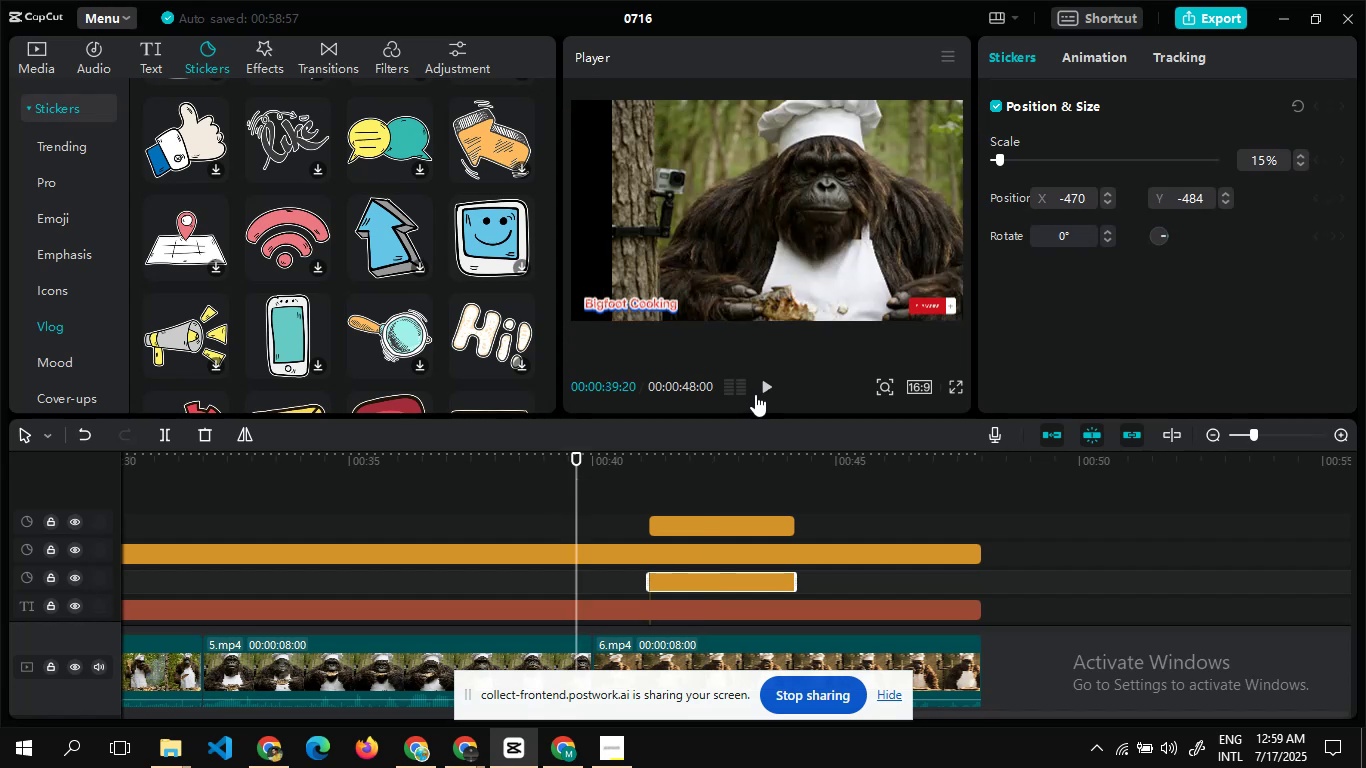 
left_click([760, 386])
 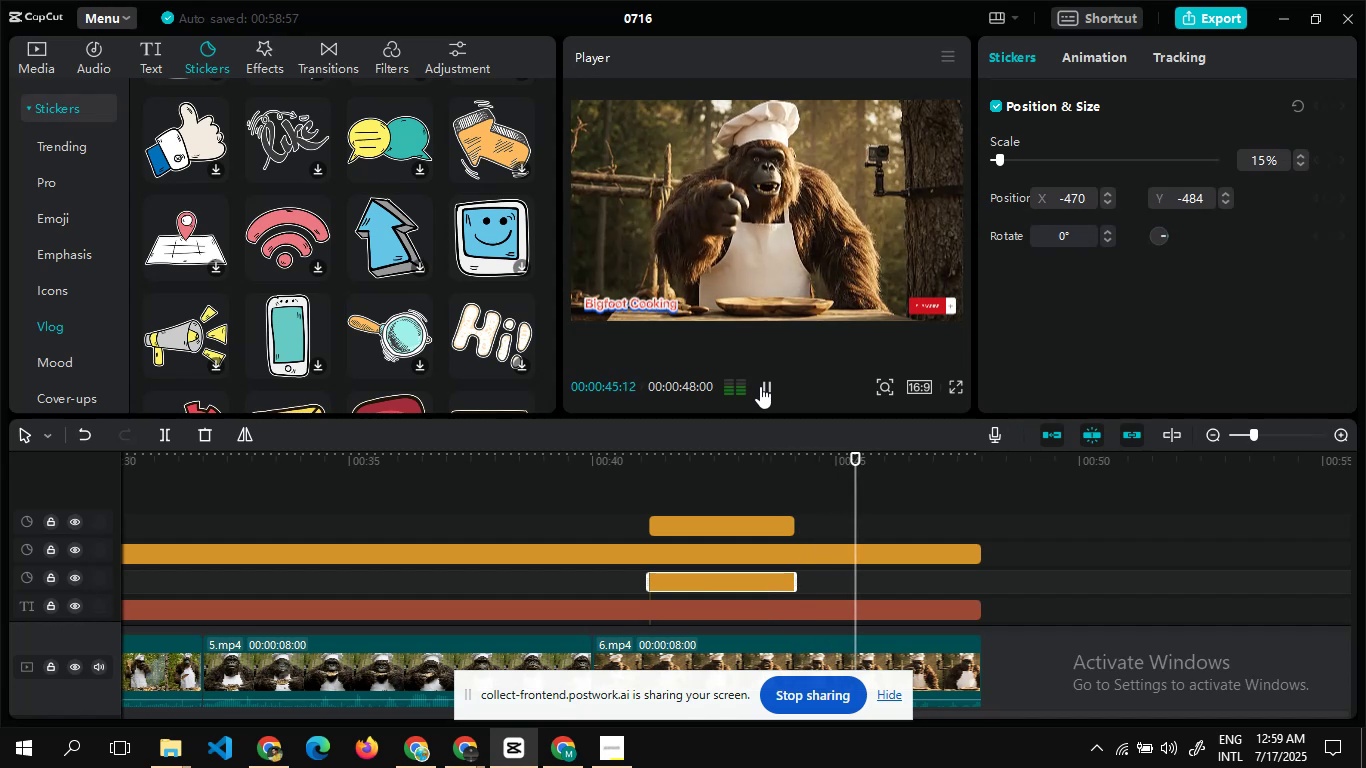 
wait(11.21)
 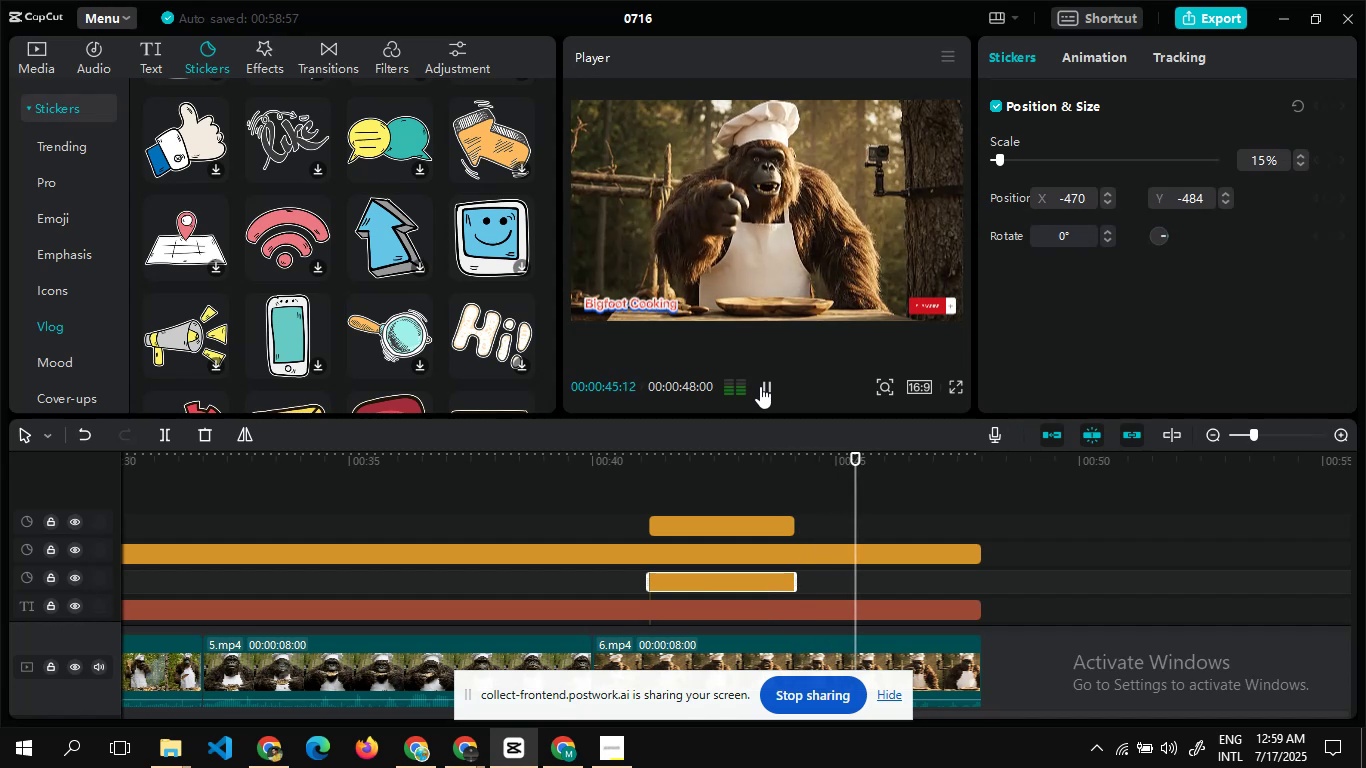 
left_click_drag(start_coordinate=[983, 458], to_coordinate=[14, 501])
 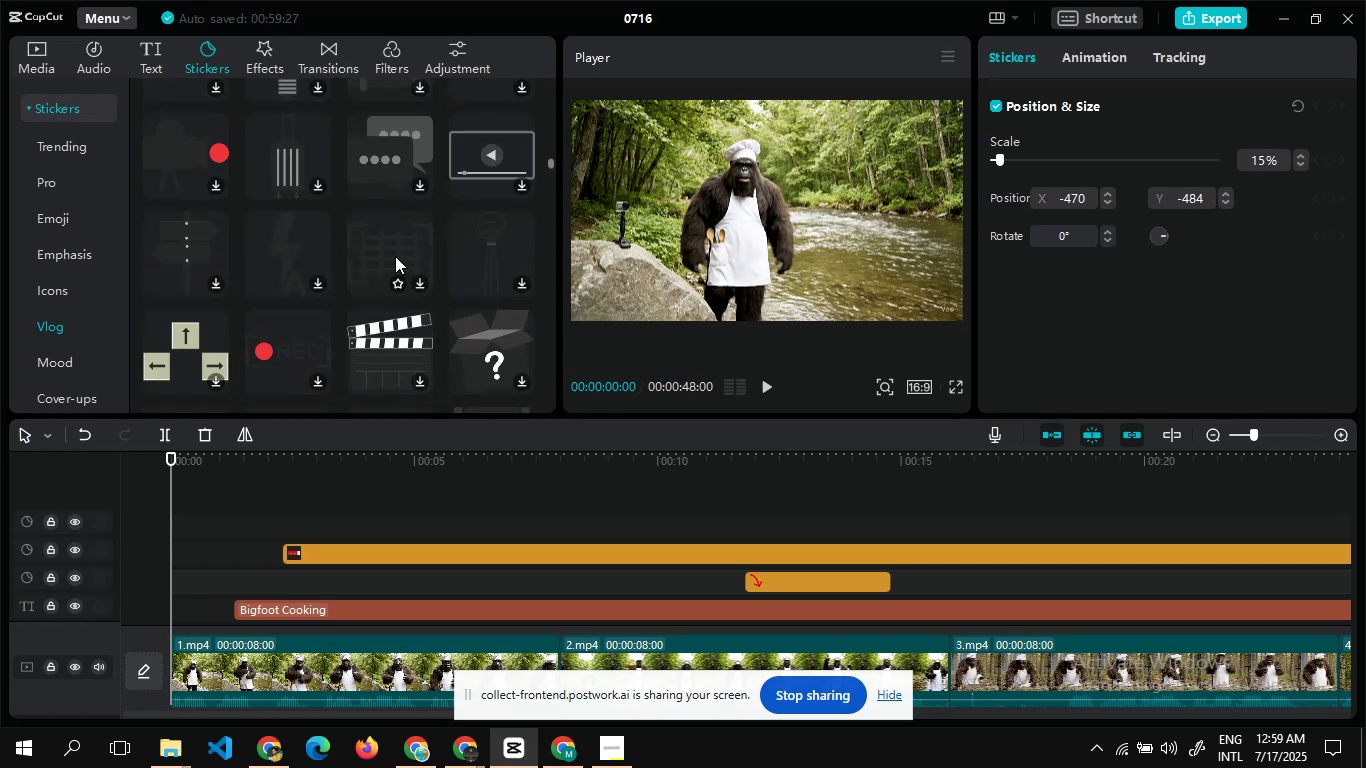 
wait(26.81)
 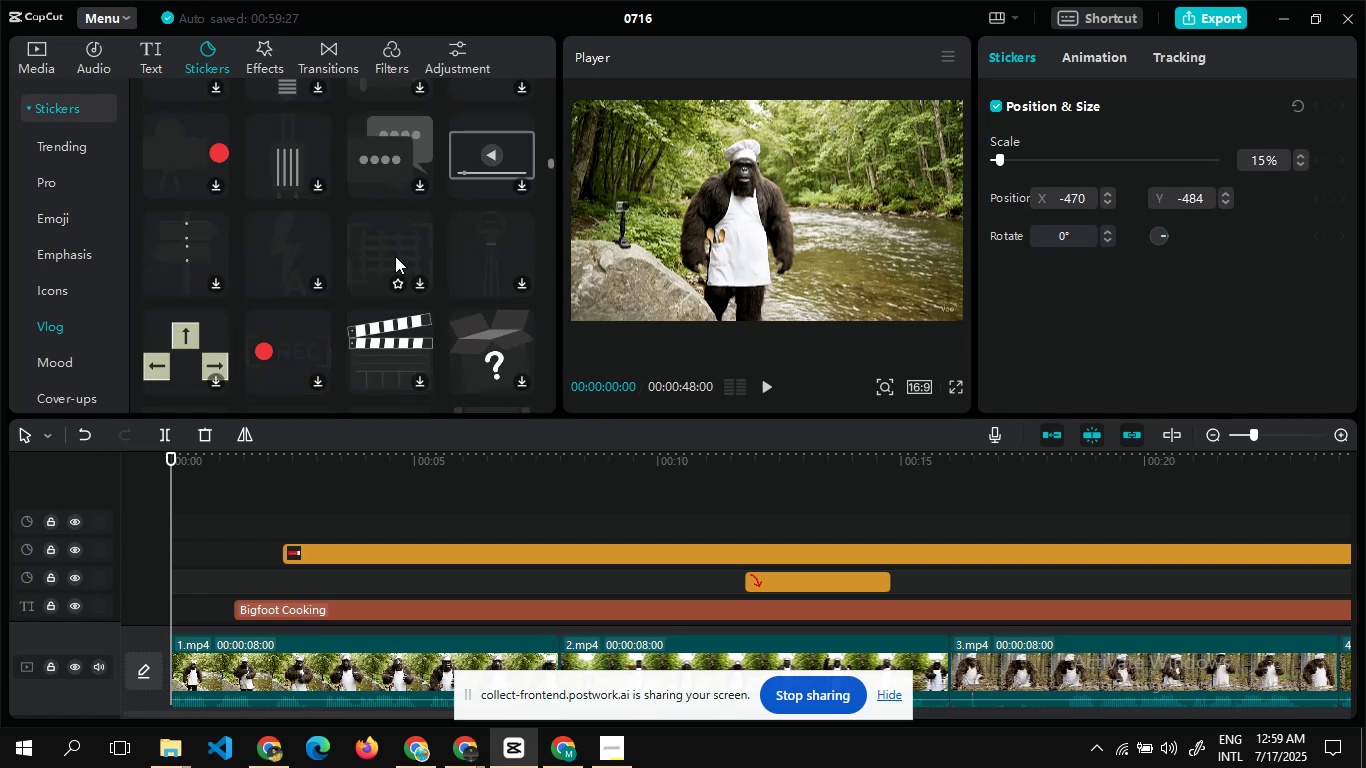 
left_click([517, 175])
 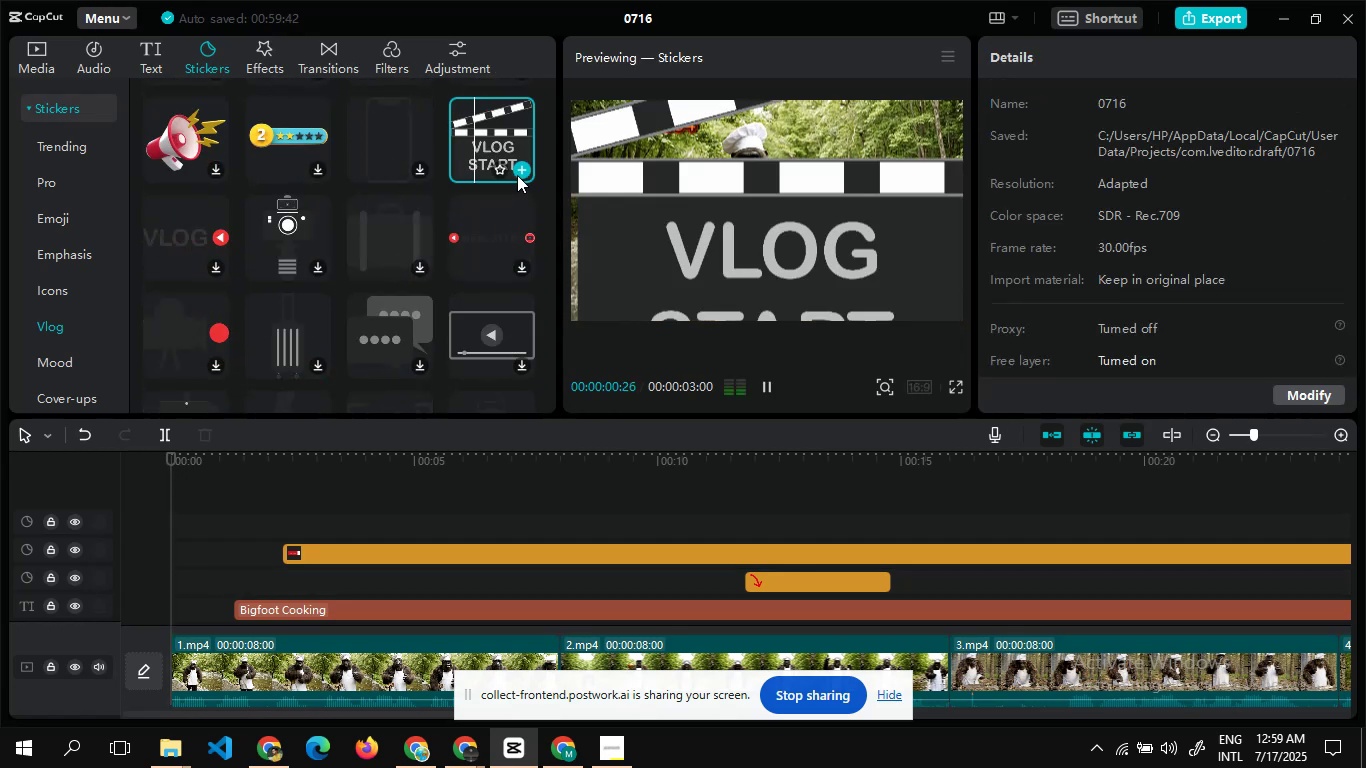 
left_click([519, 163])
 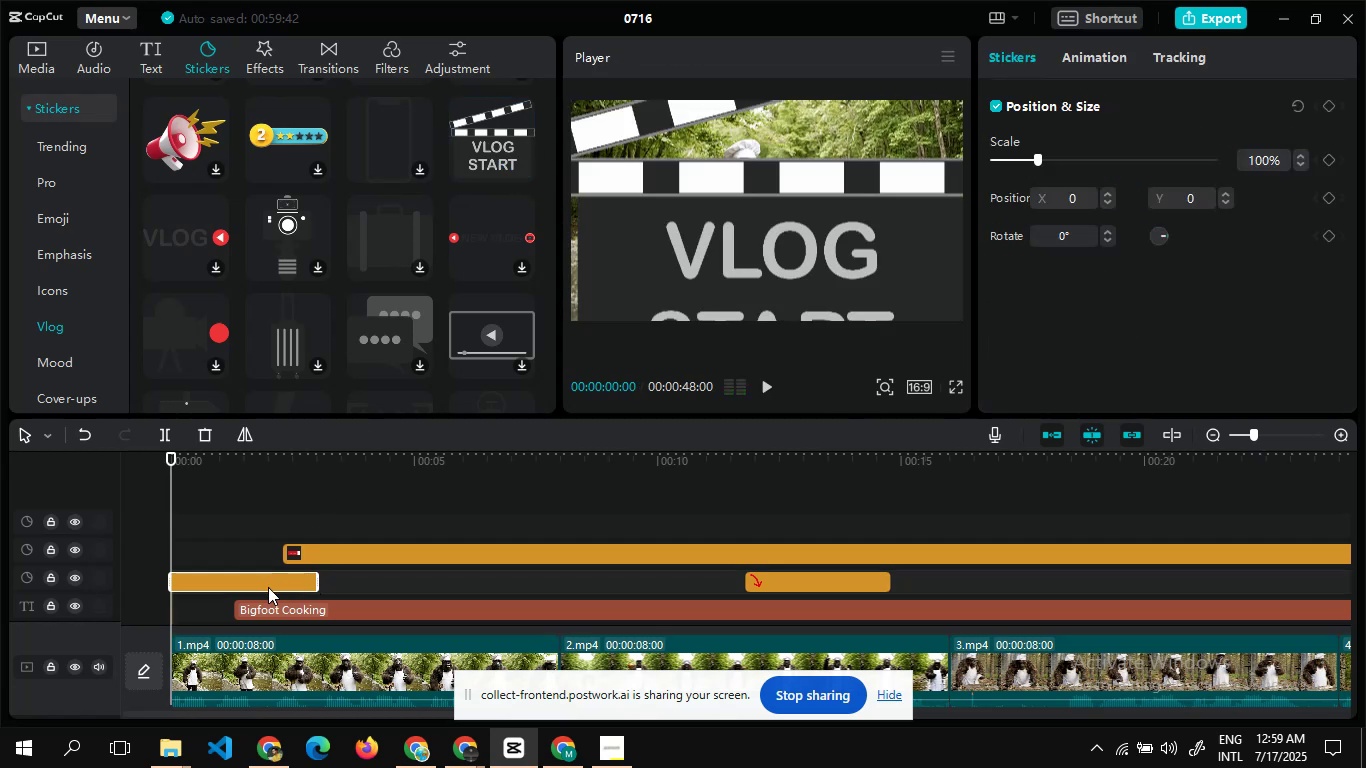 
wait(6.53)
 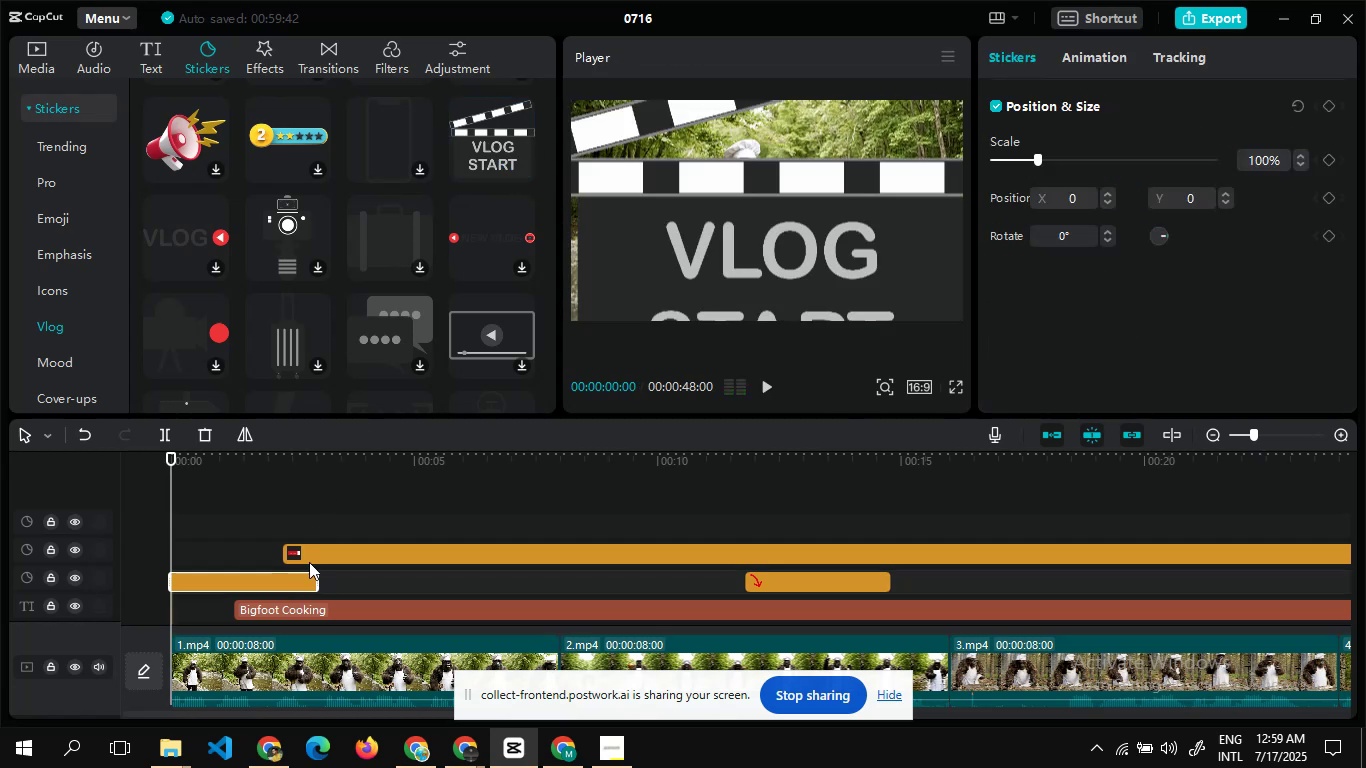 
left_click_drag(start_coordinate=[314, 586], to_coordinate=[229, 584])
 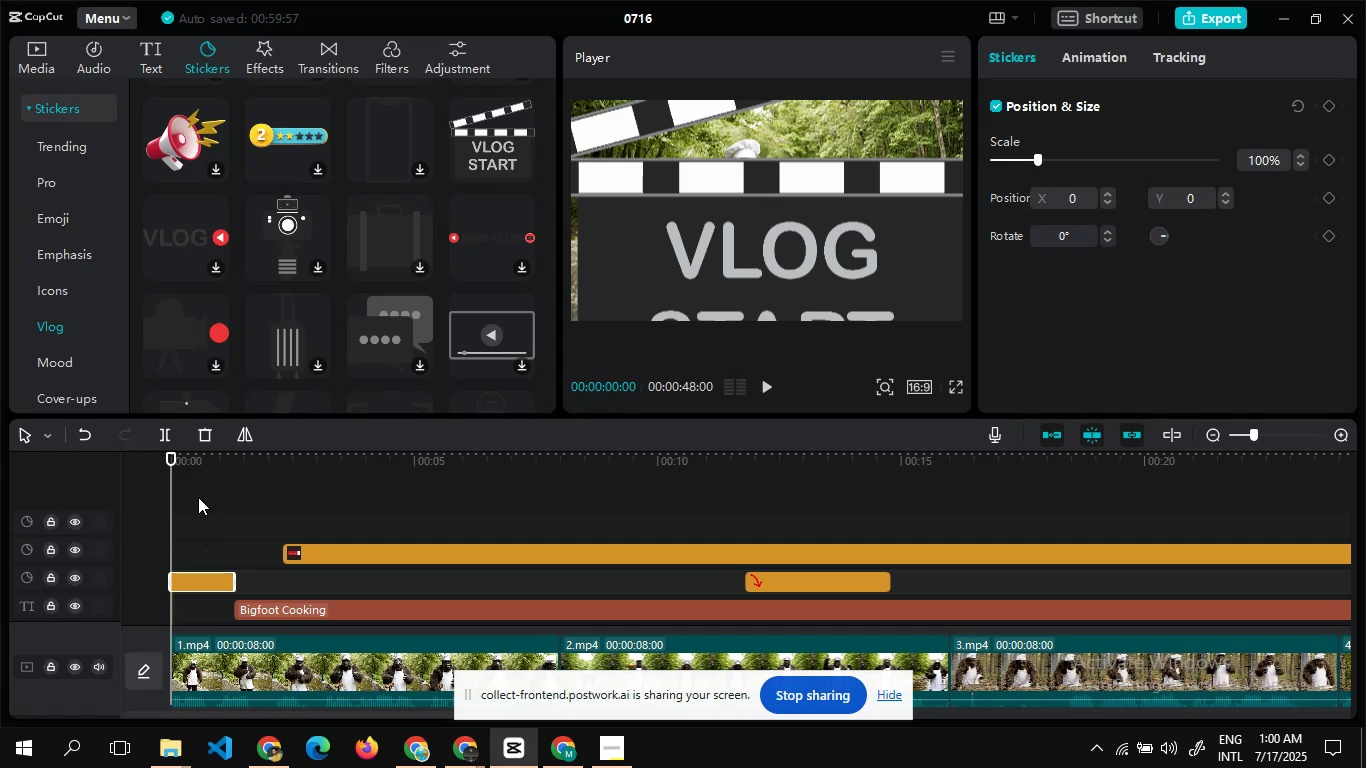 
left_click_drag(start_coordinate=[706, 243], to_coordinate=[637, 129])
 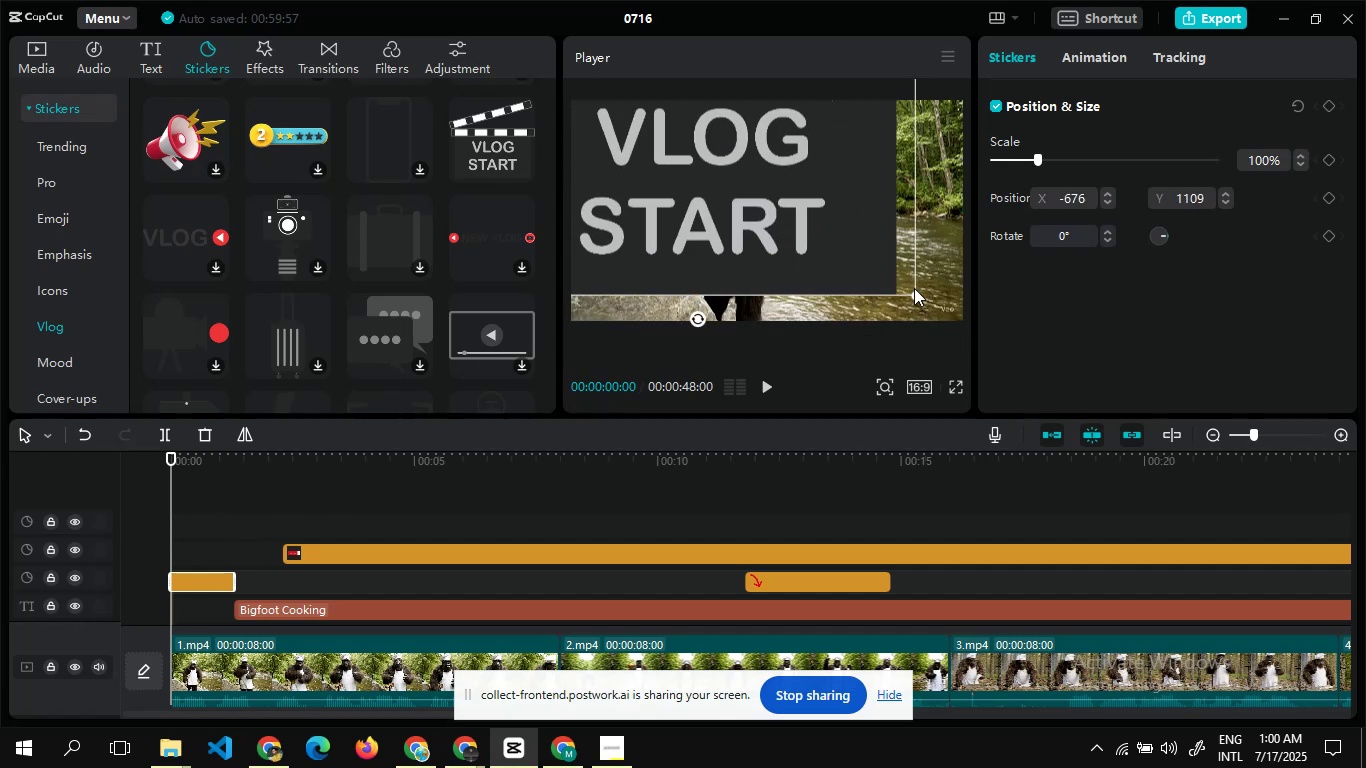 
left_click_drag(start_coordinate=[912, 295], to_coordinate=[834, 281])
 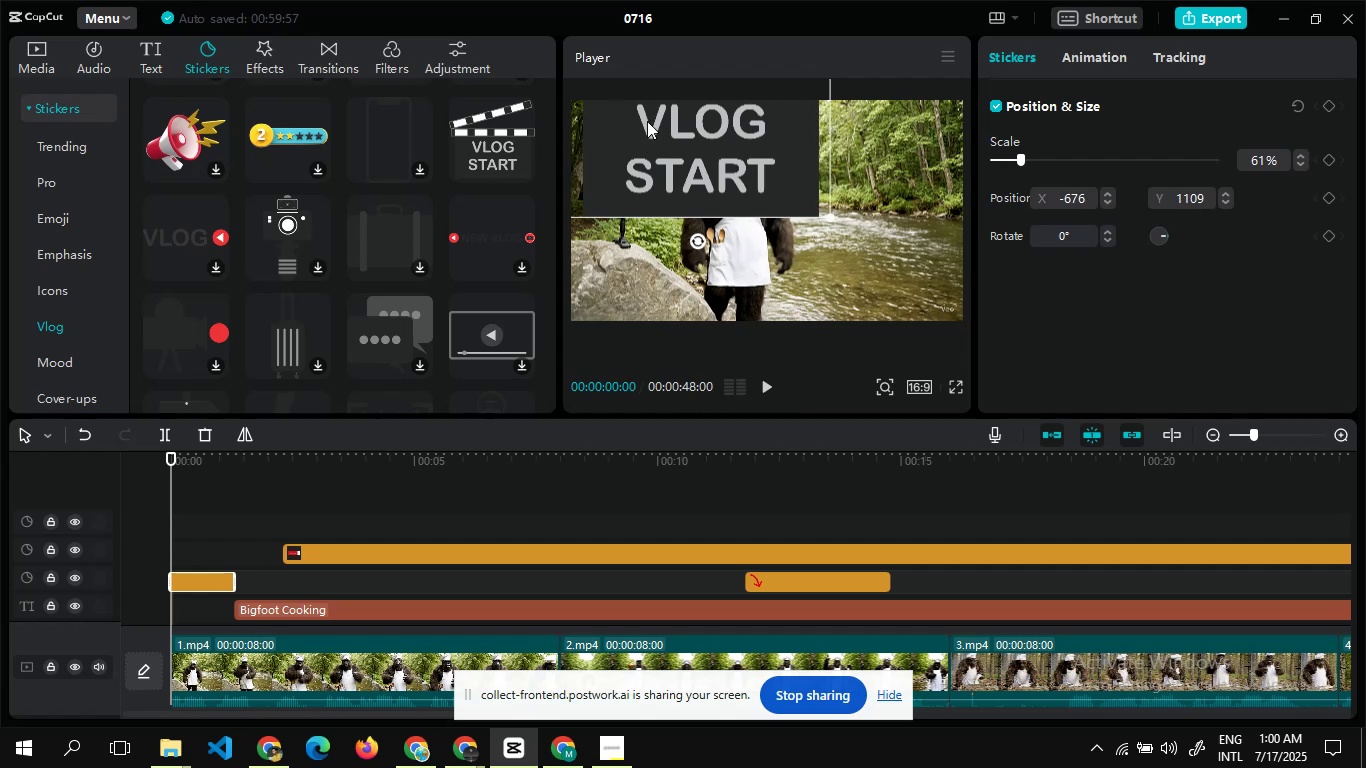 
left_click_drag(start_coordinate=[659, 132], to_coordinate=[734, 185])
 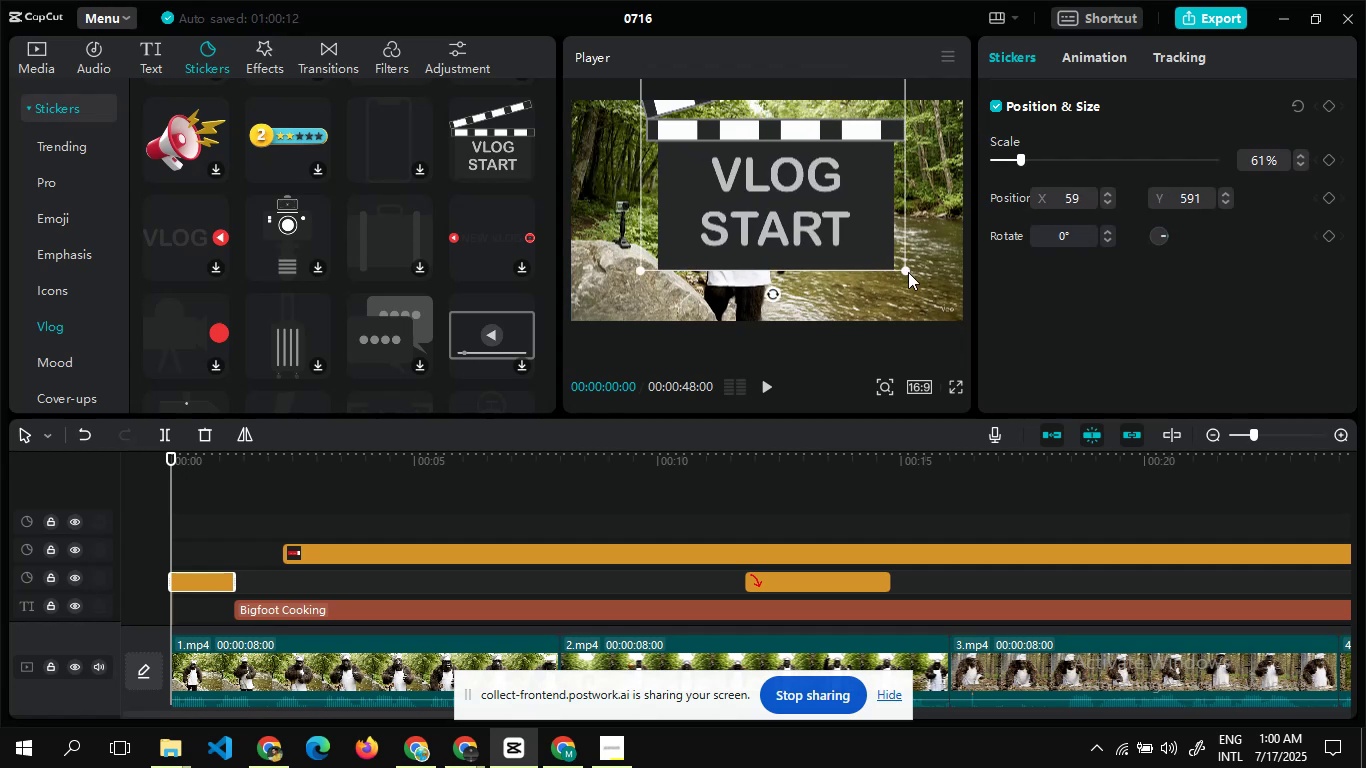 
left_click_drag(start_coordinate=[908, 270], to_coordinate=[946, 324])
 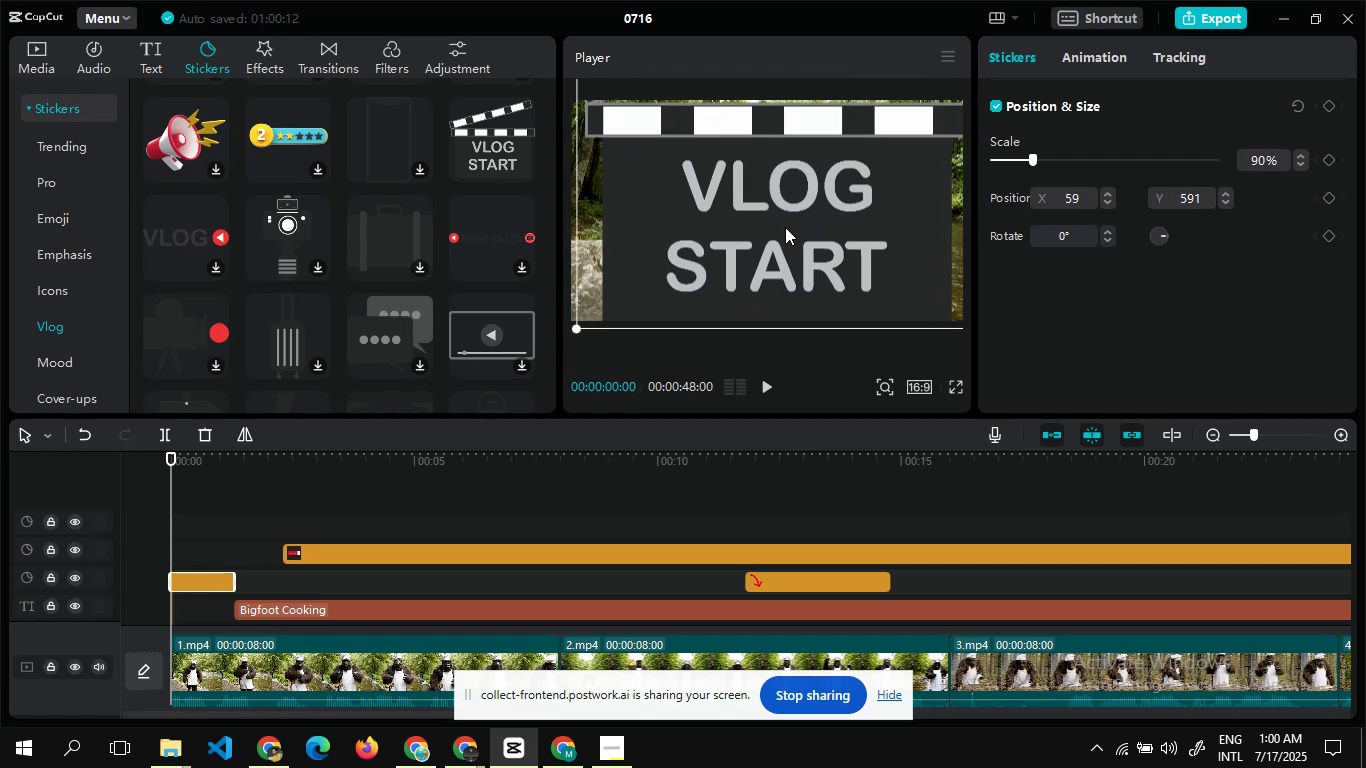 
left_click_drag(start_coordinate=[785, 227], to_coordinate=[770, 224])
 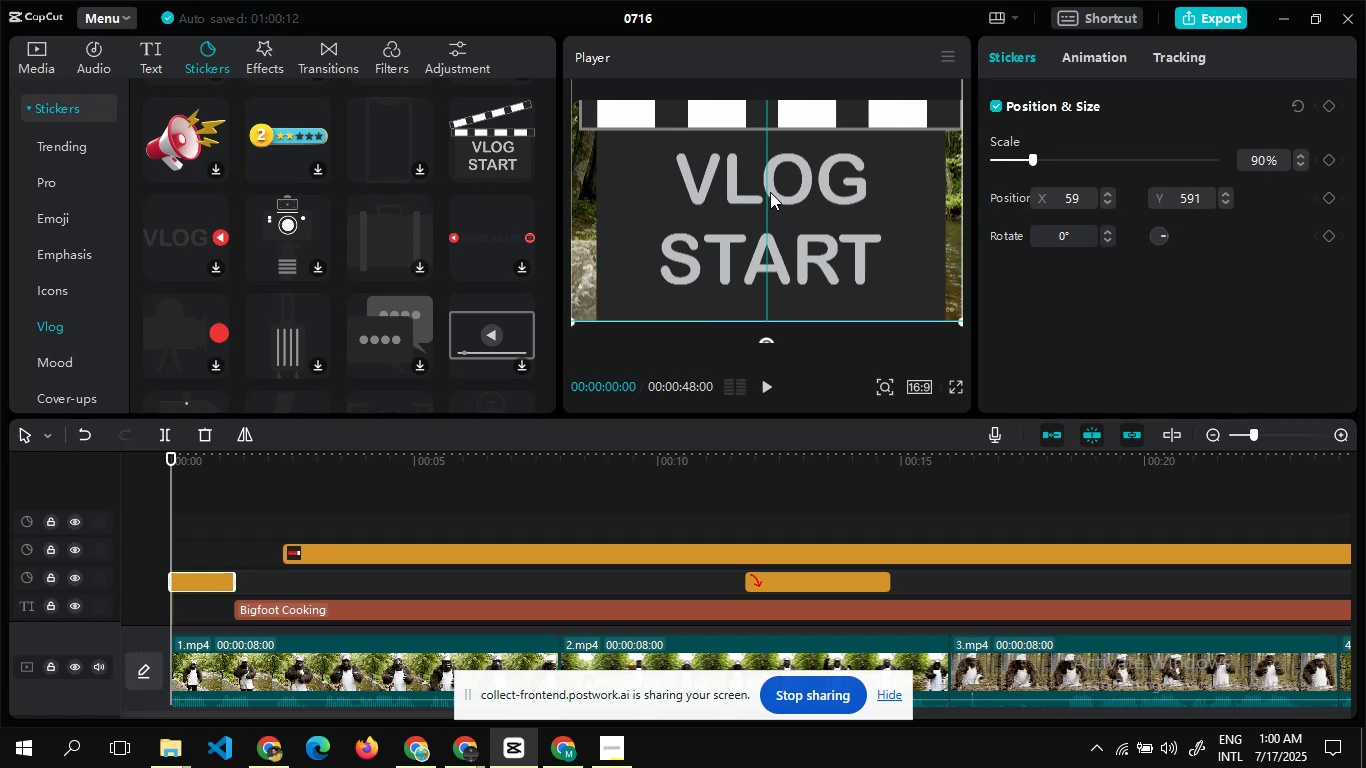 
left_click_drag(start_coordinate=[770, 192], to_coordinate=[764, 192])
 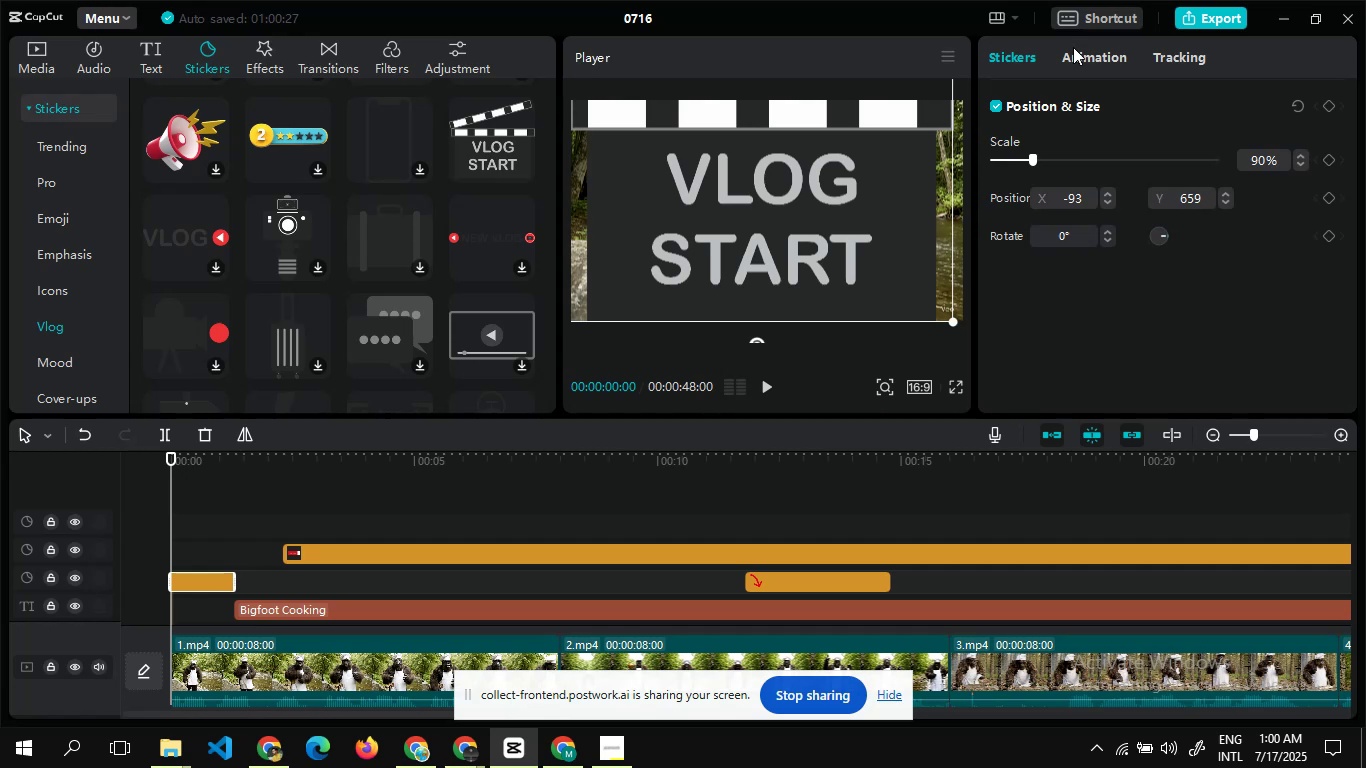 
left_click([1073, 67])
 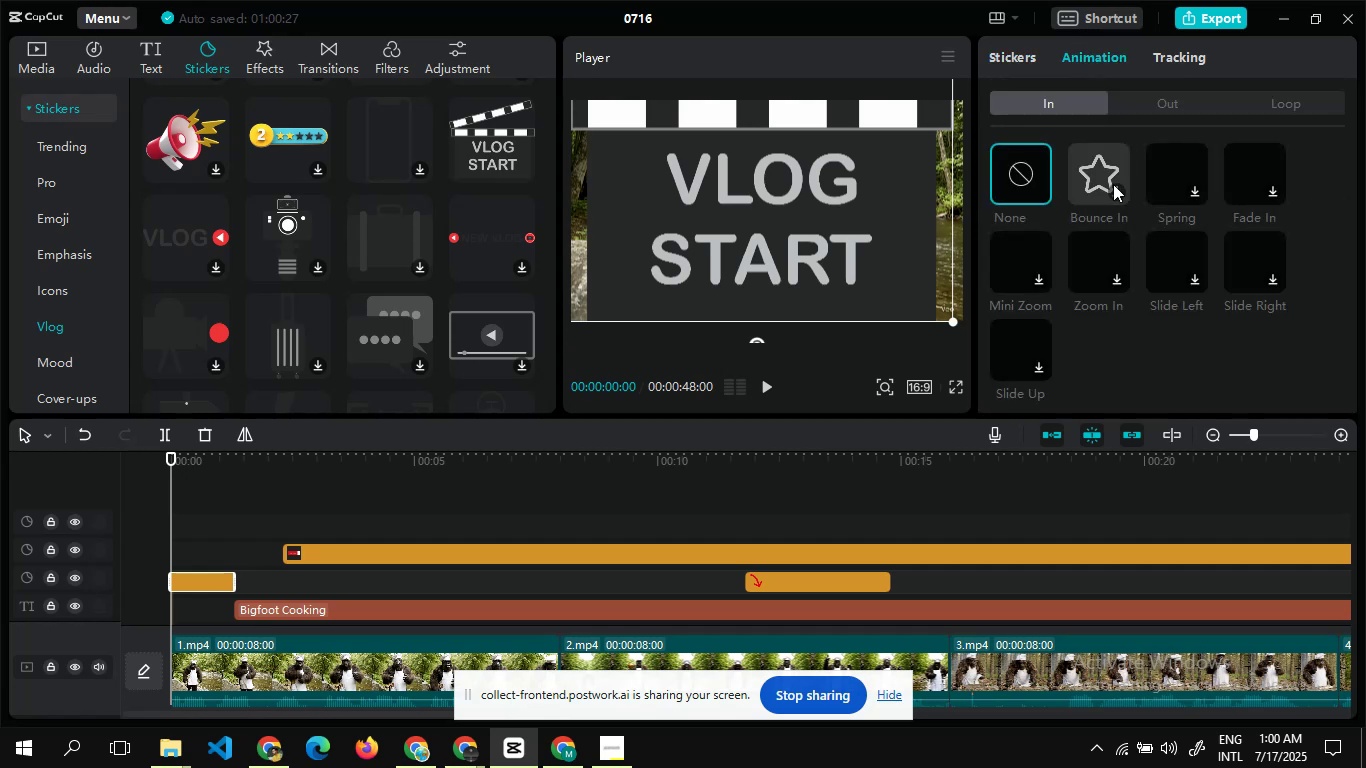 
wait(8.11)
 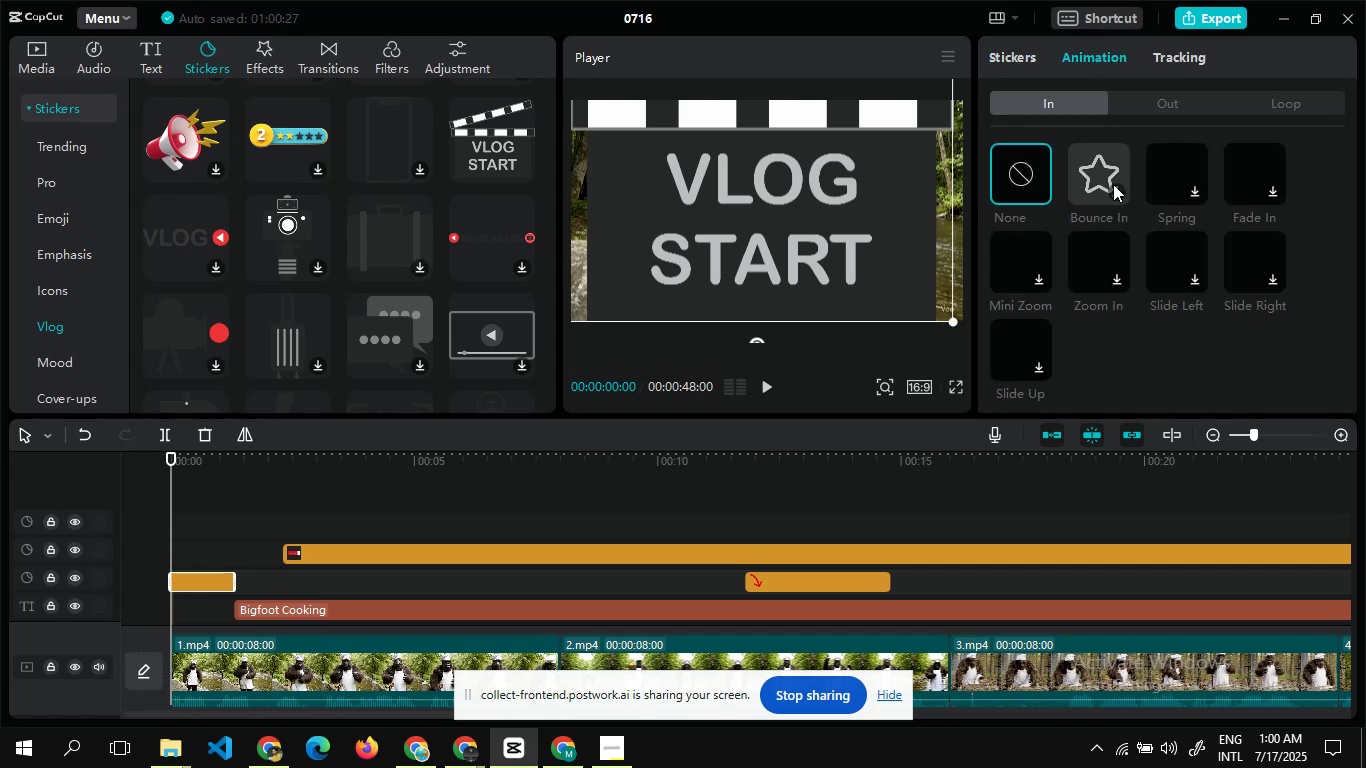 
left_click([1118, 283])
 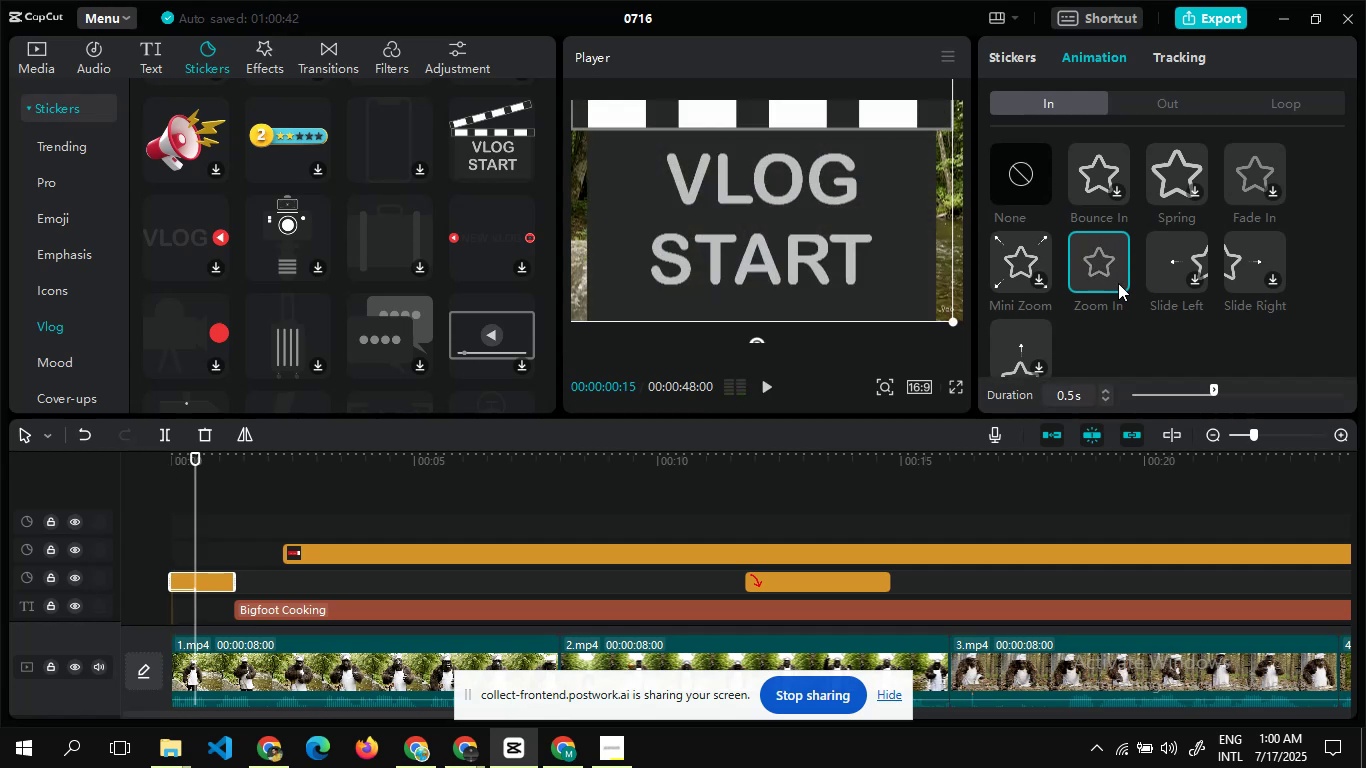 
wait(5.3)
 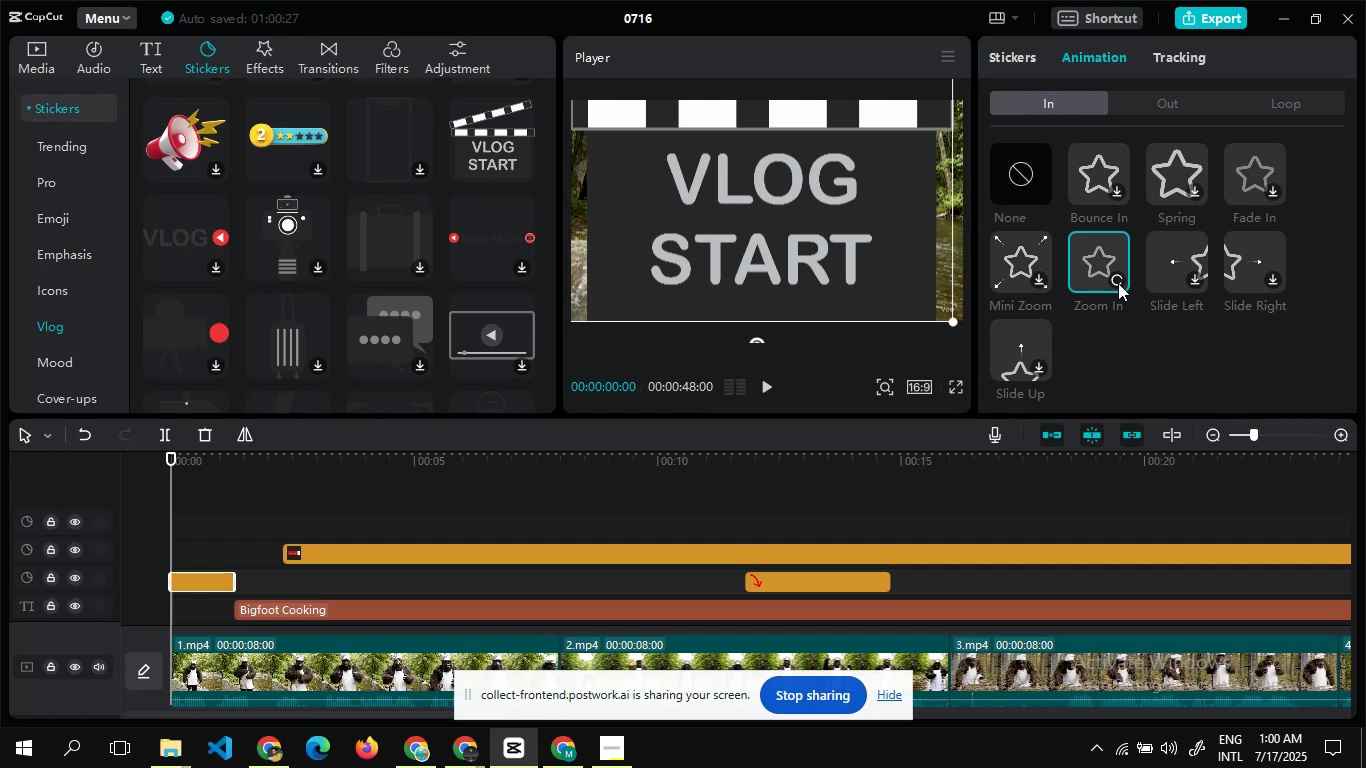 
left_click([1019, 192])
 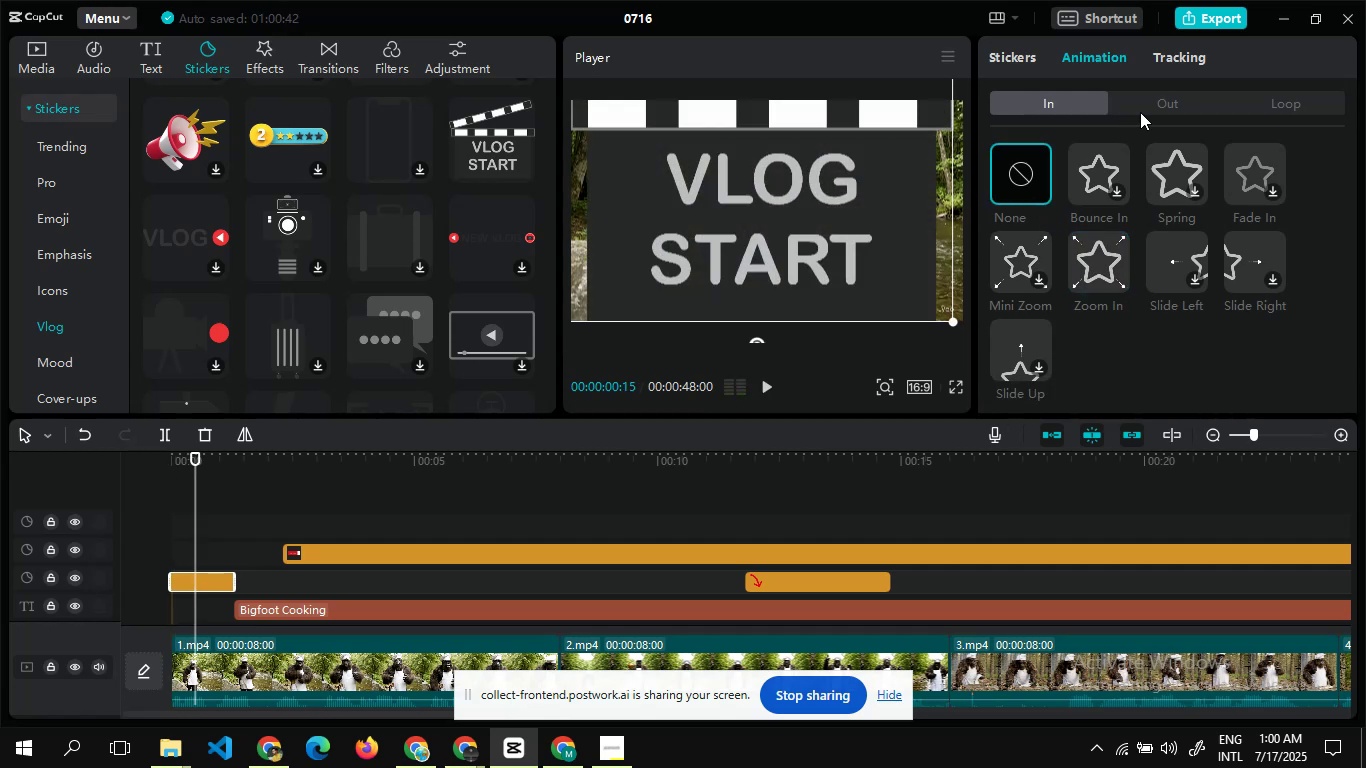 
left_click([1140, 112])
 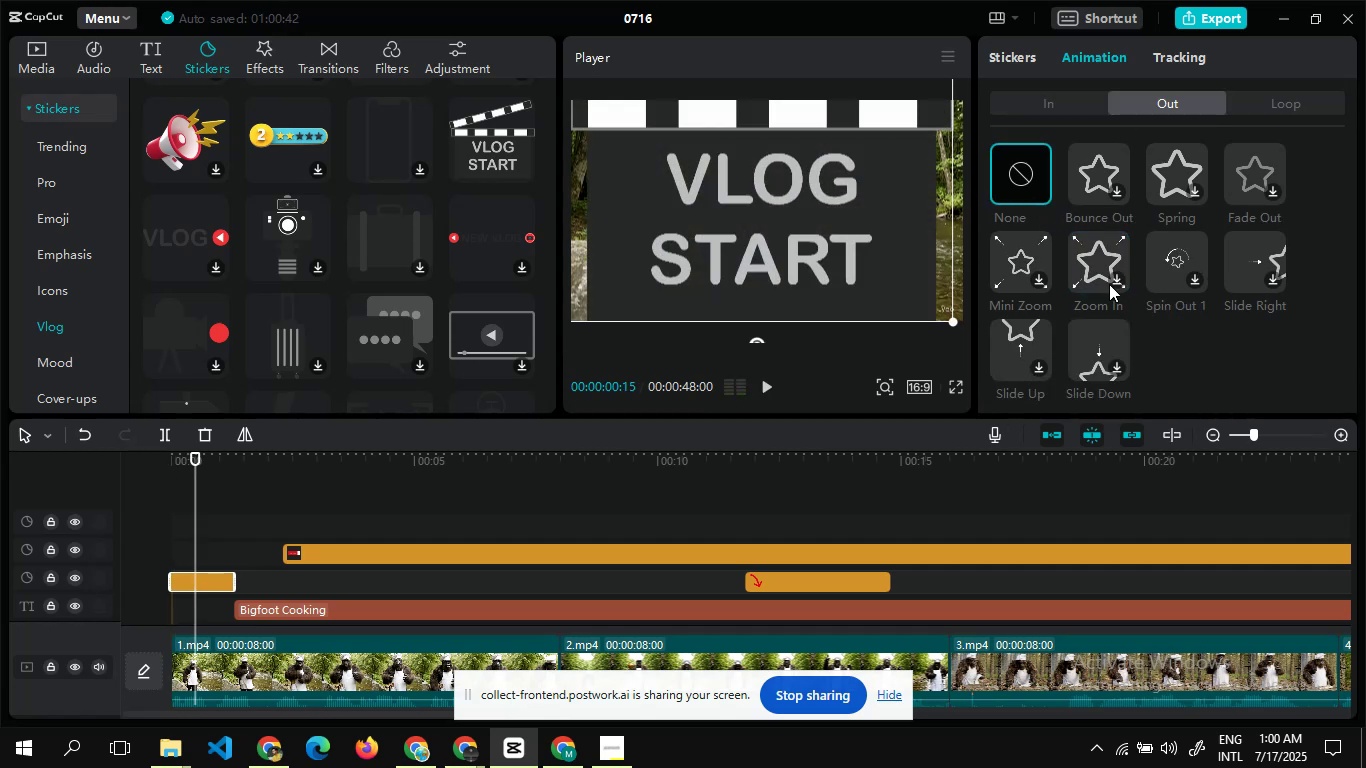 
left_click([1117, 275])
 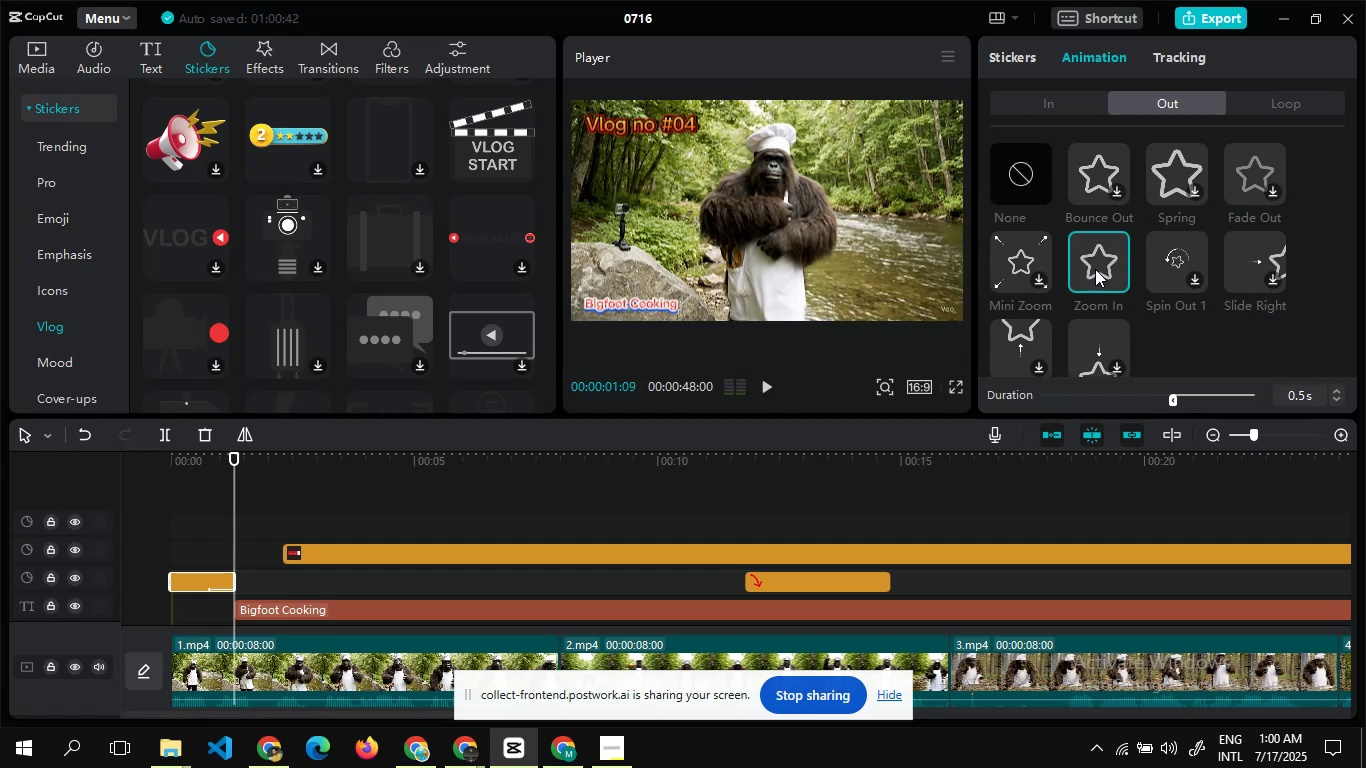 
wait(9.92)
 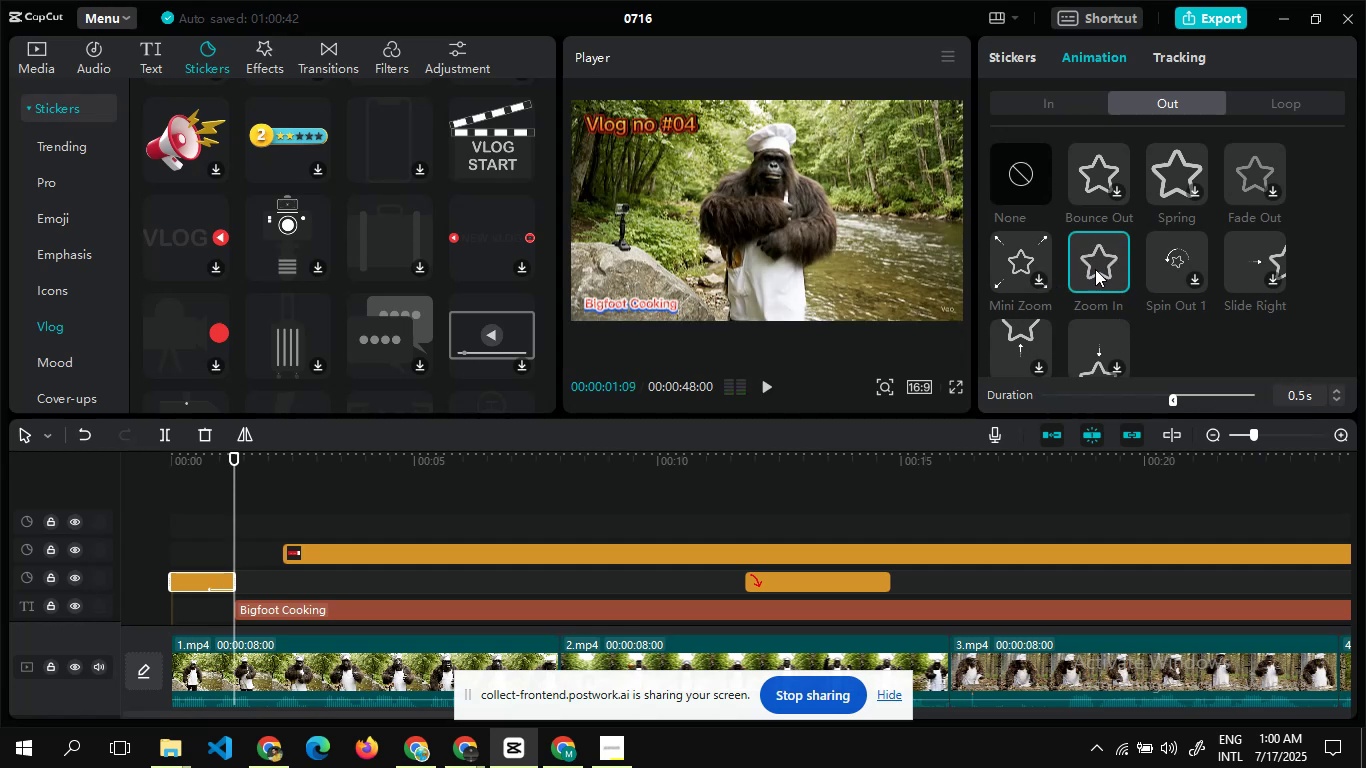 
left_click([410, 492])
 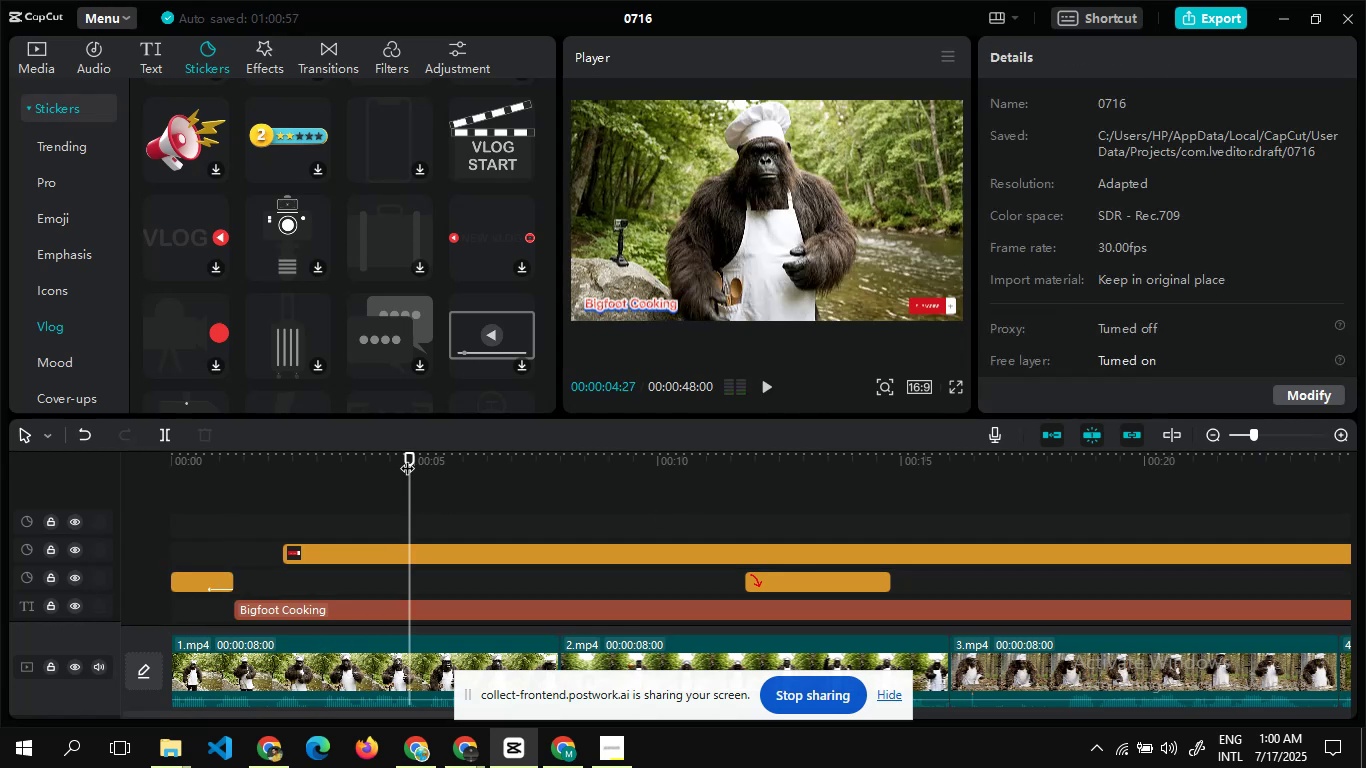 
left_click_drag(start_coordinate=[409, 459], to_coordinate=[93, 510])
 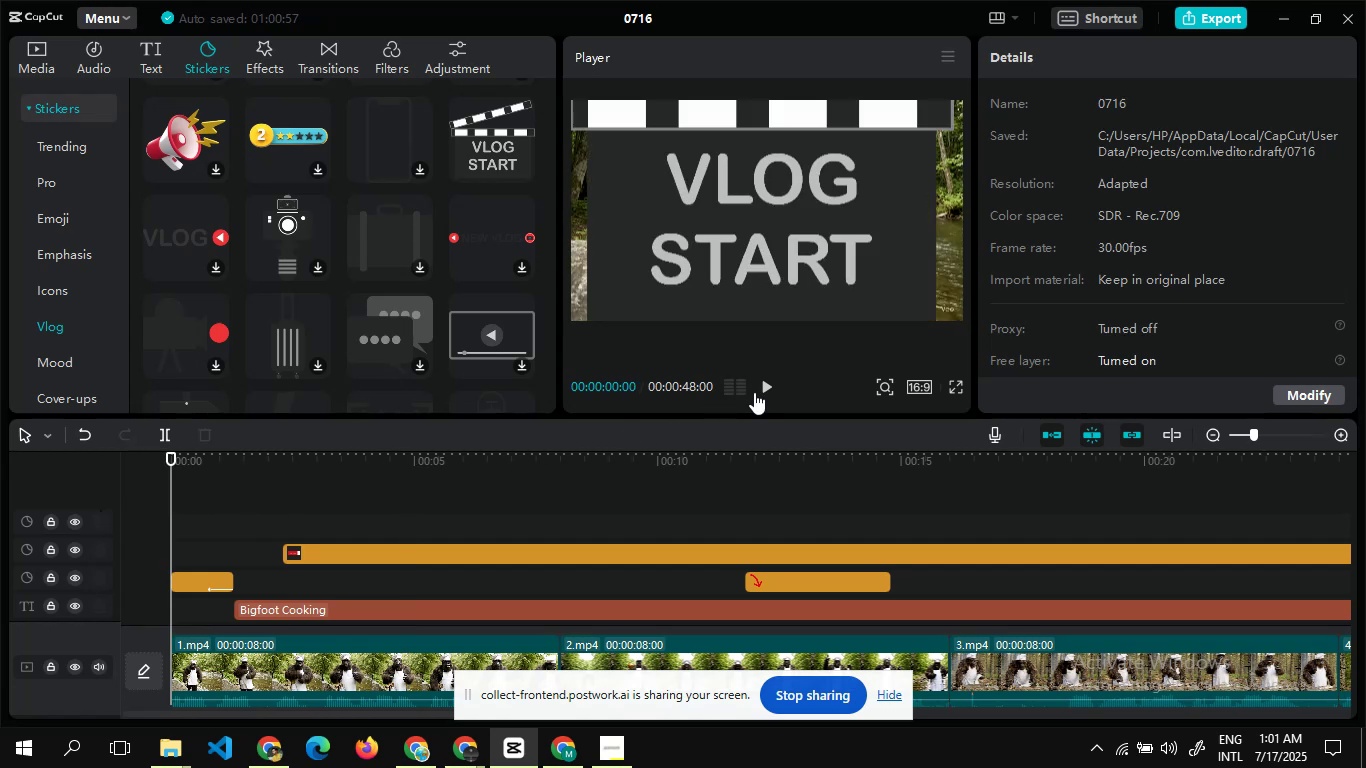 
left_click([759, 388])
 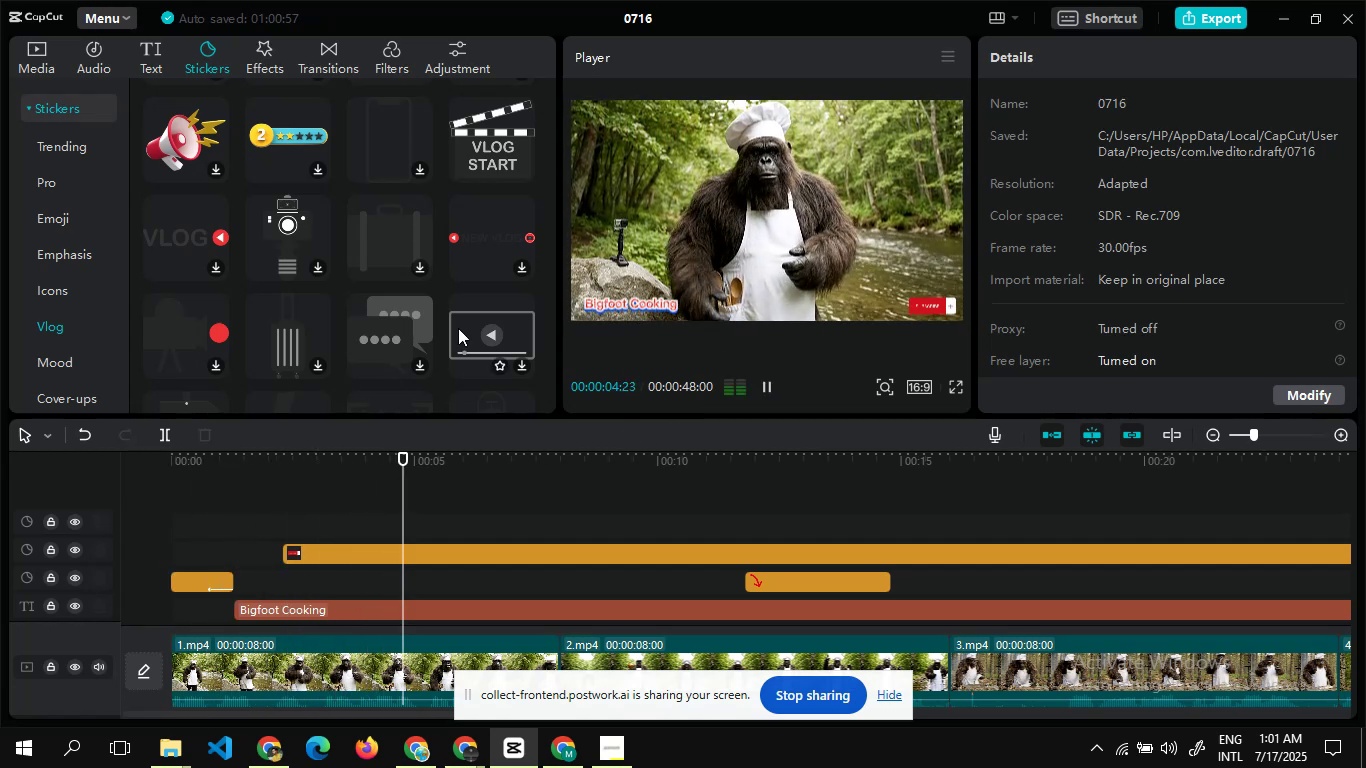 
wait(6.58)
 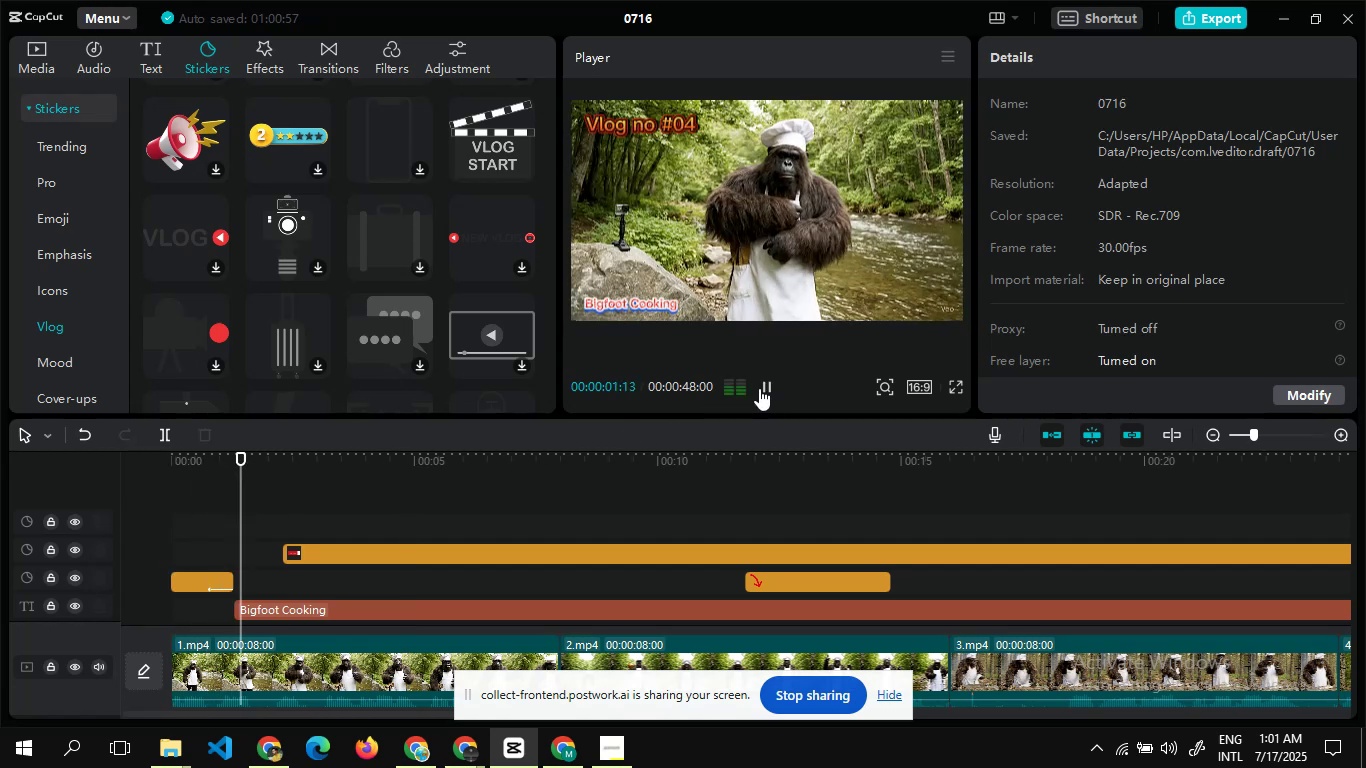 
left_click([301, 605])
 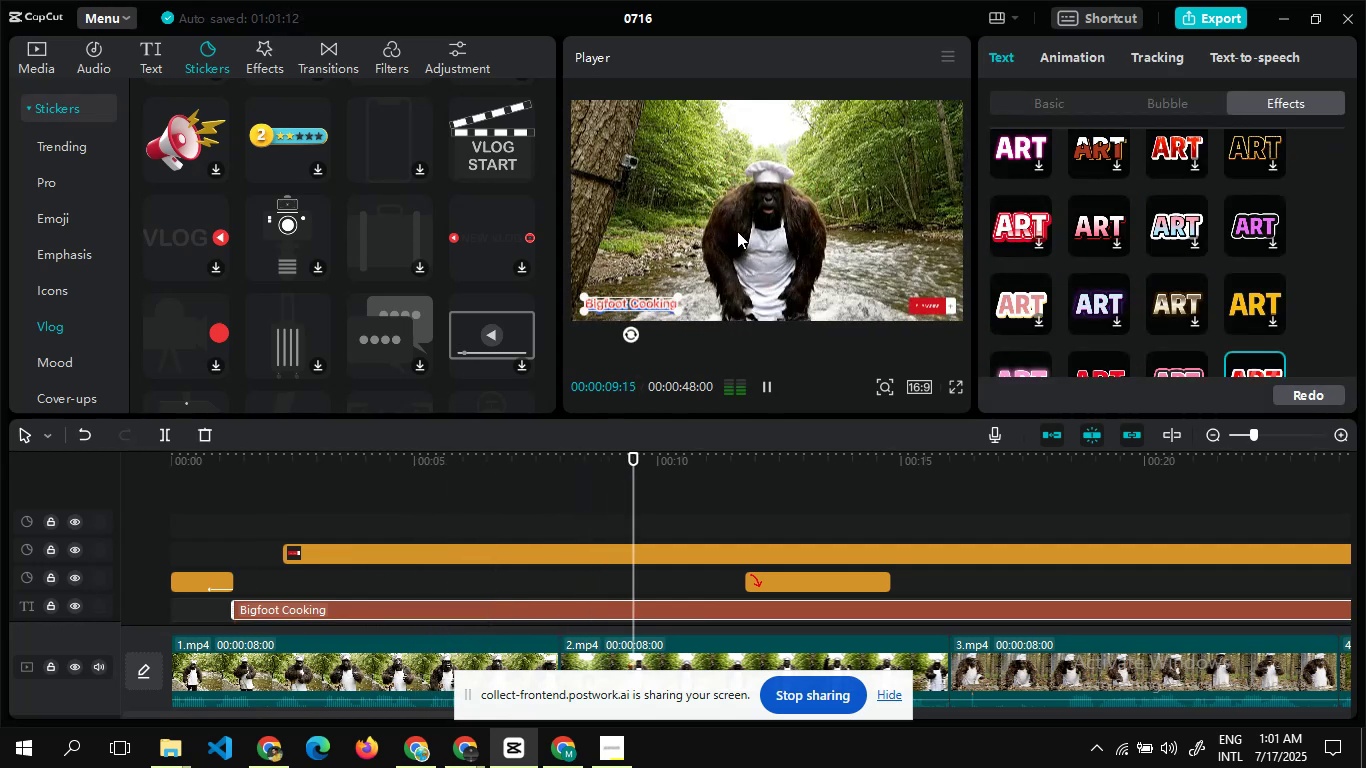 
left_click([765, 240])
 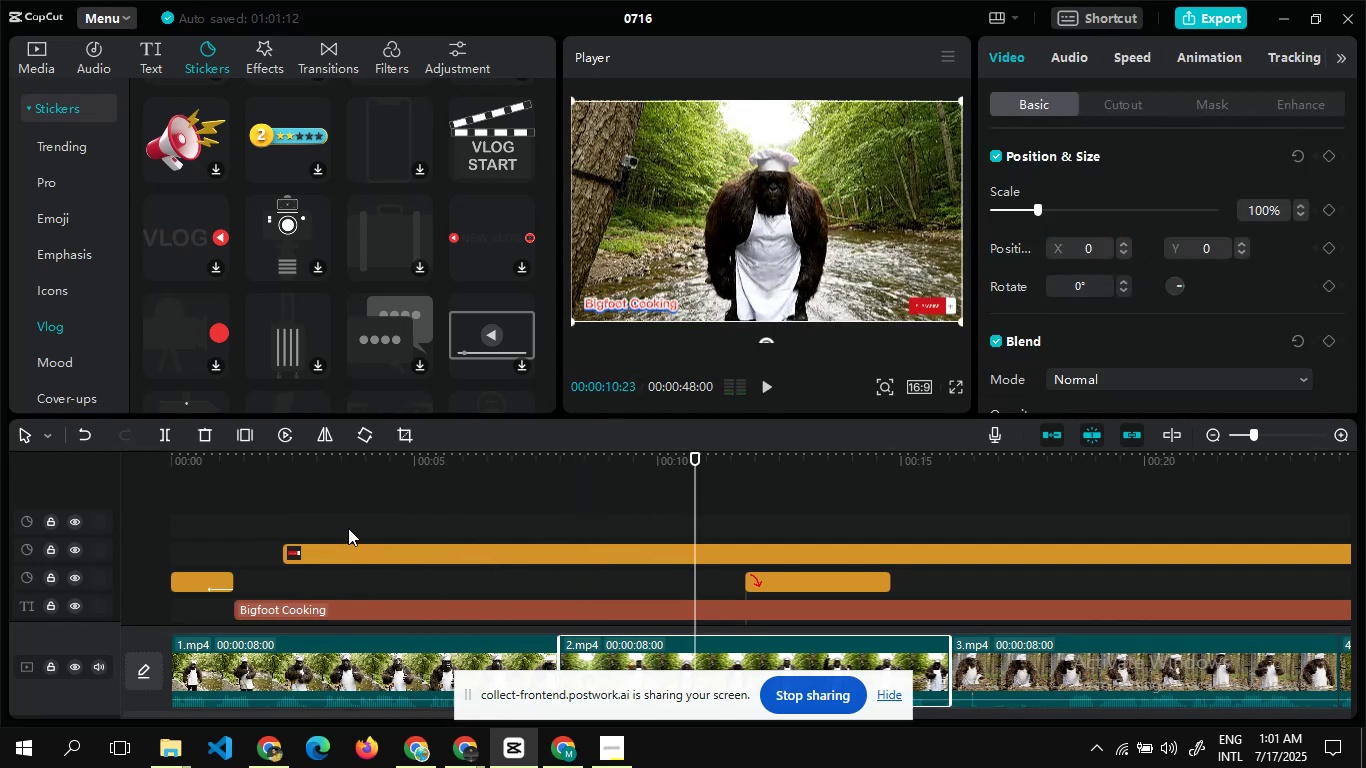 
left_click([343, 552])
 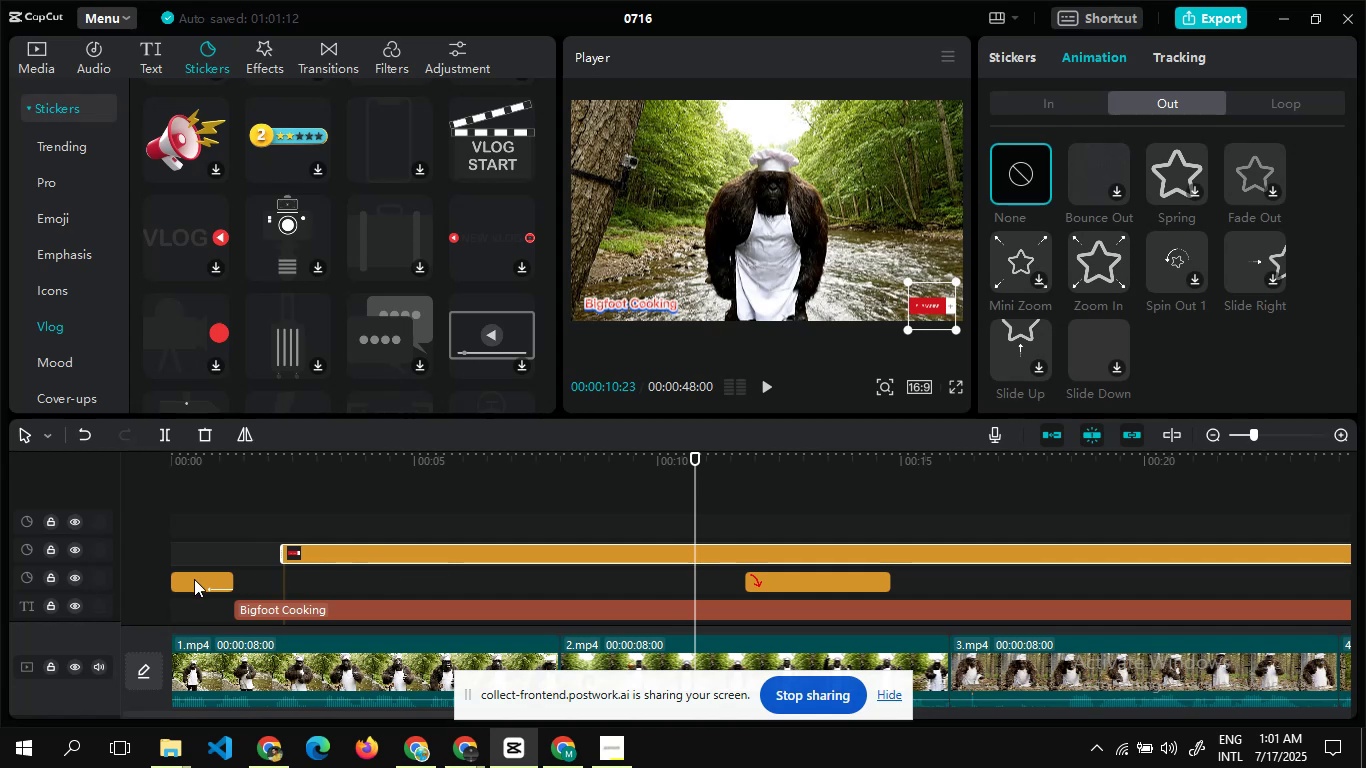 
left_click([195, 579])
 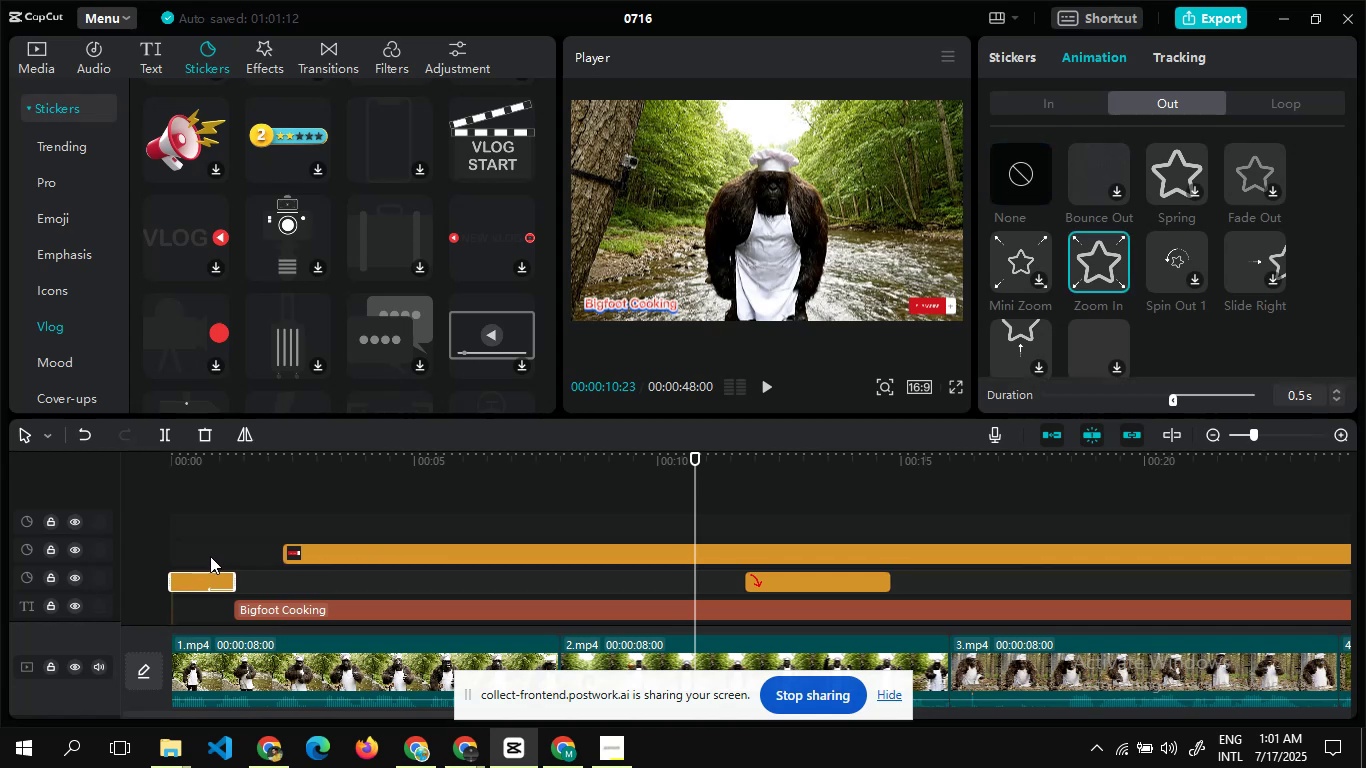 
mouse_move([369, 577])
 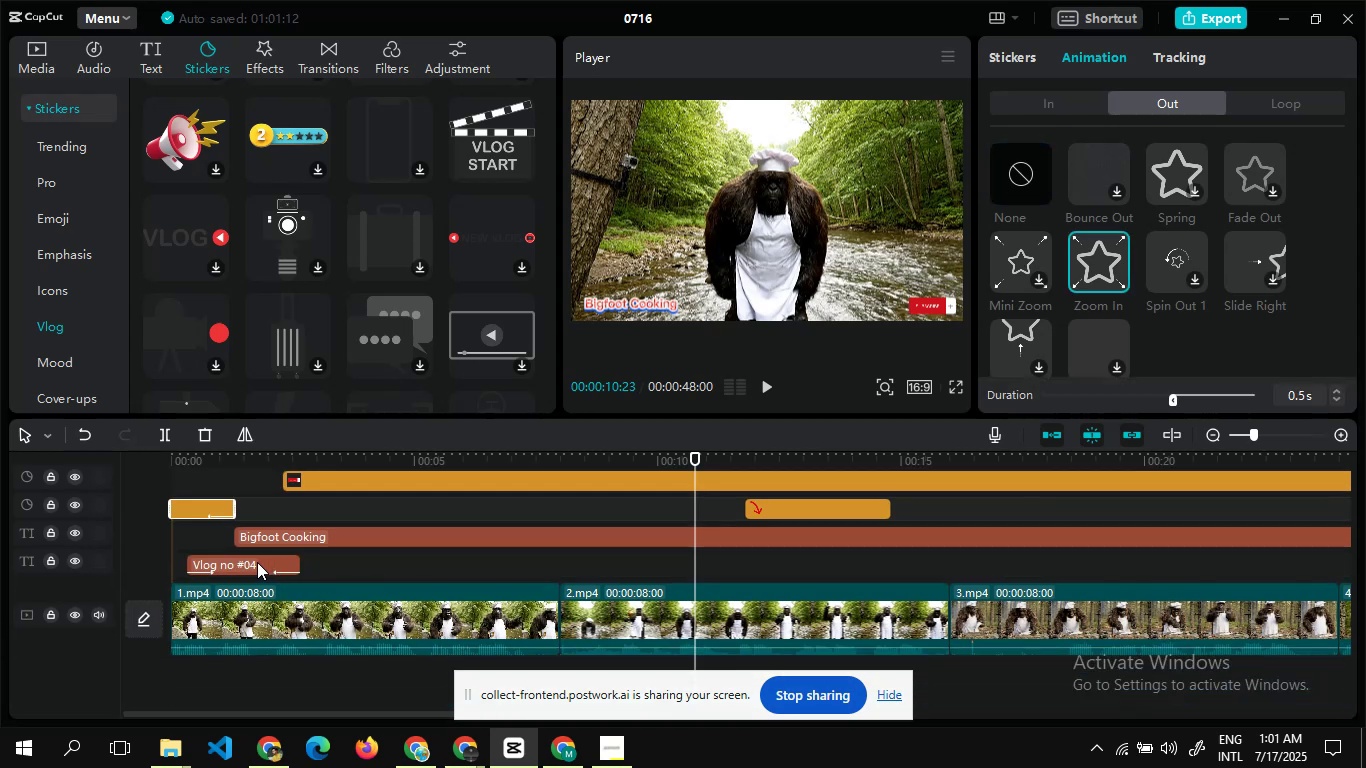 
left_click_drag(start_coordinate=[257, 562], to_coordinate=[303, 565])
 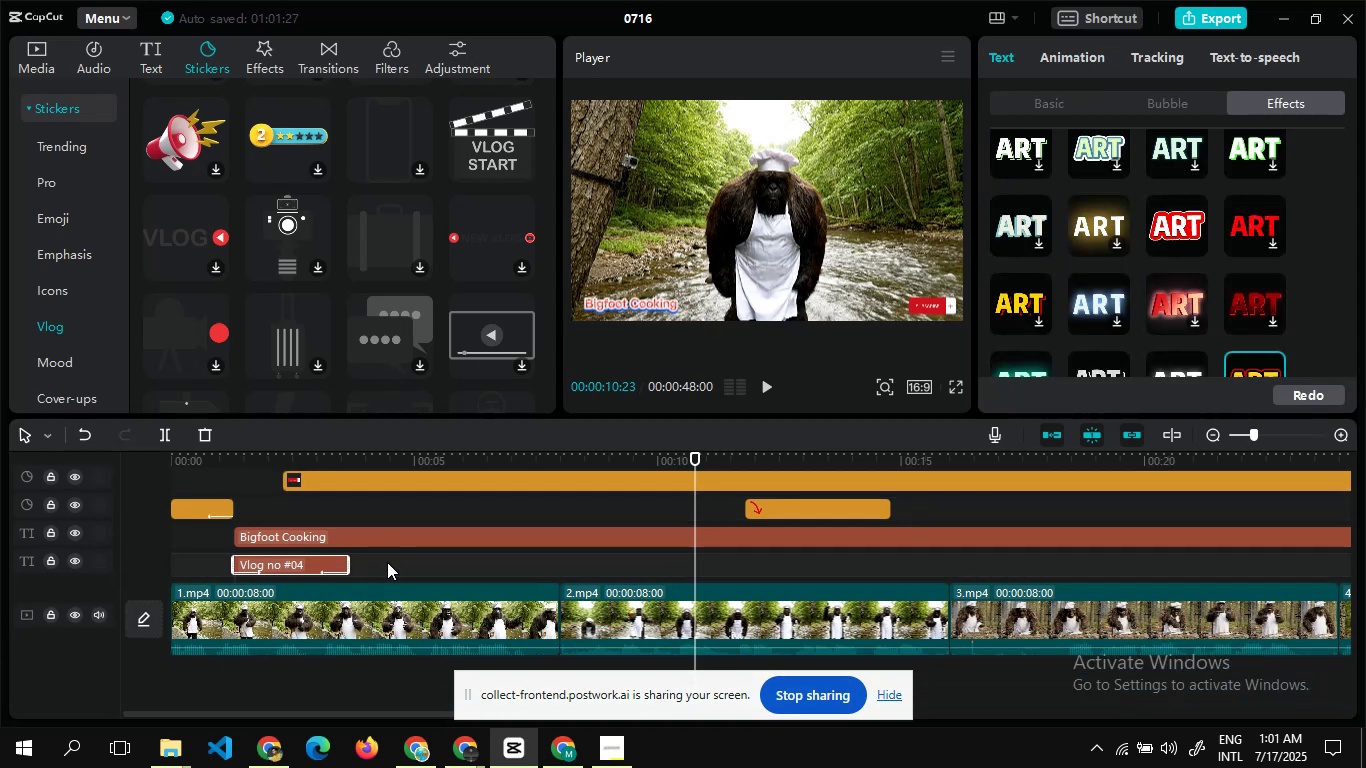 
left_click([387, 563])
 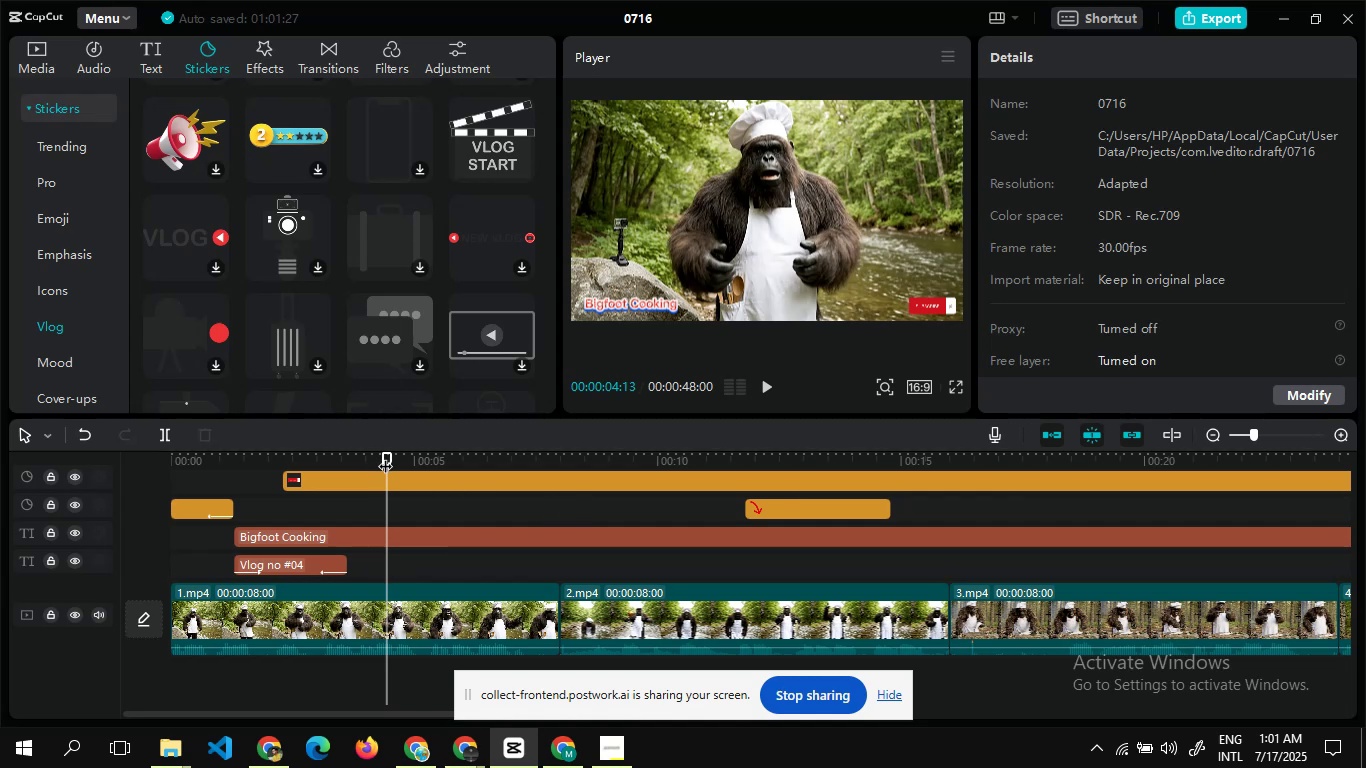 
left_click_drag(start_coordinate=[389, 459], to_coordinate=[210, 461])
 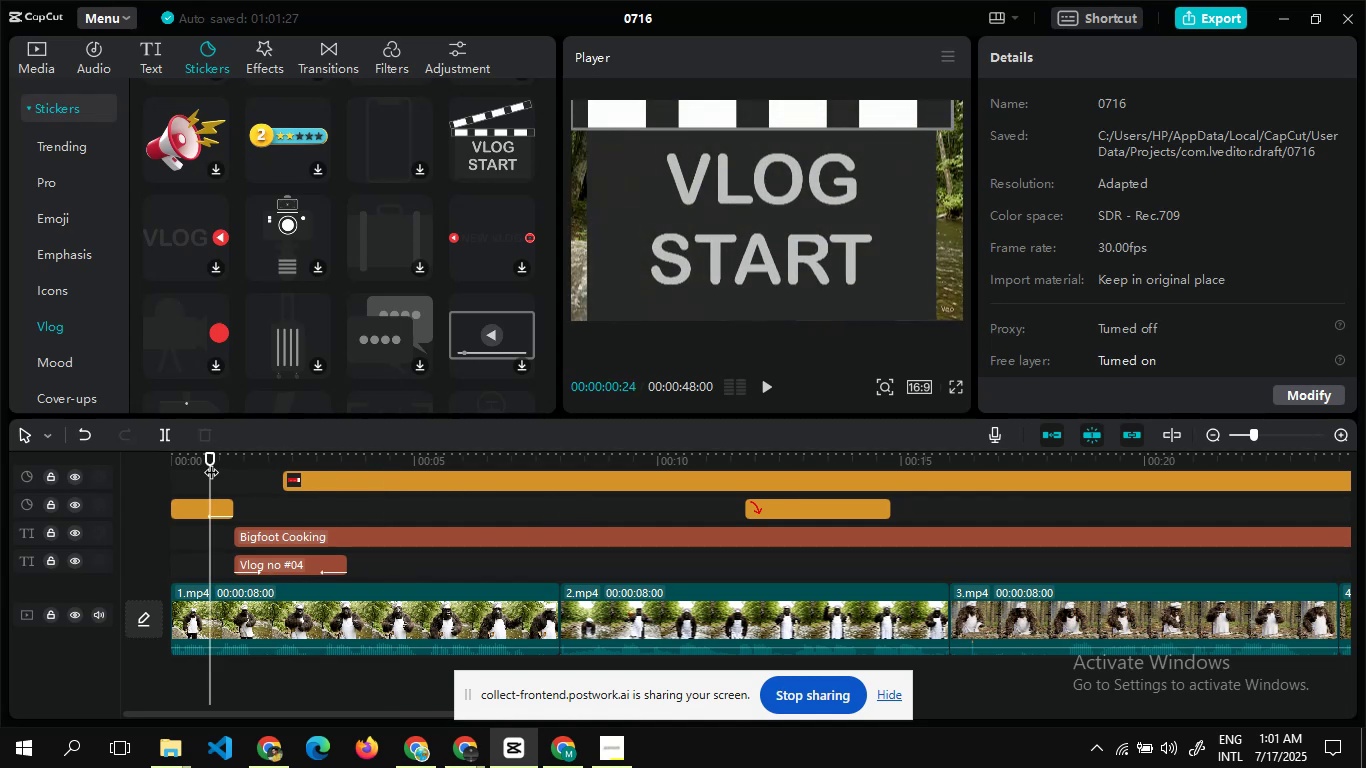 
wait(10.77)
 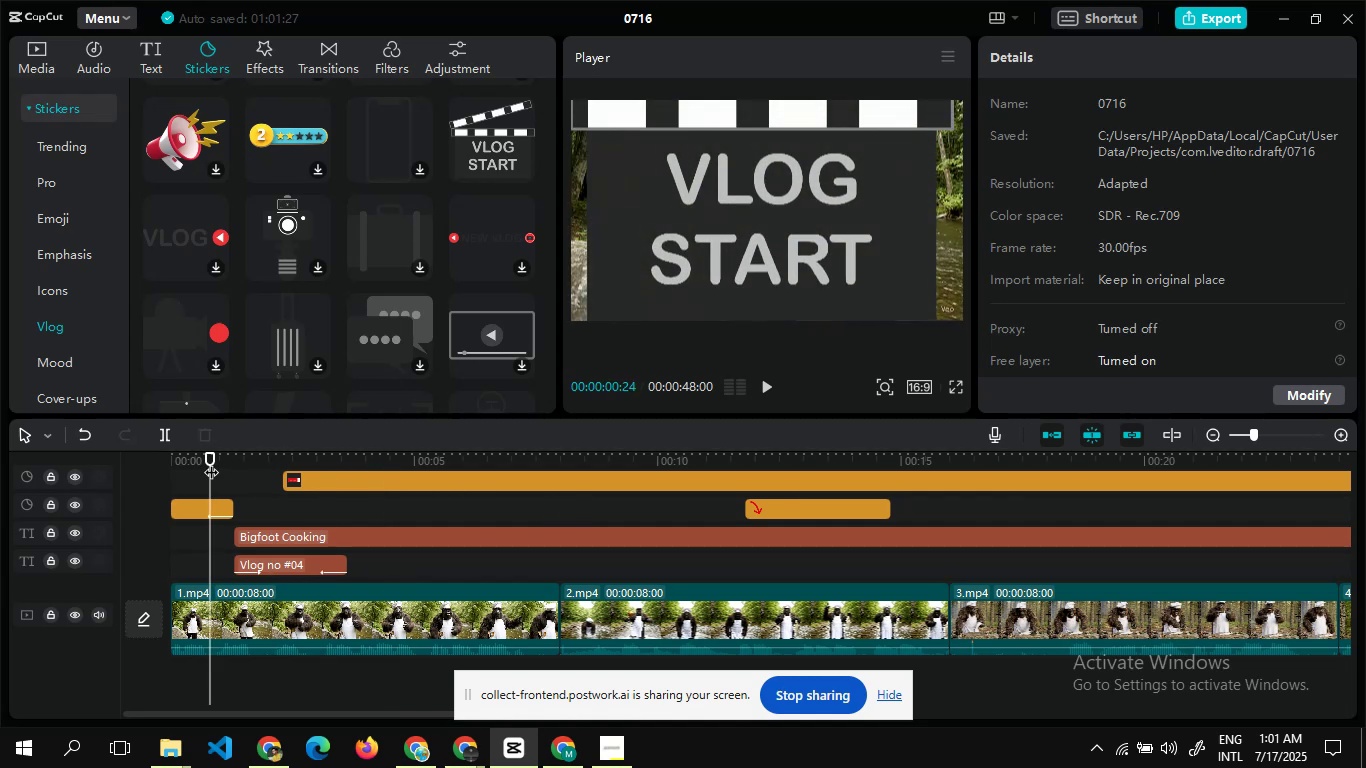 
left_click([240, 76])
 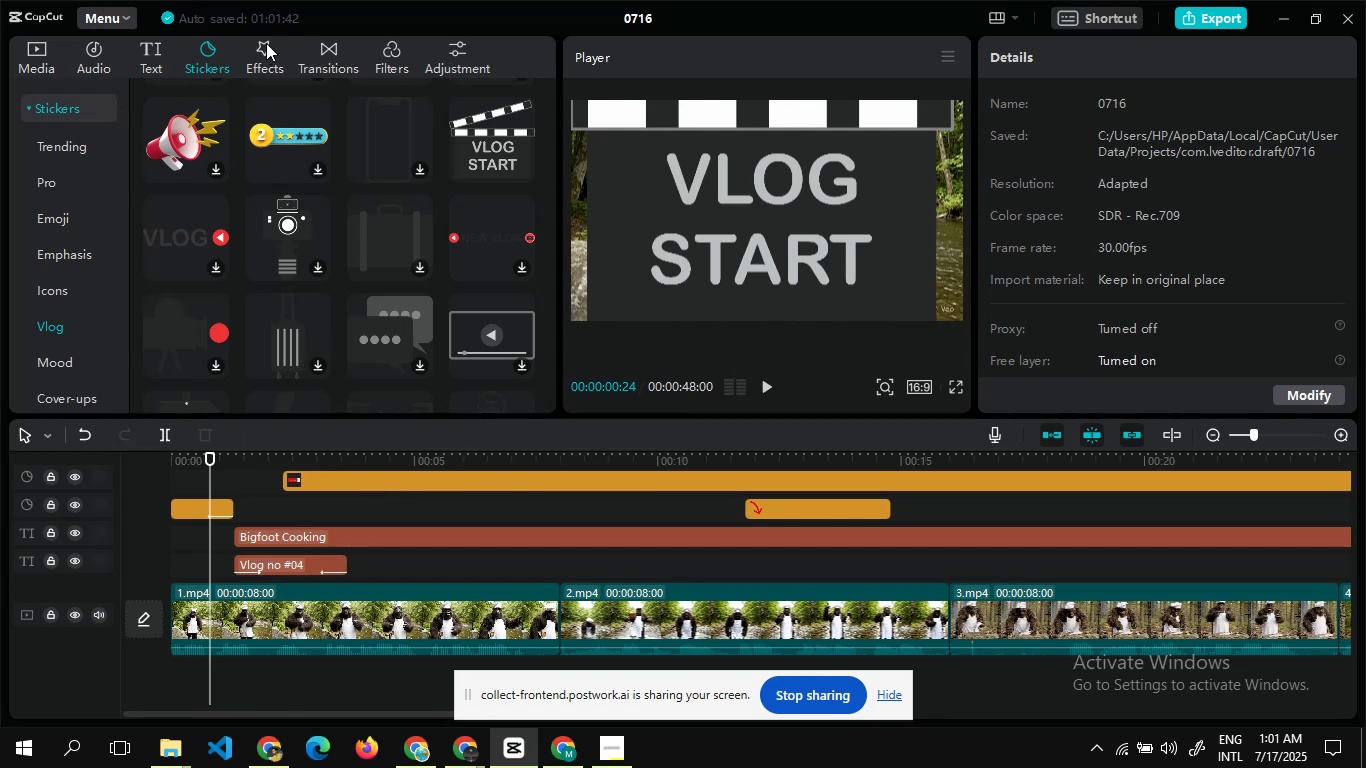 
left_click([266, 43])
 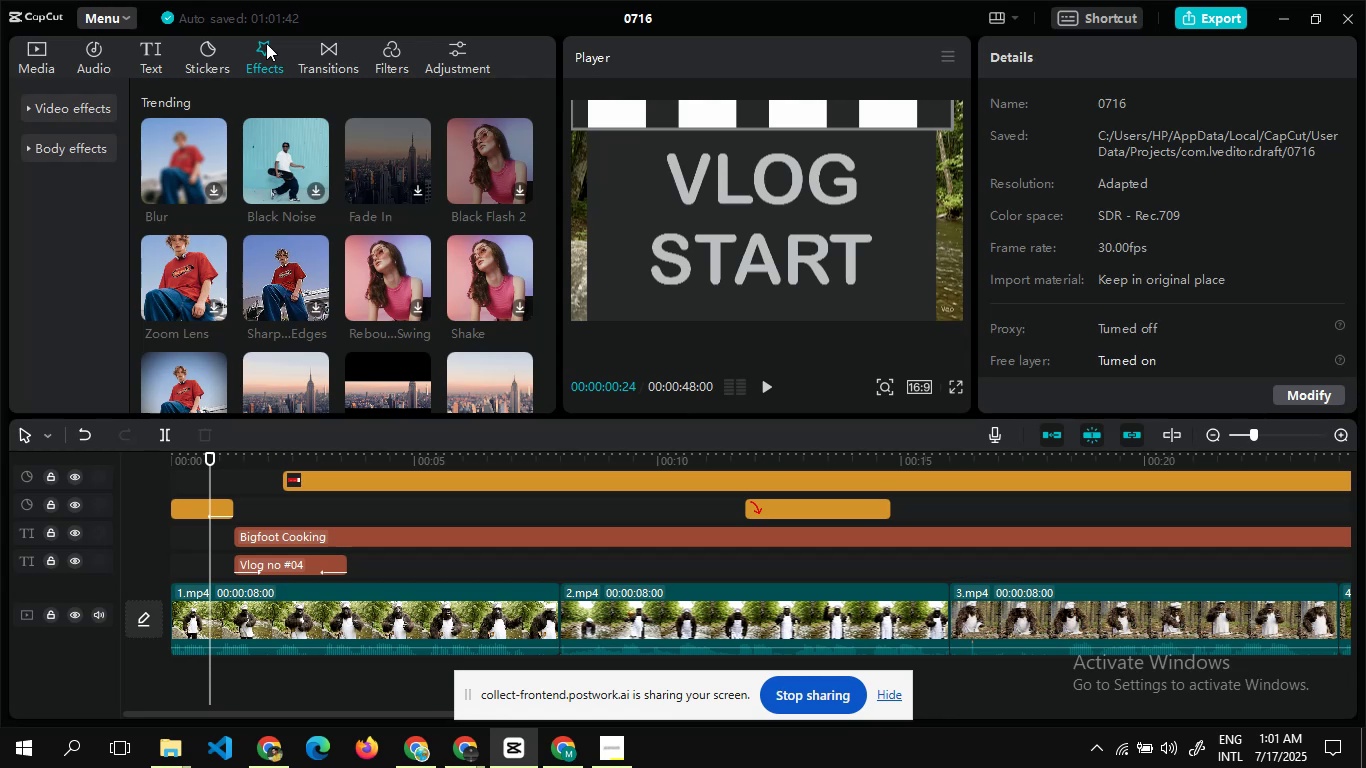 
wait(14.02)
 